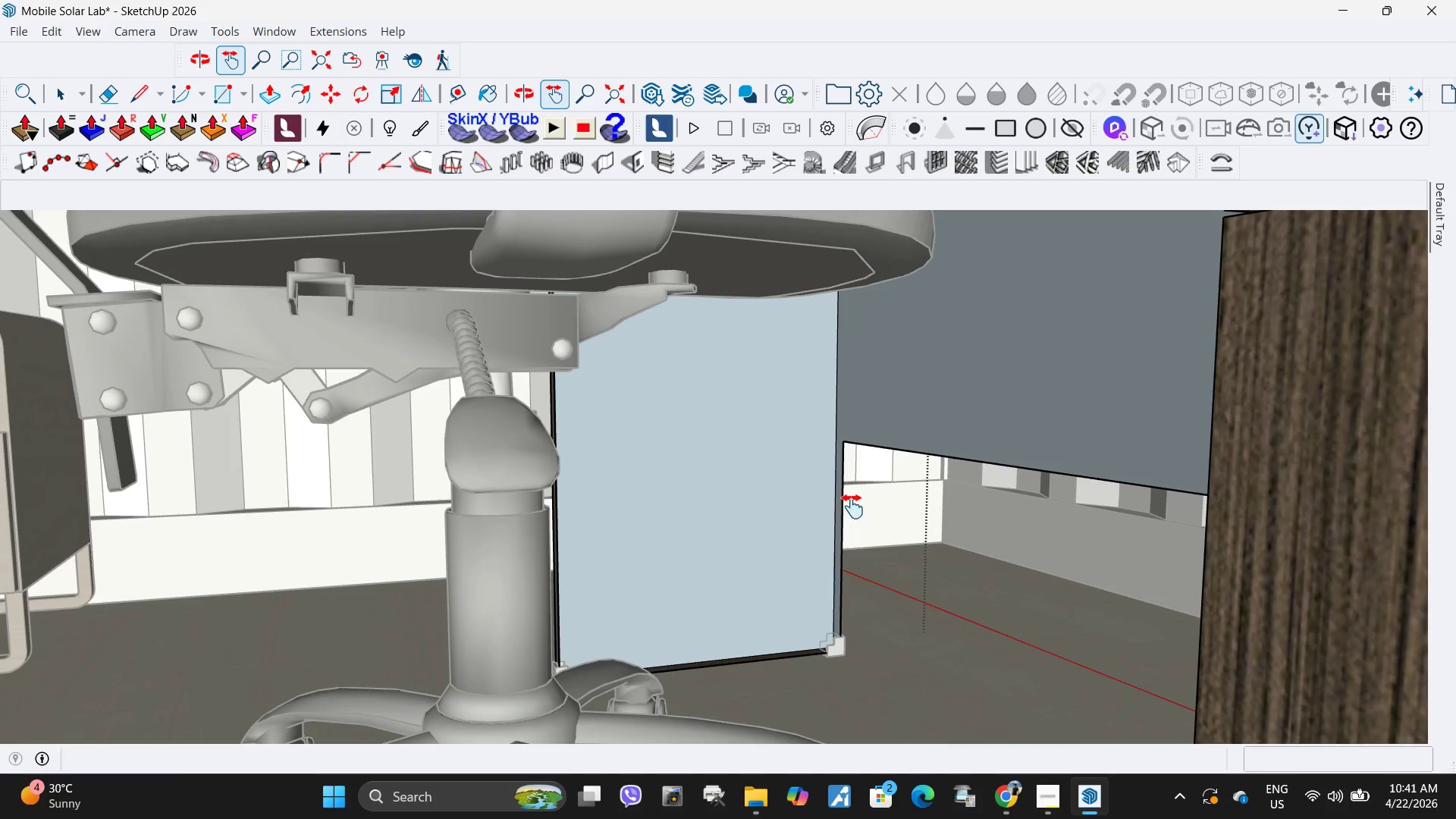 
left_click([843, 440])
 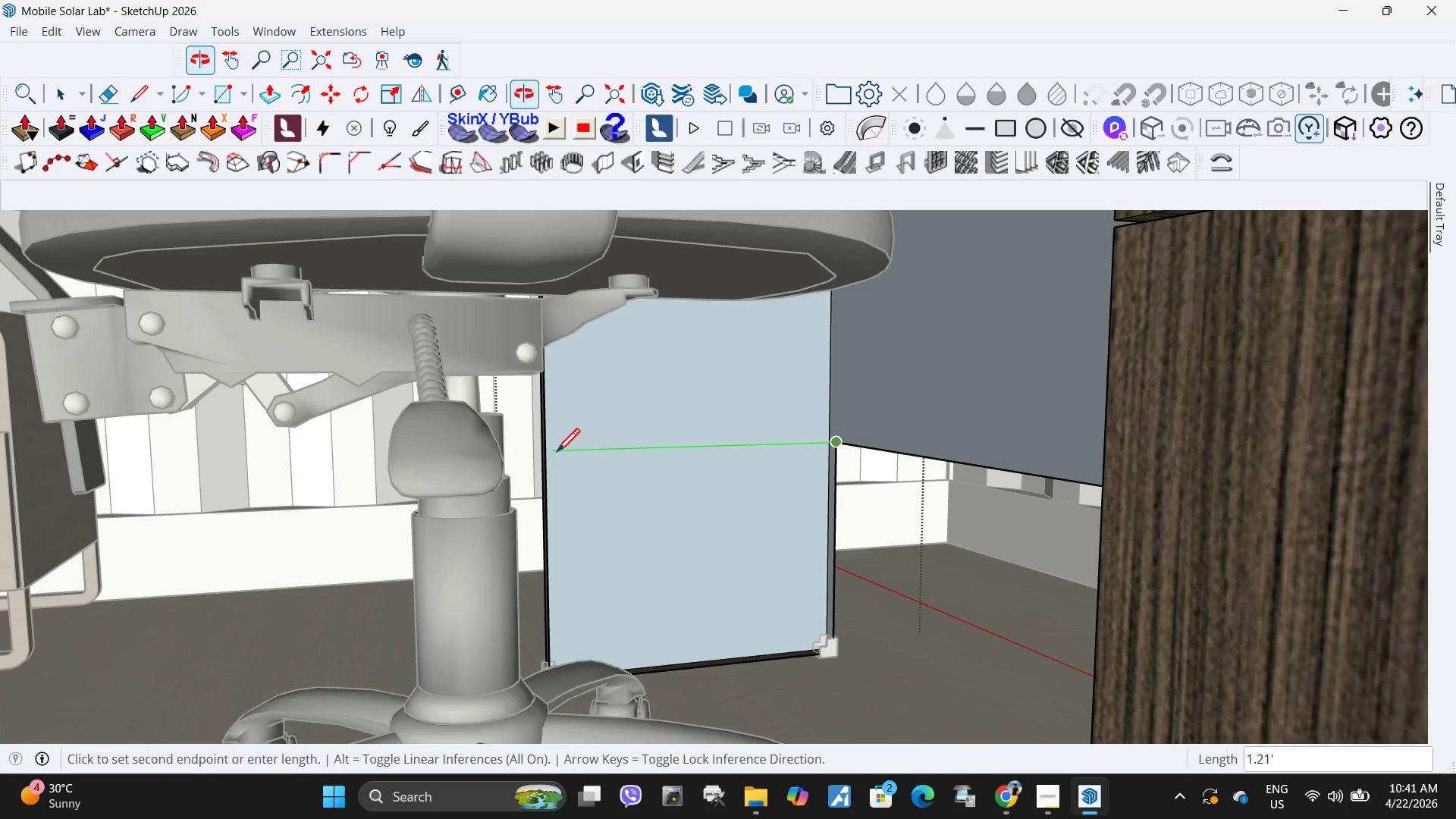 
left_click([539, 452])
 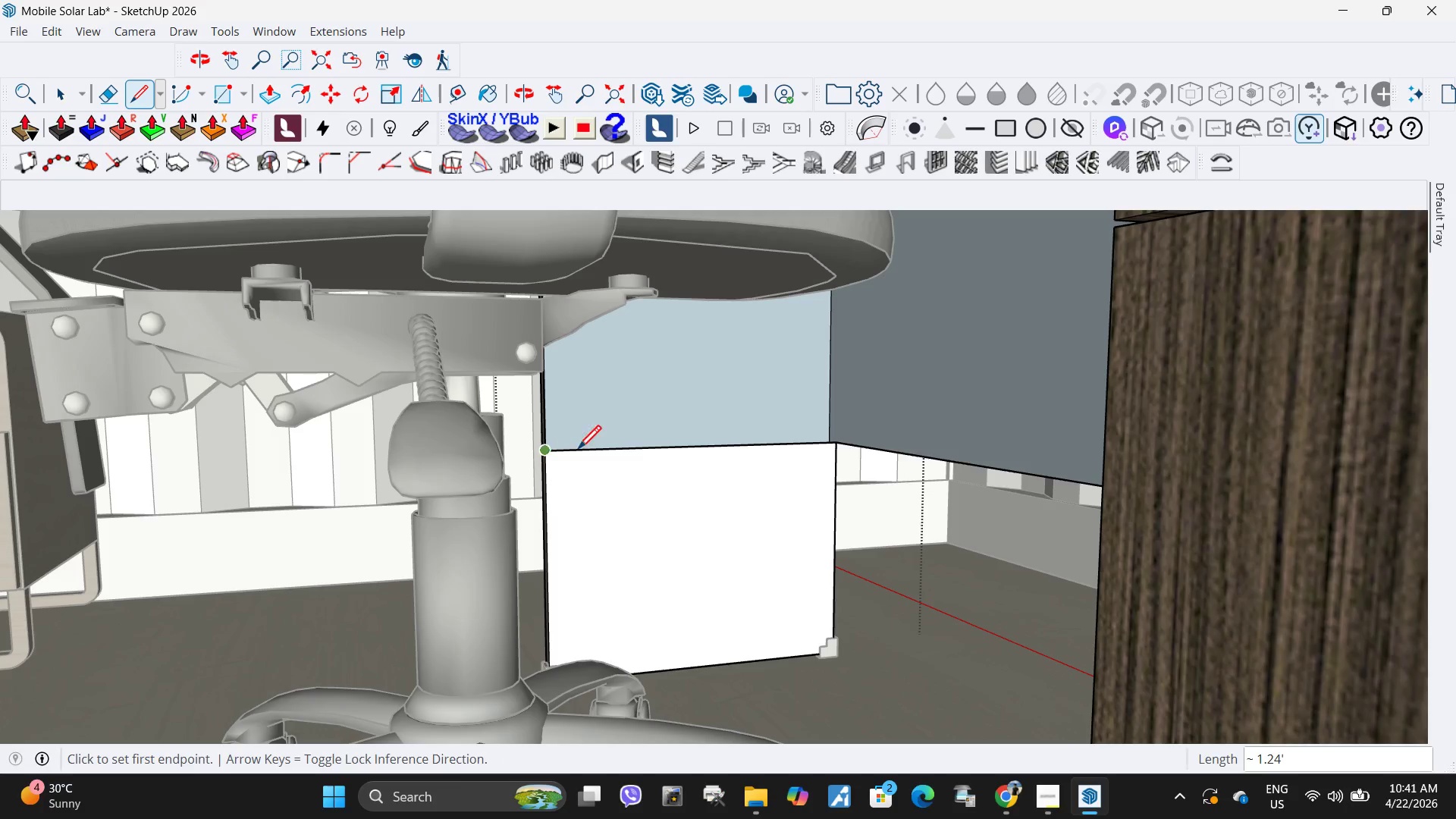 
scroll: coordinate [733, 307], scroll_direction: down, amount: 7.0
 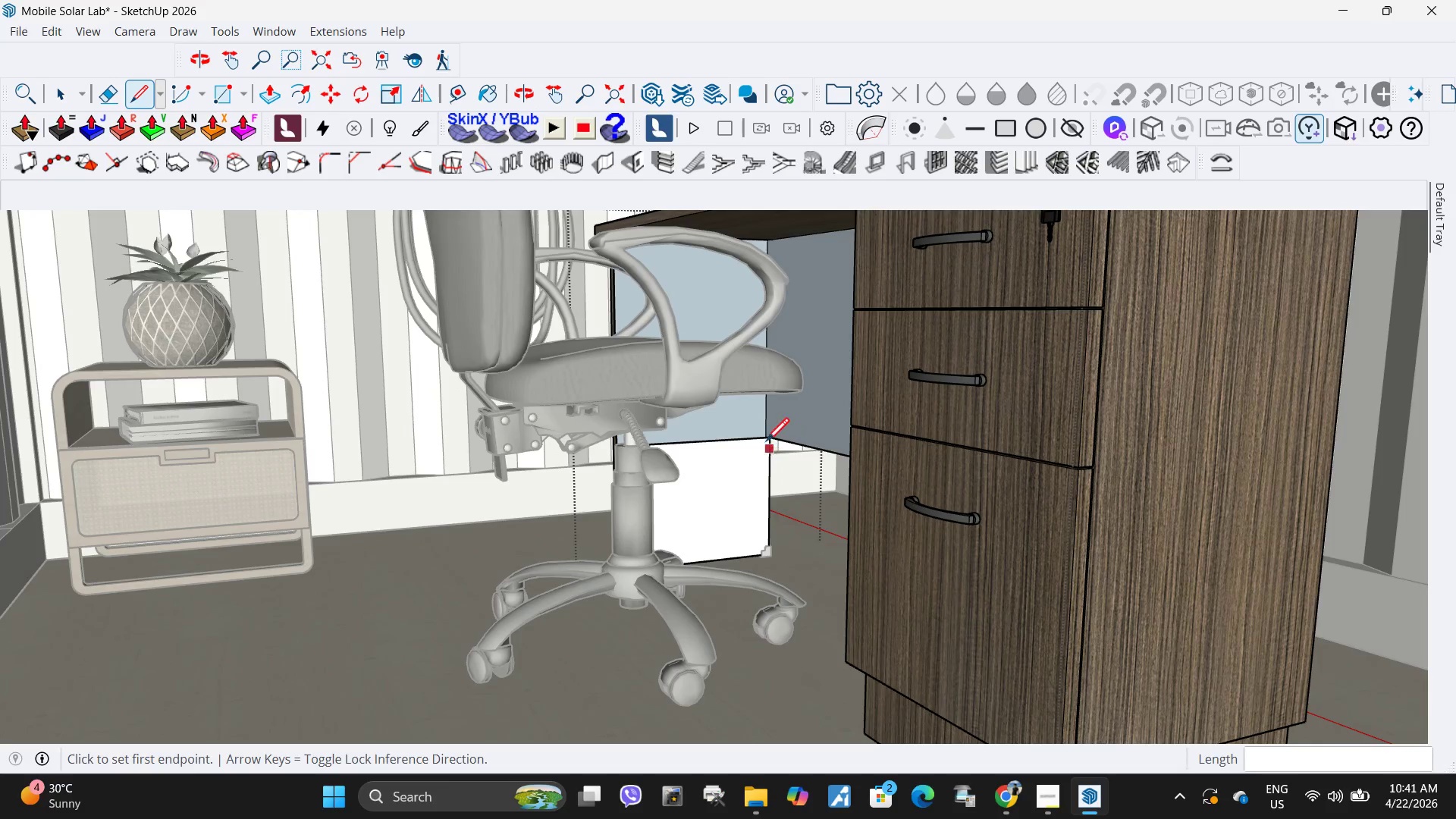 
left_click([764, 441])
 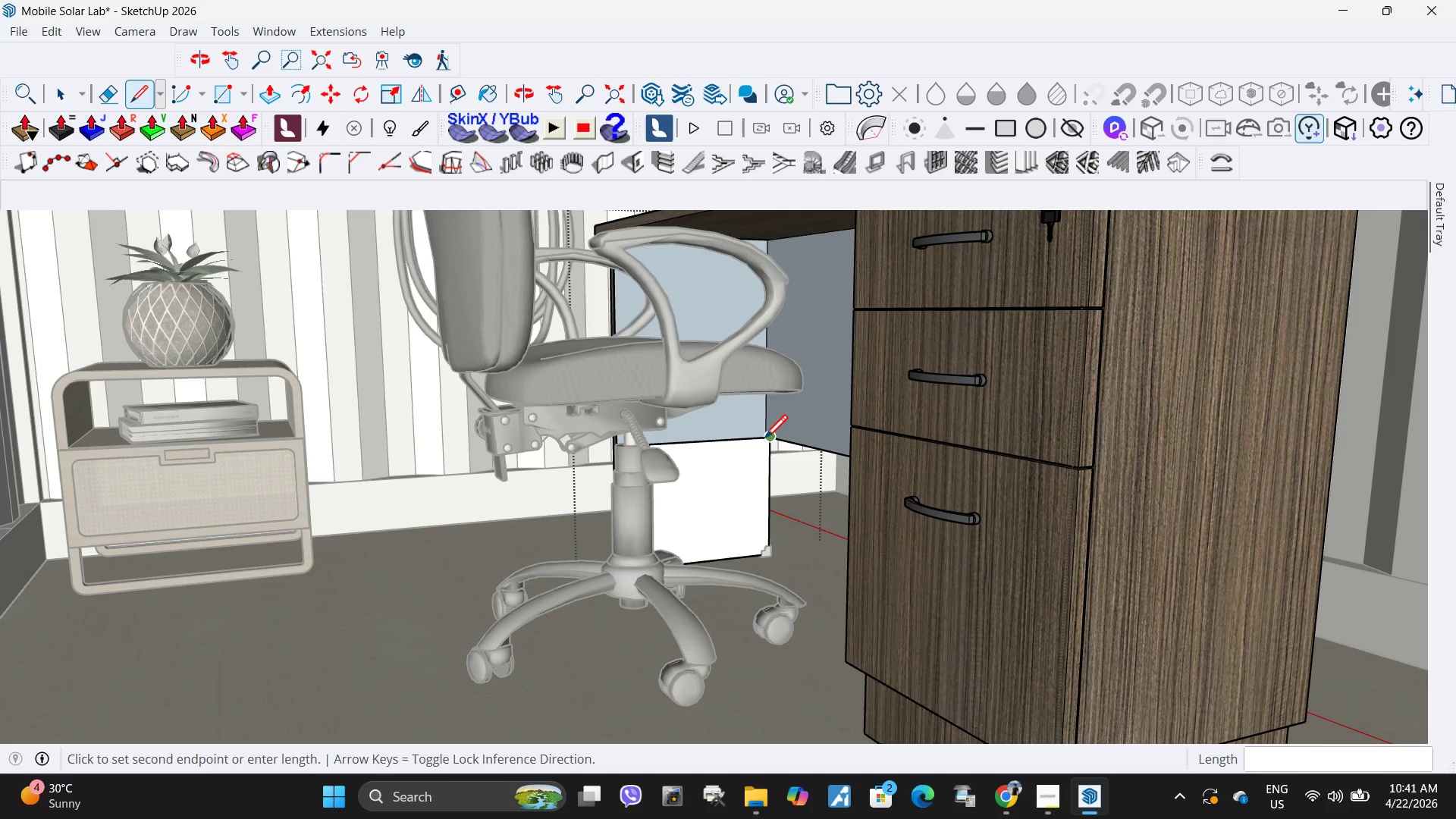 
scroll: coordinate [764, 441], scroll_direction: down, amount: 2.0
 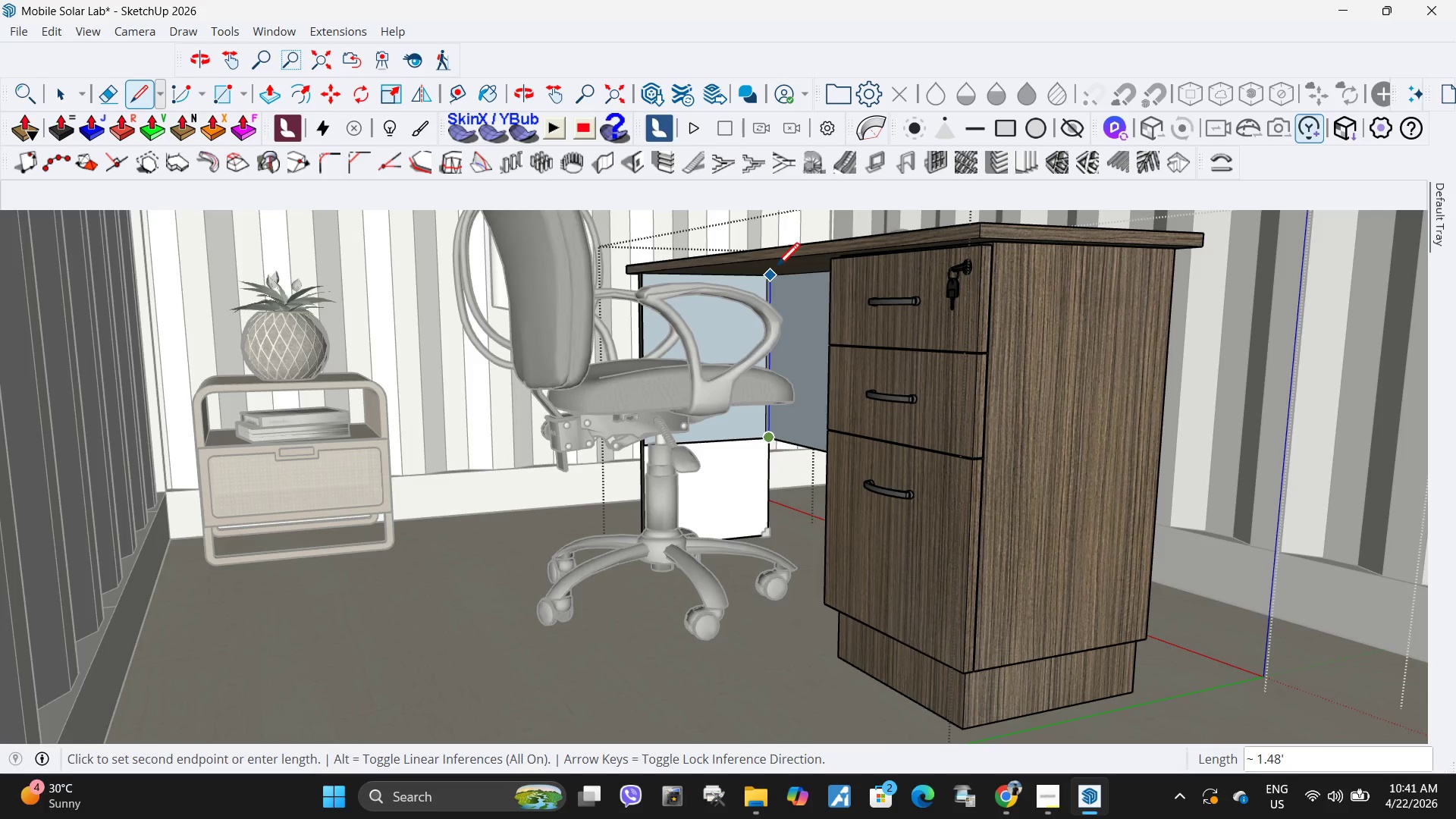 
left_click([771, 270])
 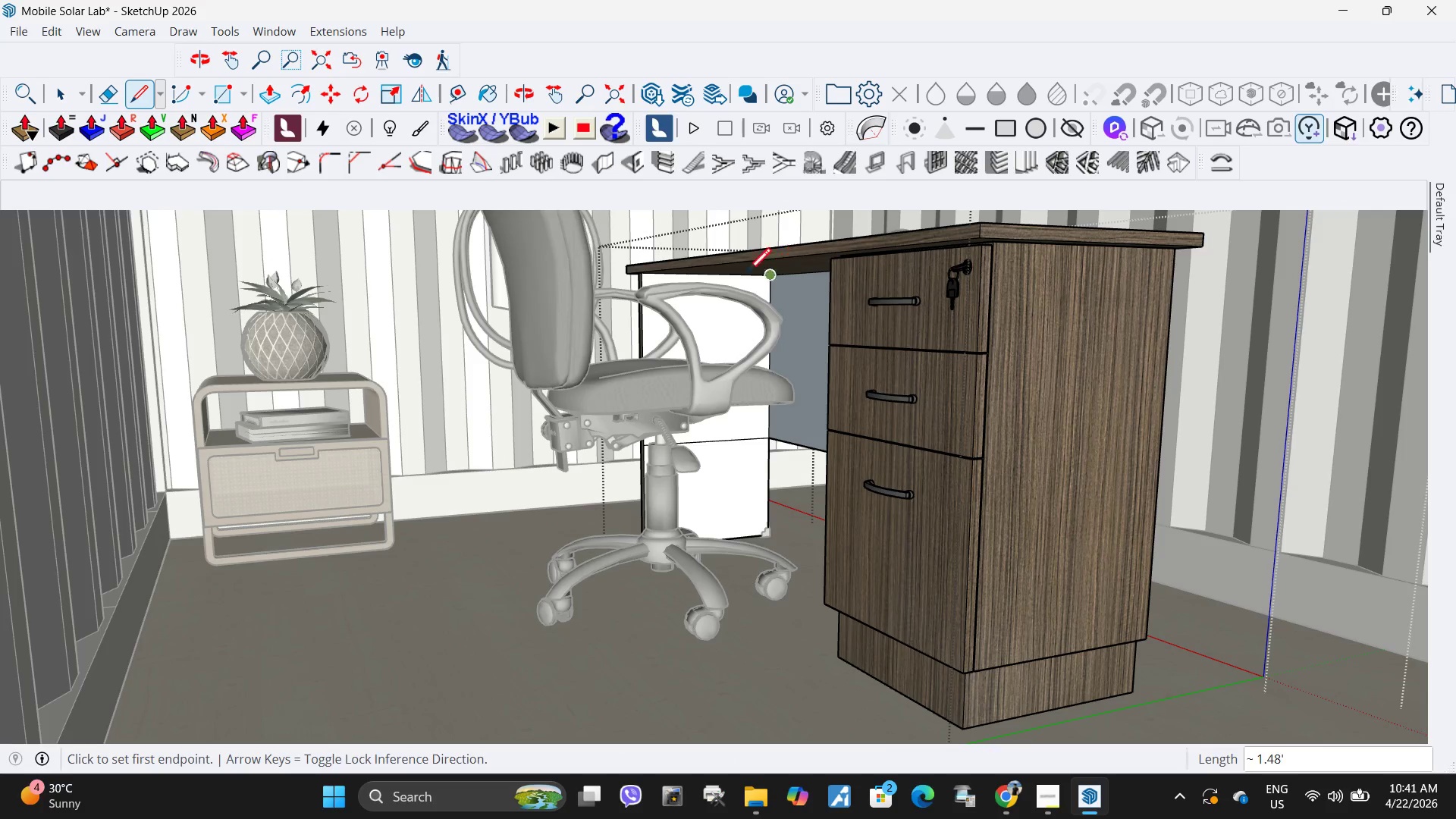 
scroll: coordinate [742, 275], scroll_direction: up, amount: 4.0
 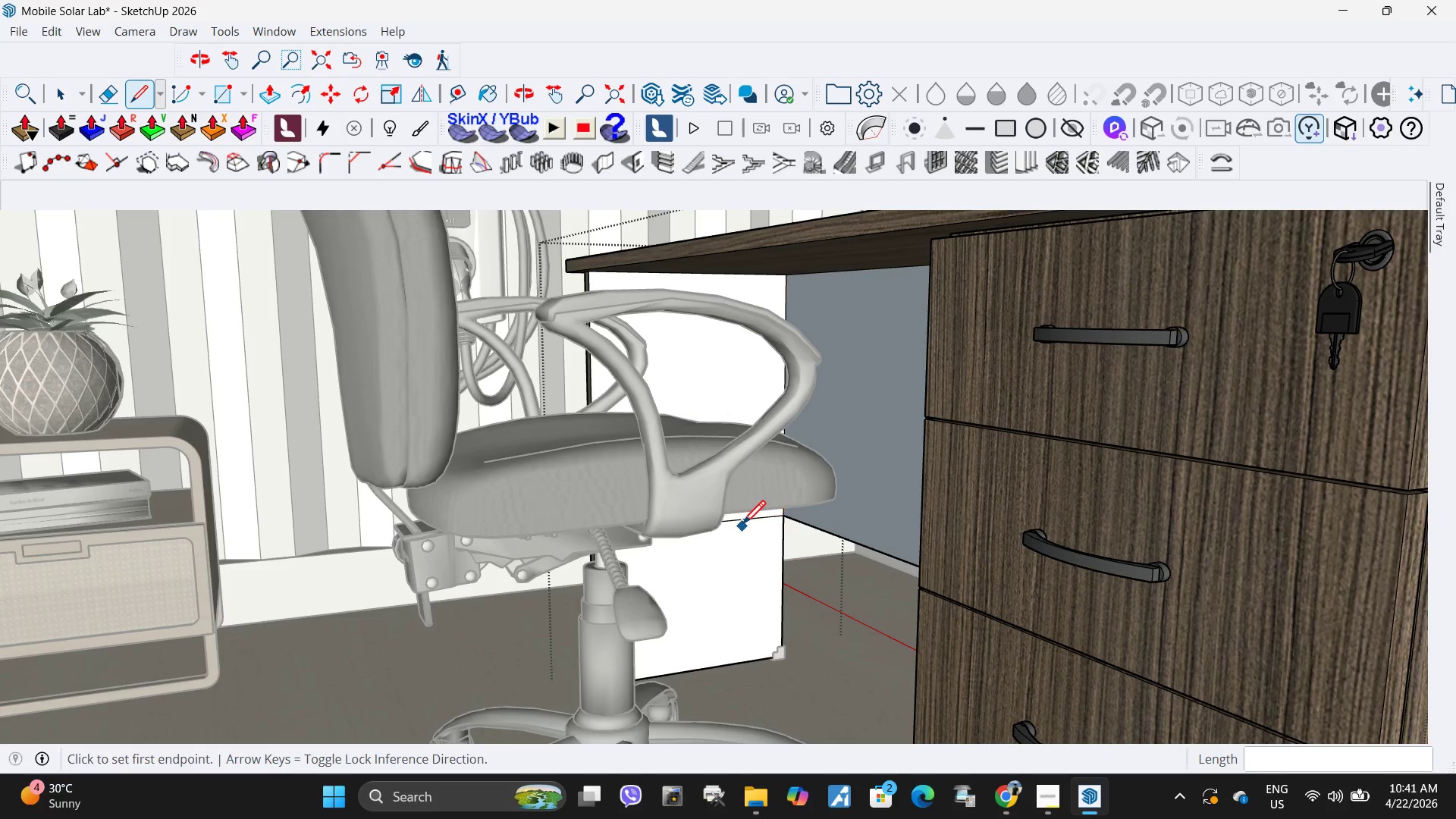 
key(Space)
 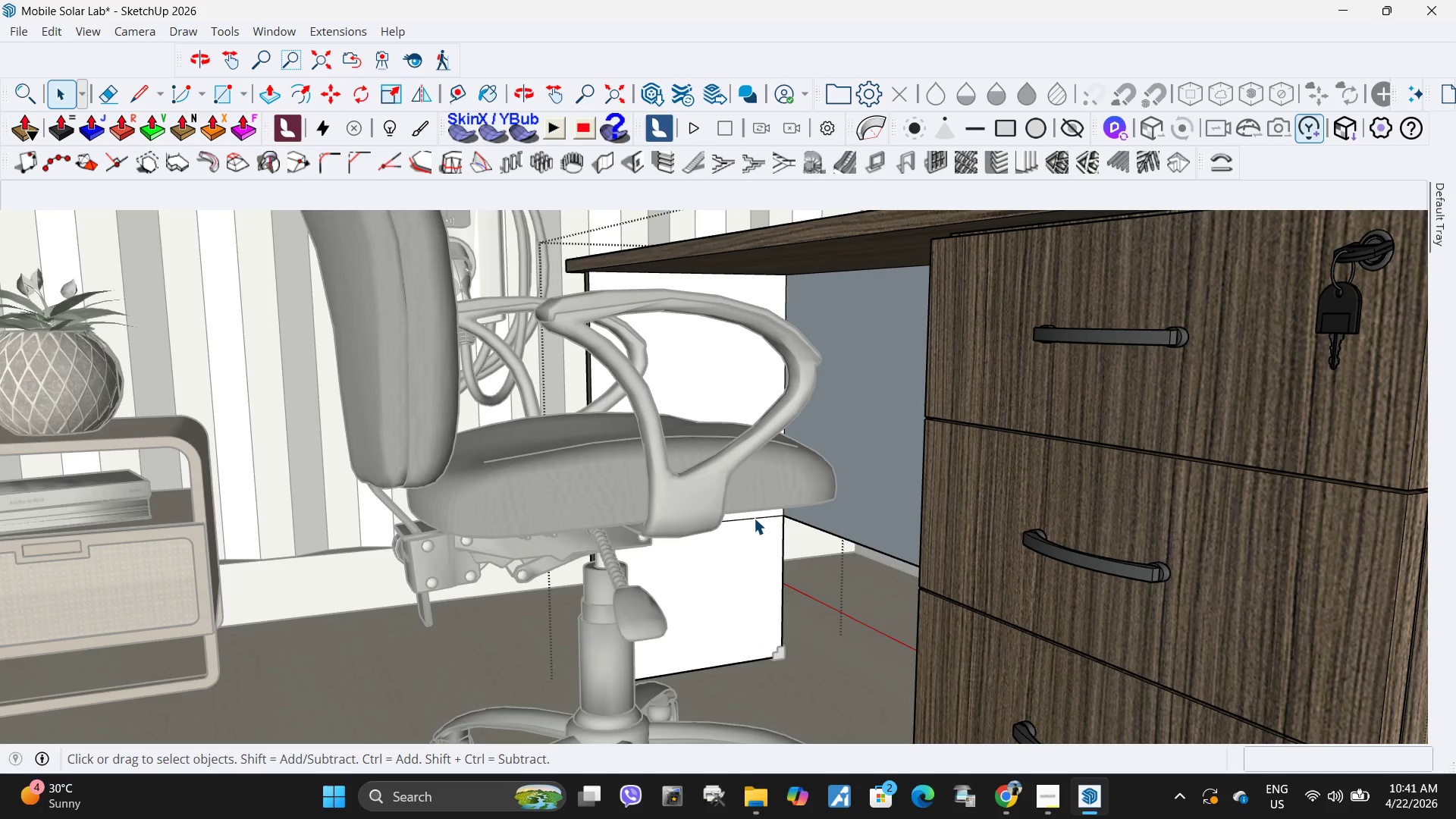 
left_click([754, 518])
 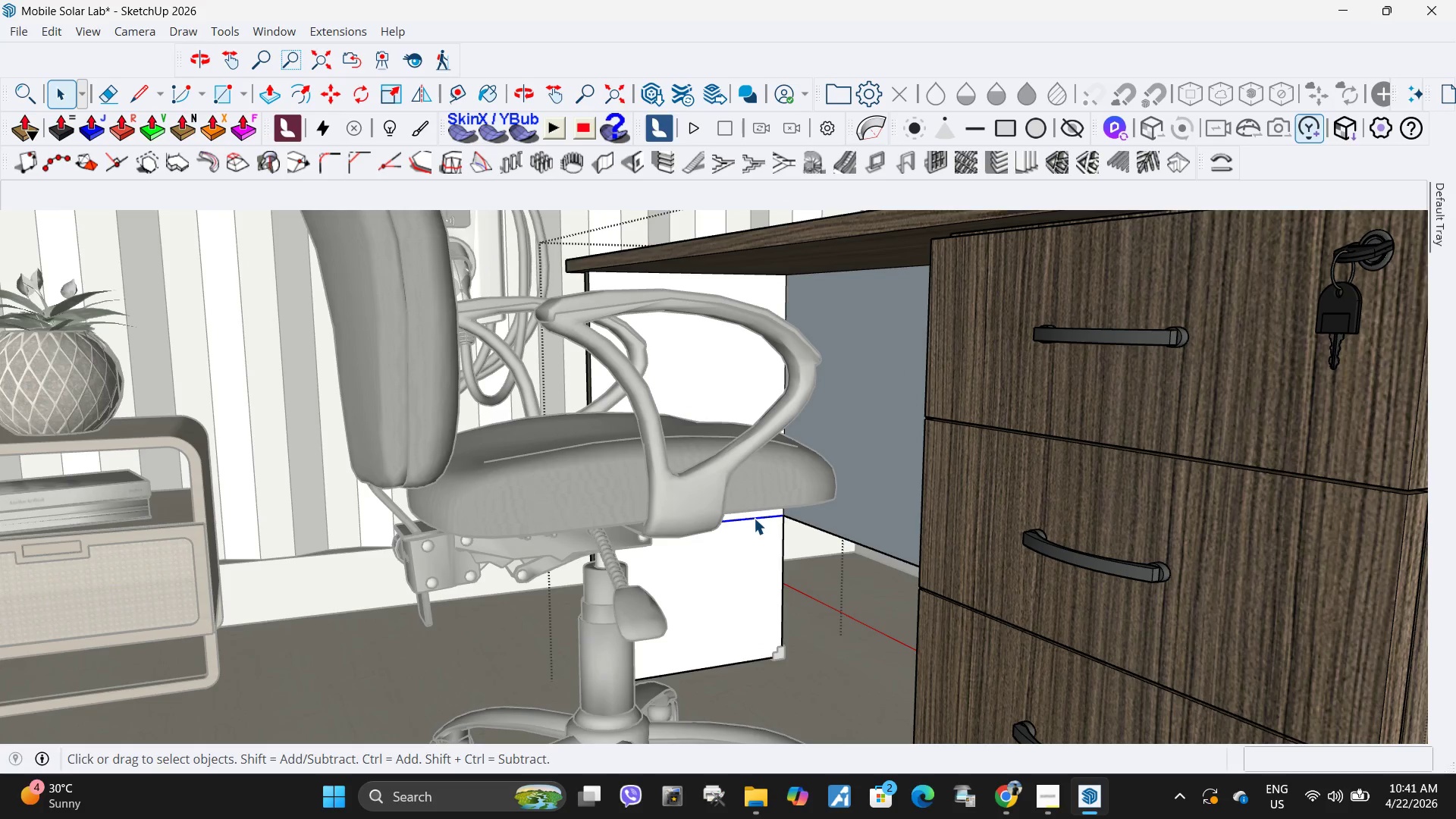 
key(Delete)
 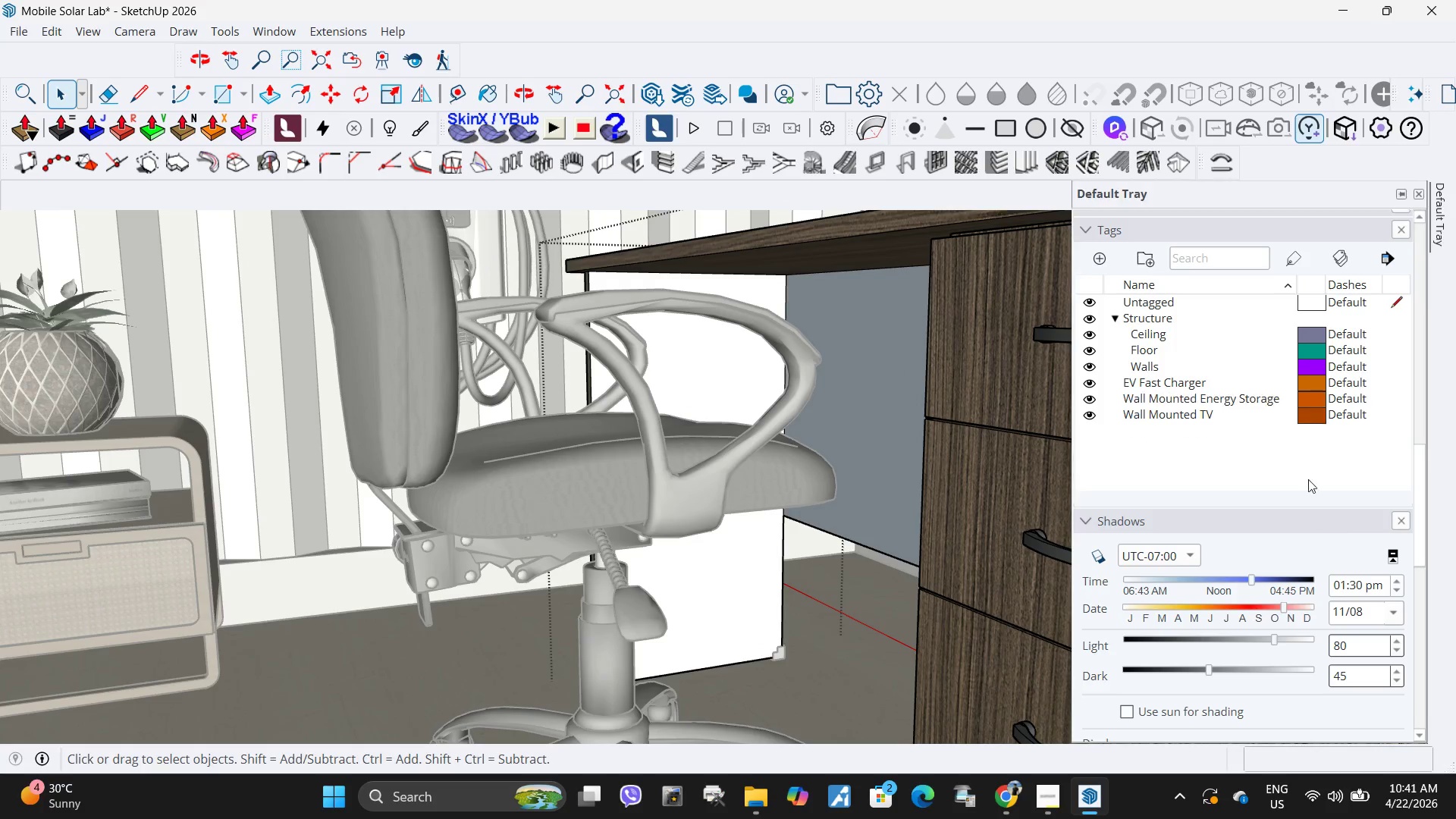 
scroll: coordinate [1367, 602], scroll_direction: up, amount: 20.0
 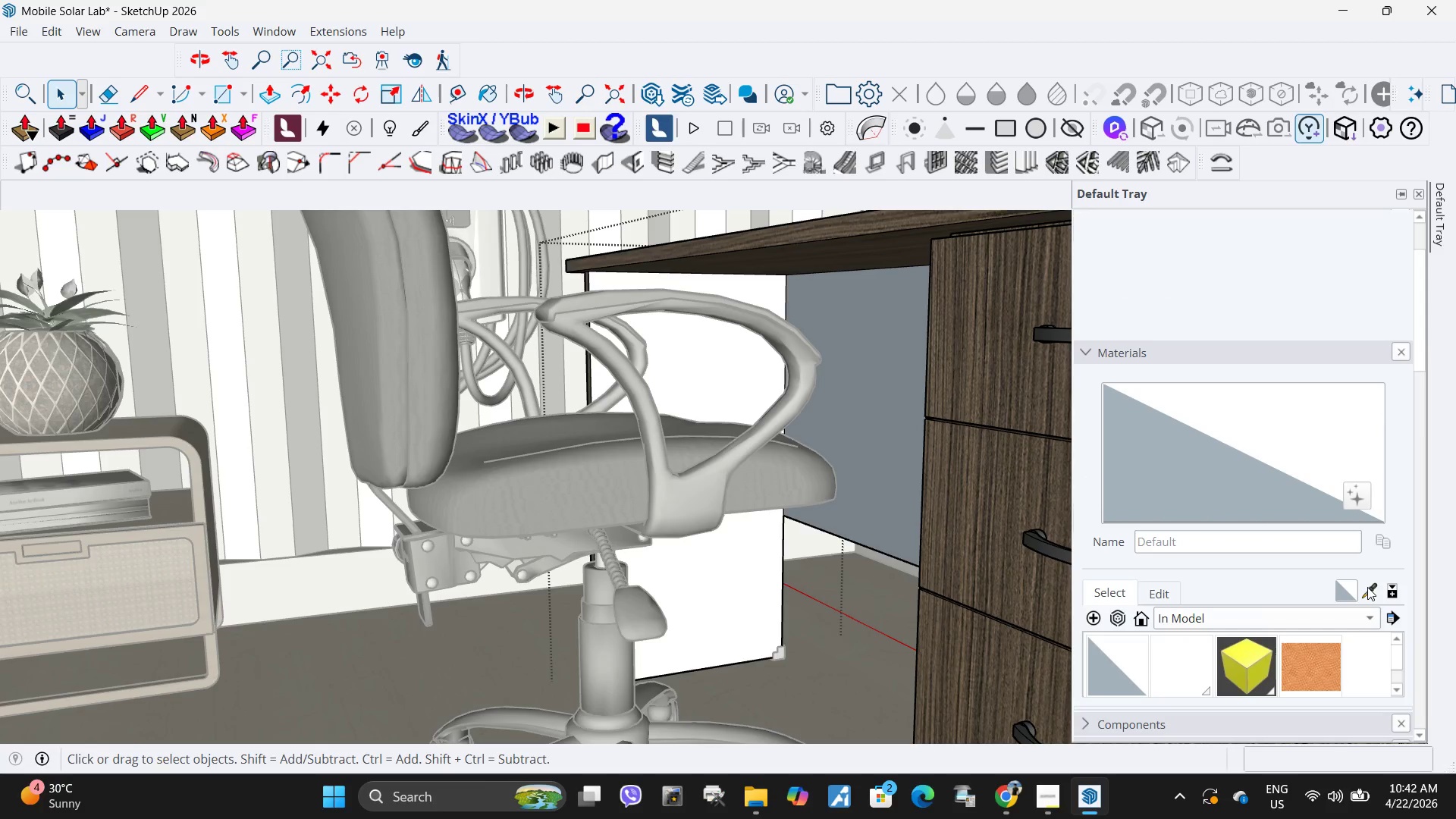 
left_click([1368, 588])
 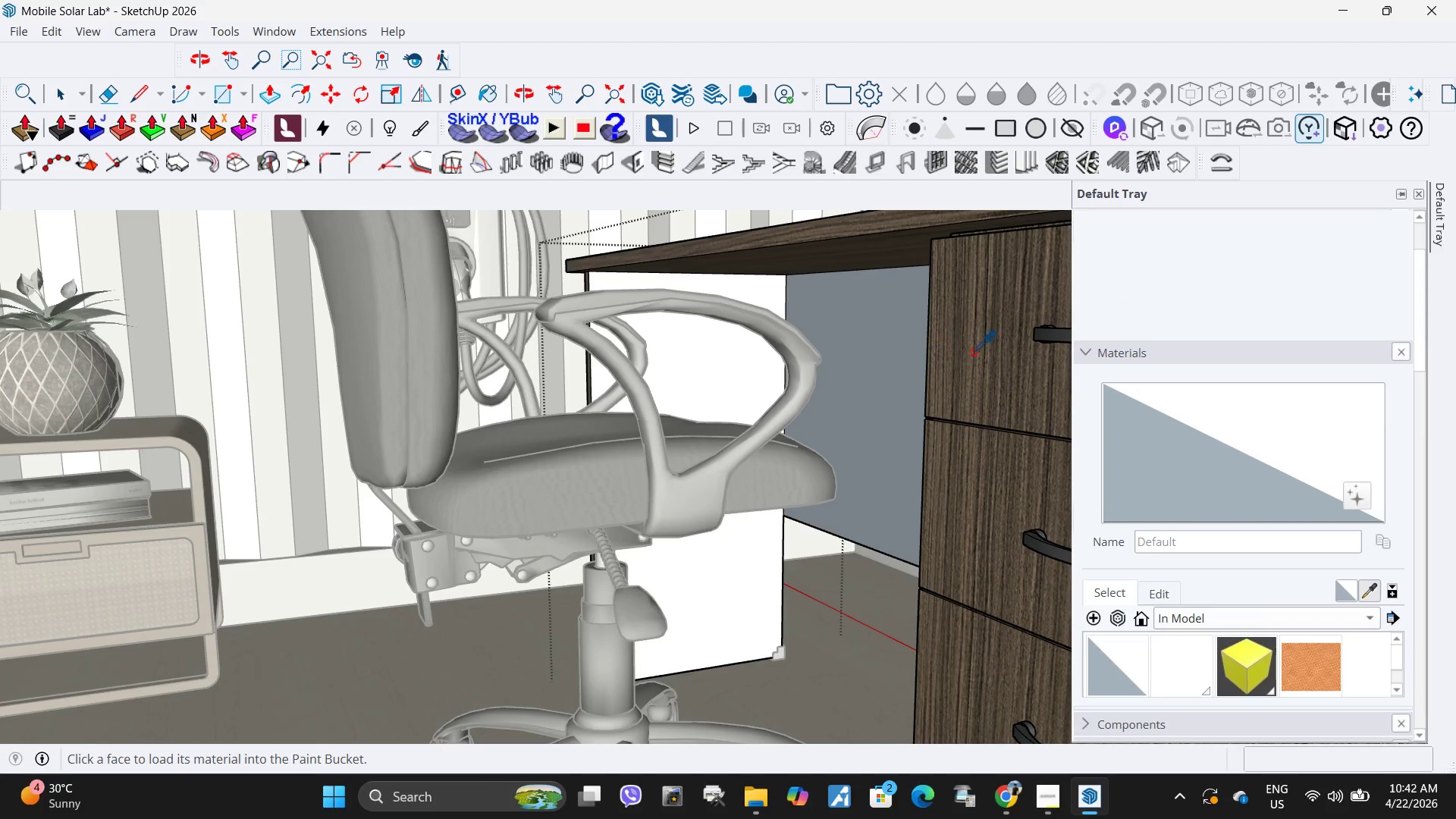 
left_click_drag(start_coordinate=[979, 354], to_coordinate=[974, 354])
 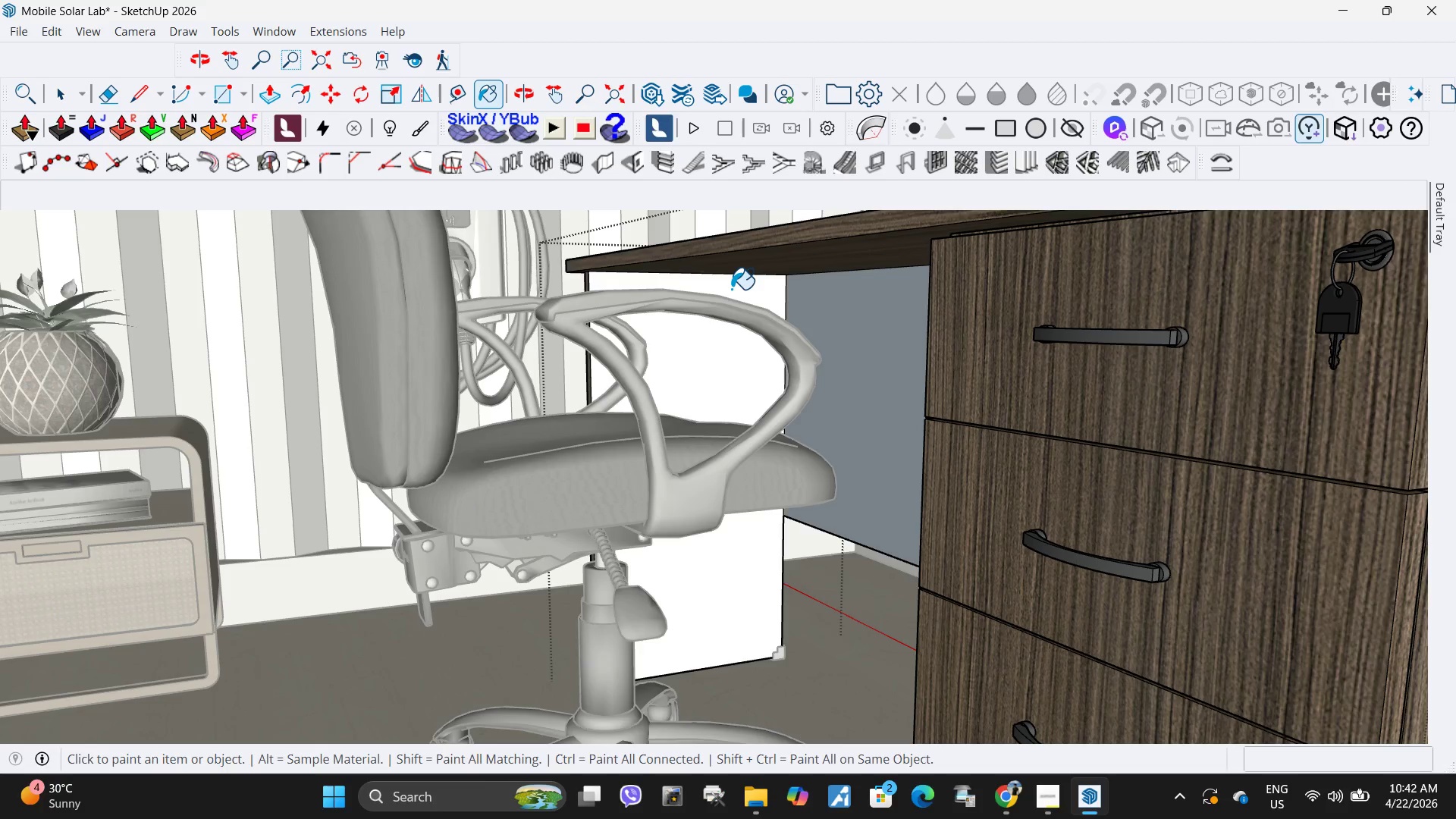 
double_click([731, 289])
 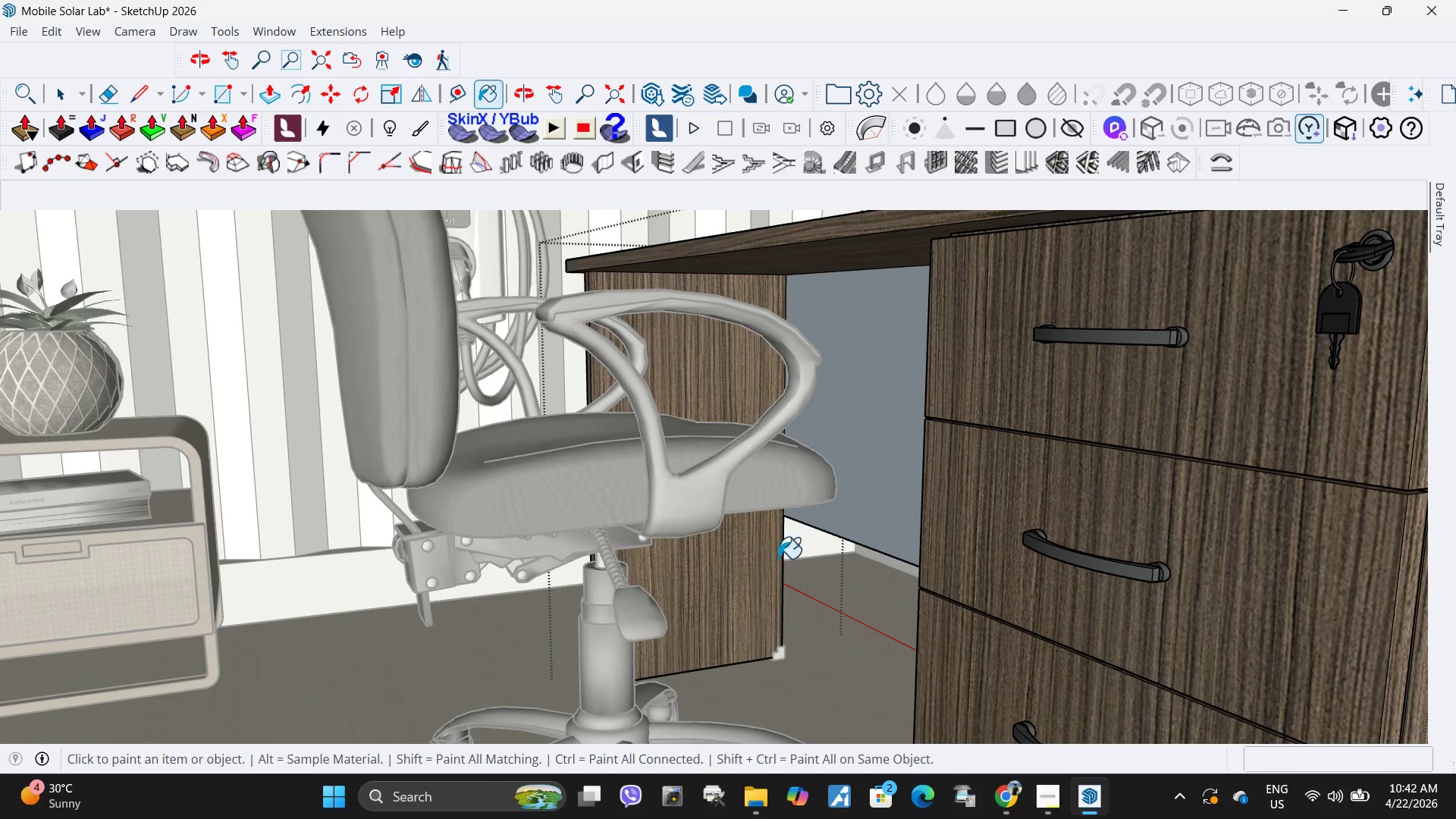 
left_click([843, 434])
 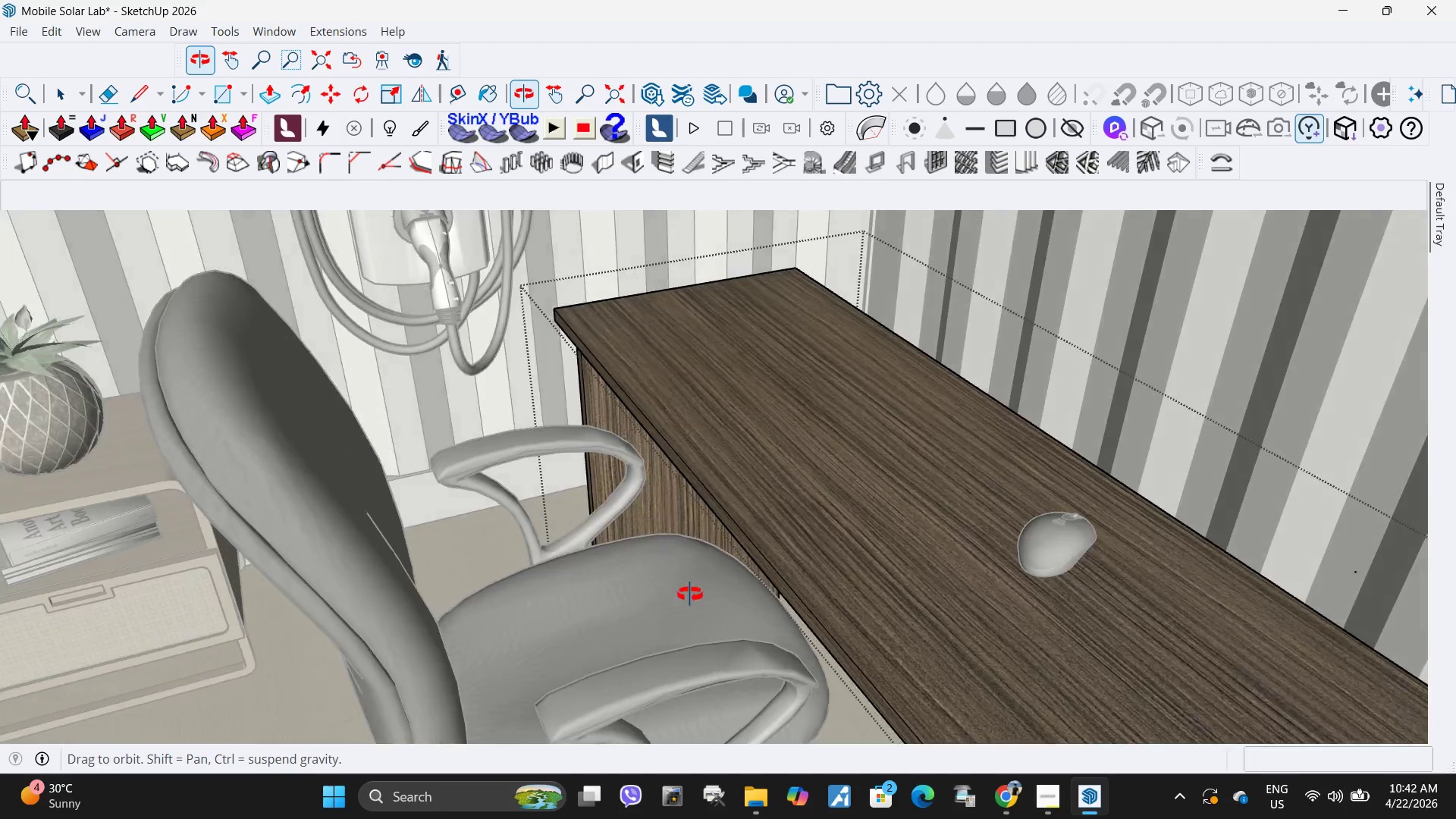 
scroll: coordinate [436, 541], scroll_direction: down, amount: 12.0
 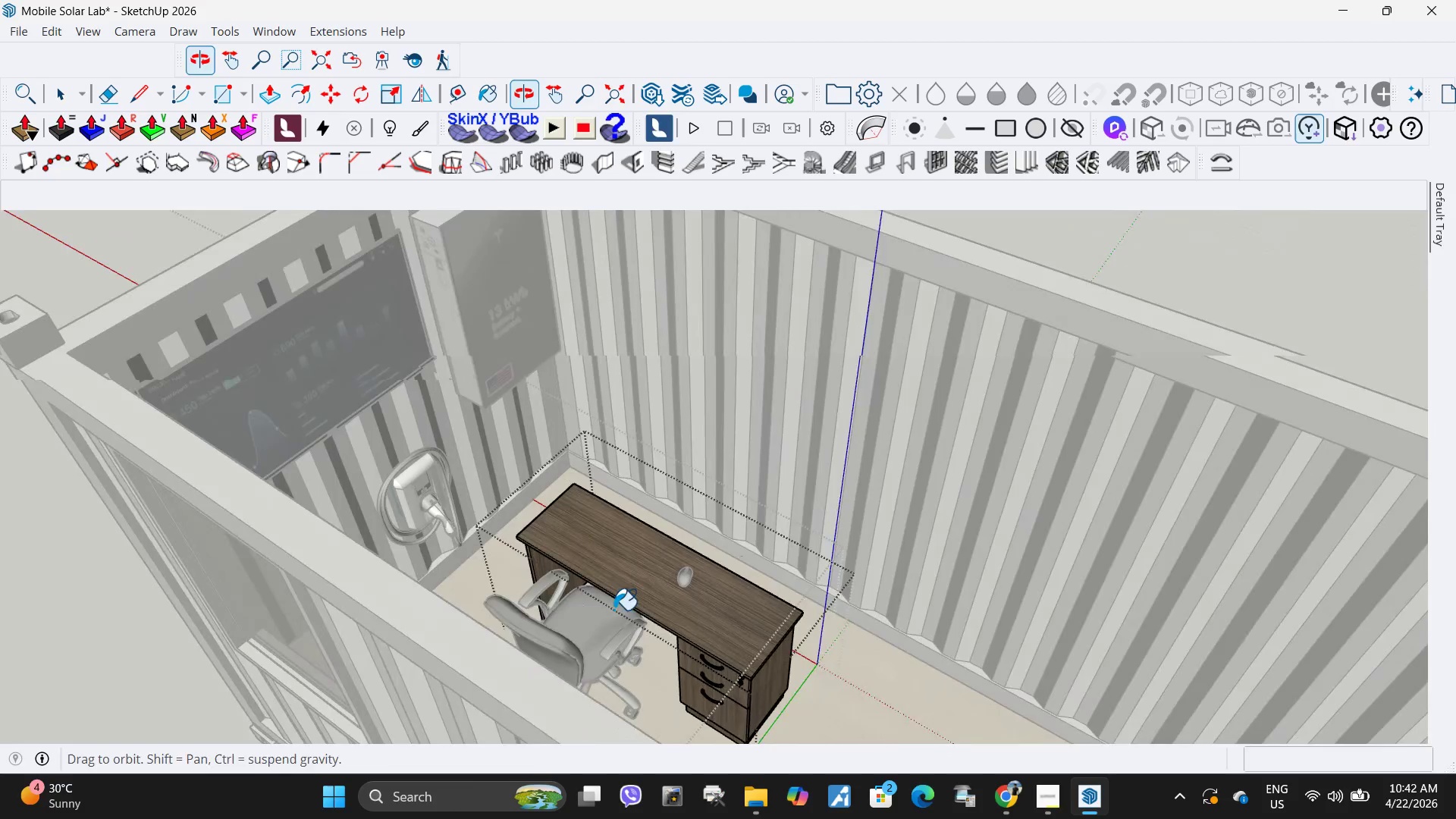 
scroll: coordinate [940, 379], scroll_direction: up, amount: 23.0
 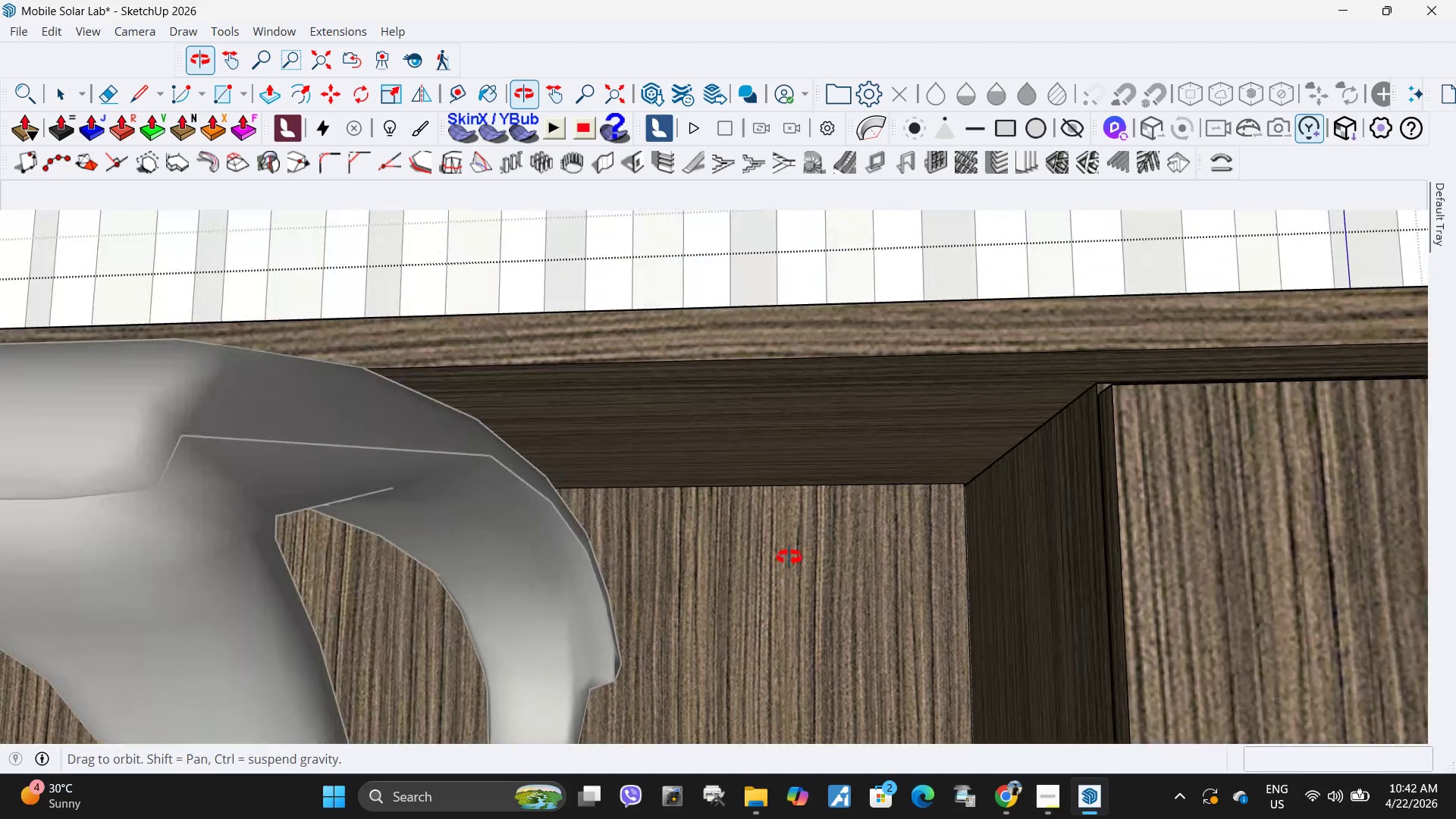 
scroll: coordinate [660, 522], scroll_direction: down, amount: 11.0
 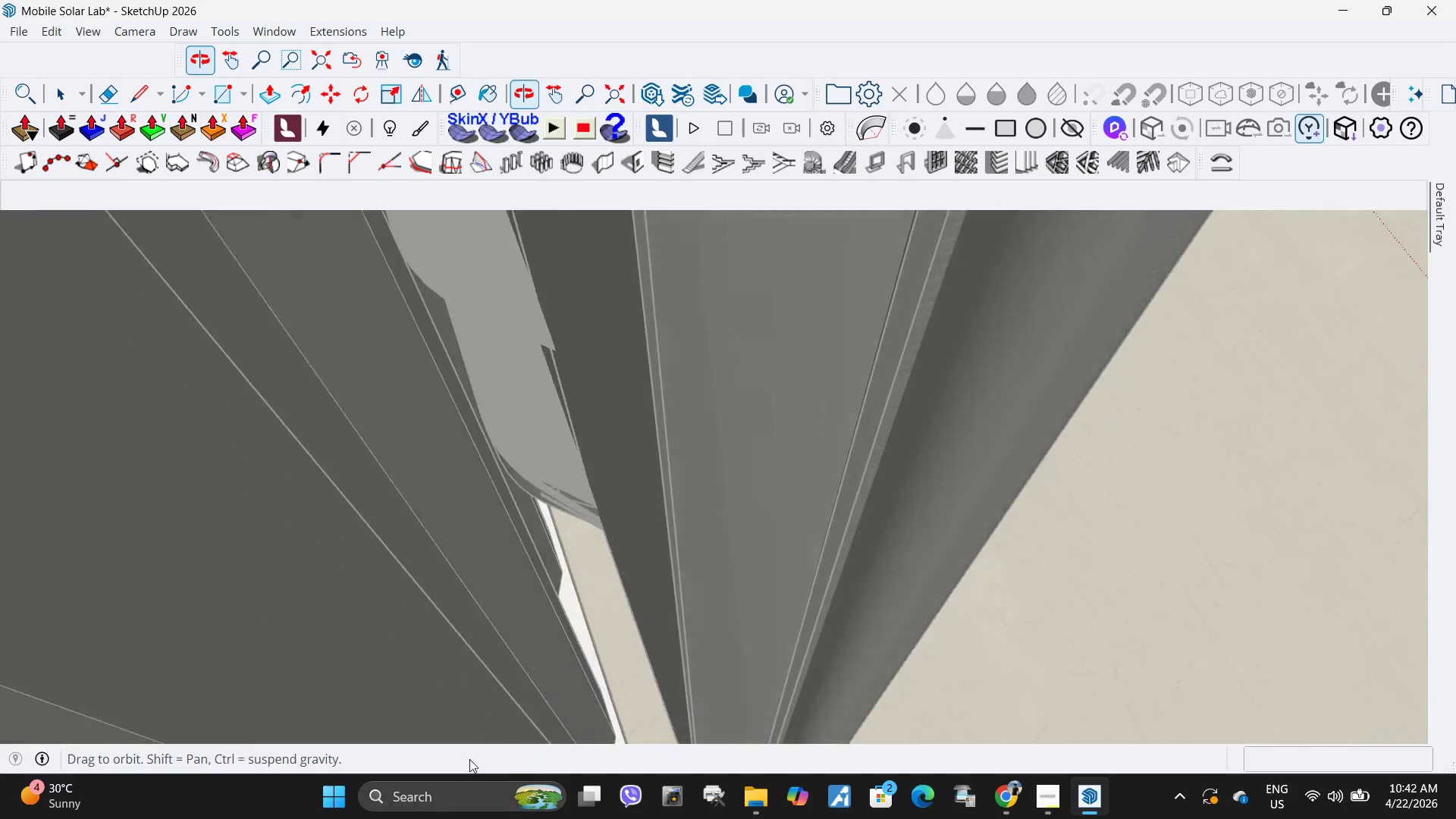 
key(Space)
 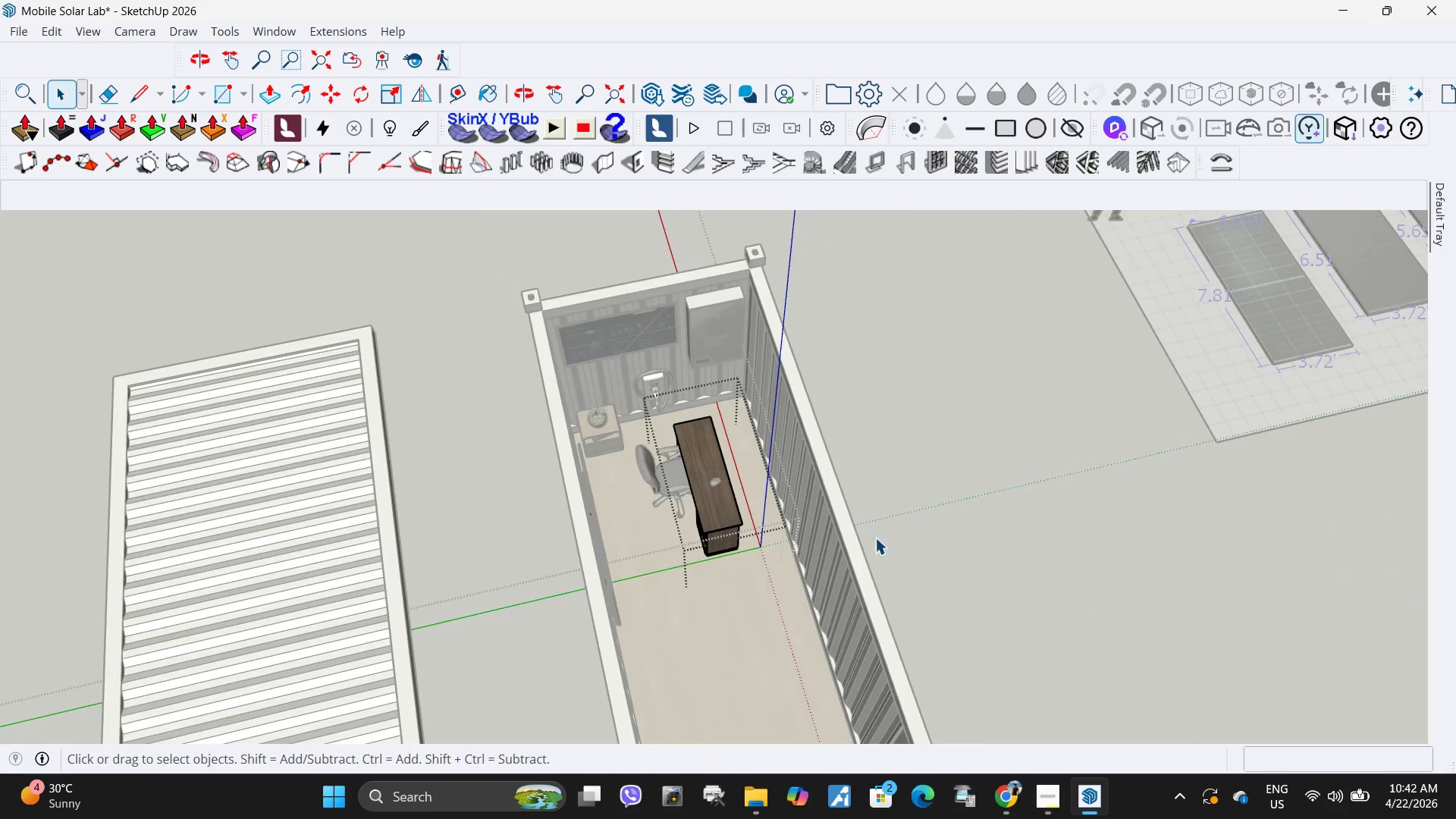 
key(Escape)
 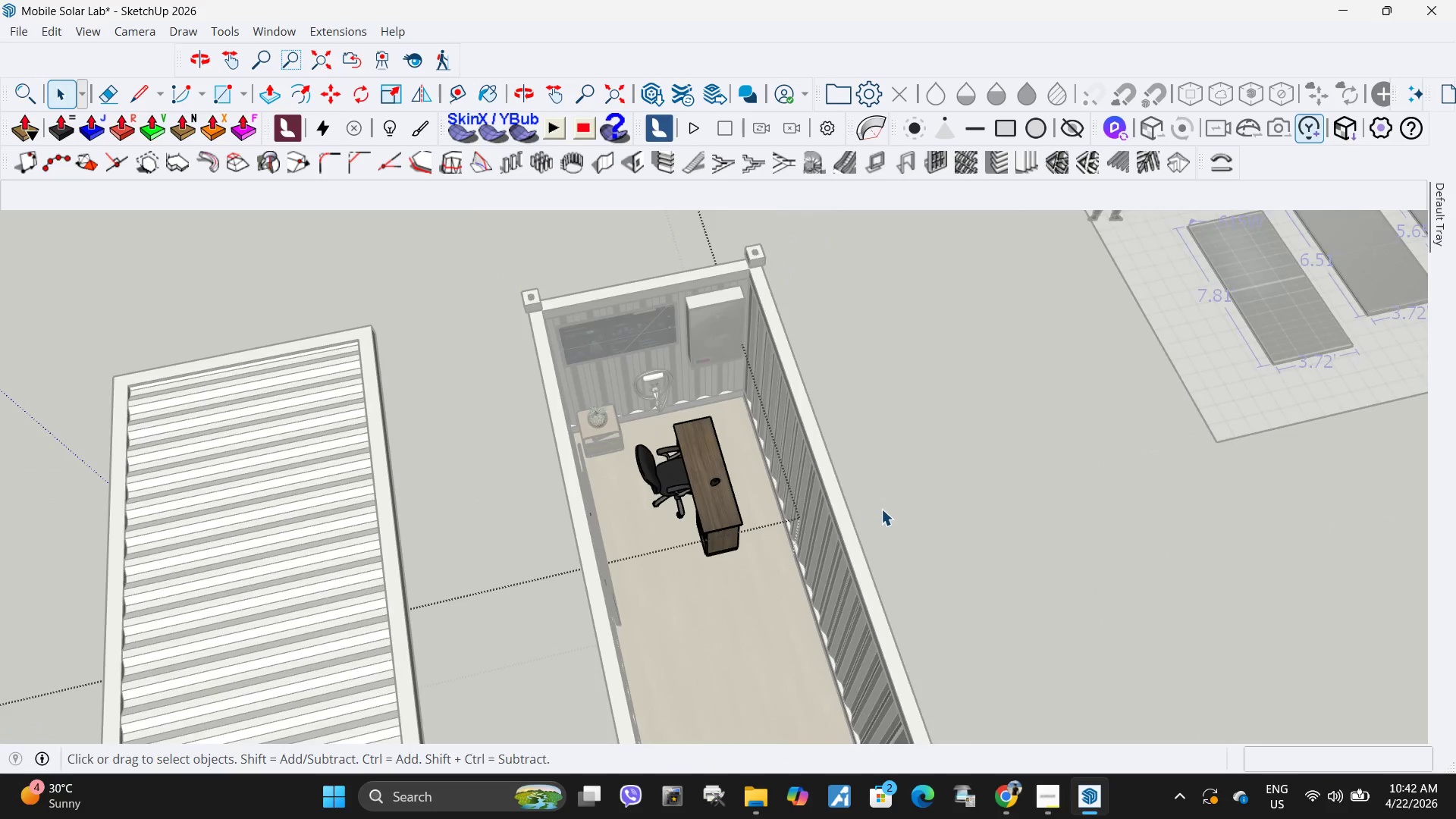 
scroll: coordinate [610, 617], scroll_direction: down, amount: 32.0
 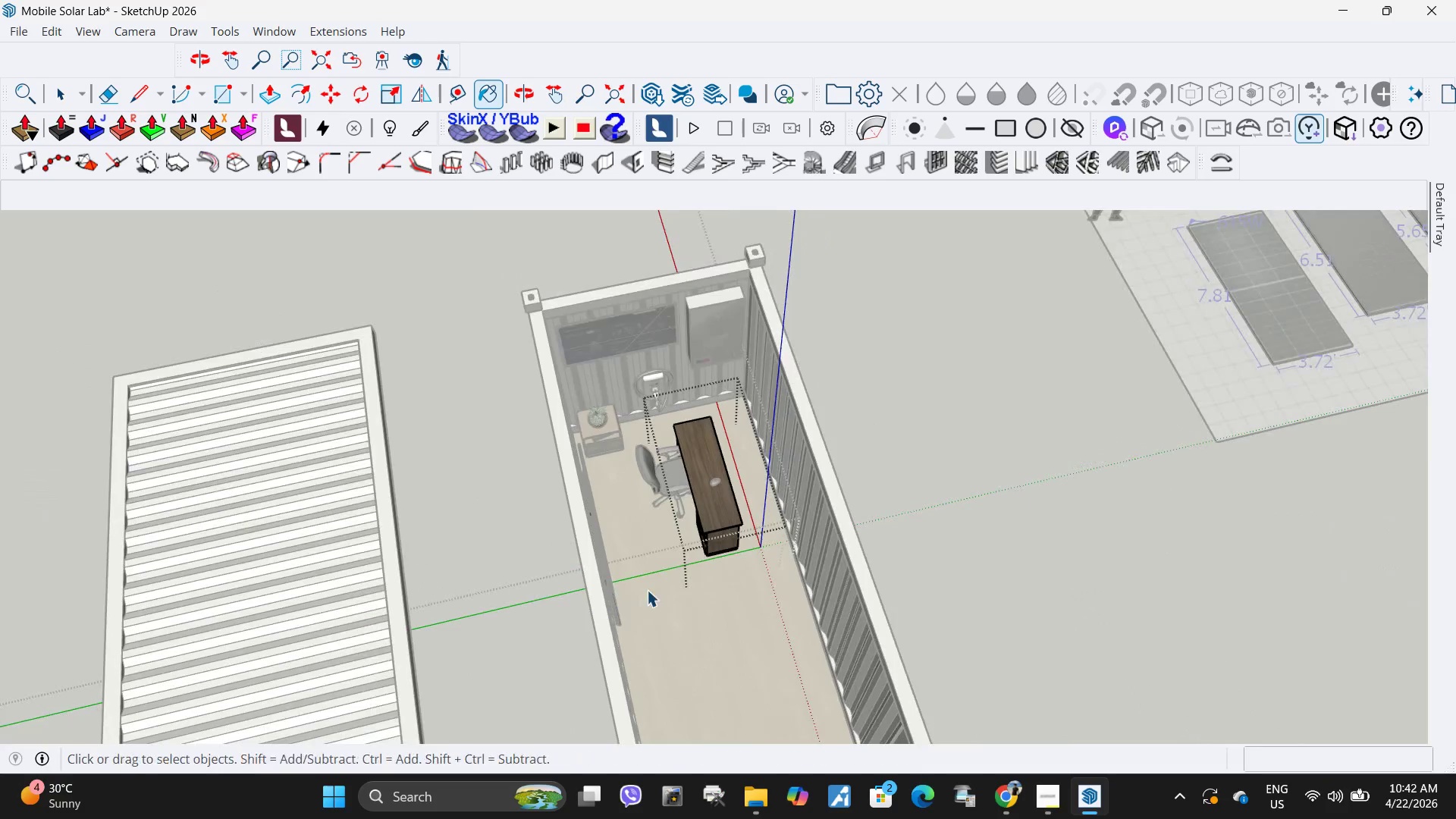 
key(Escape)
 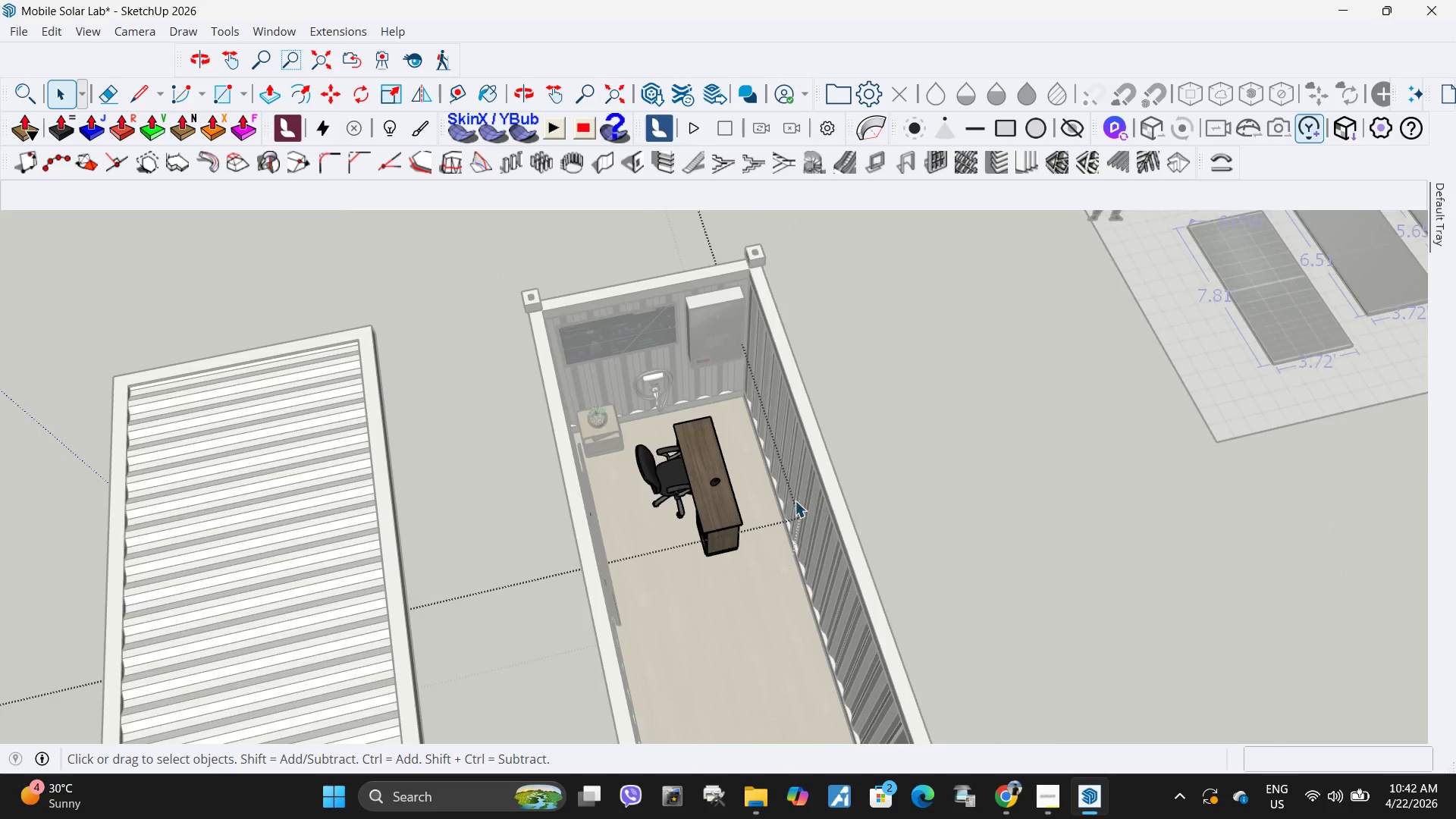 
key(Escape)
 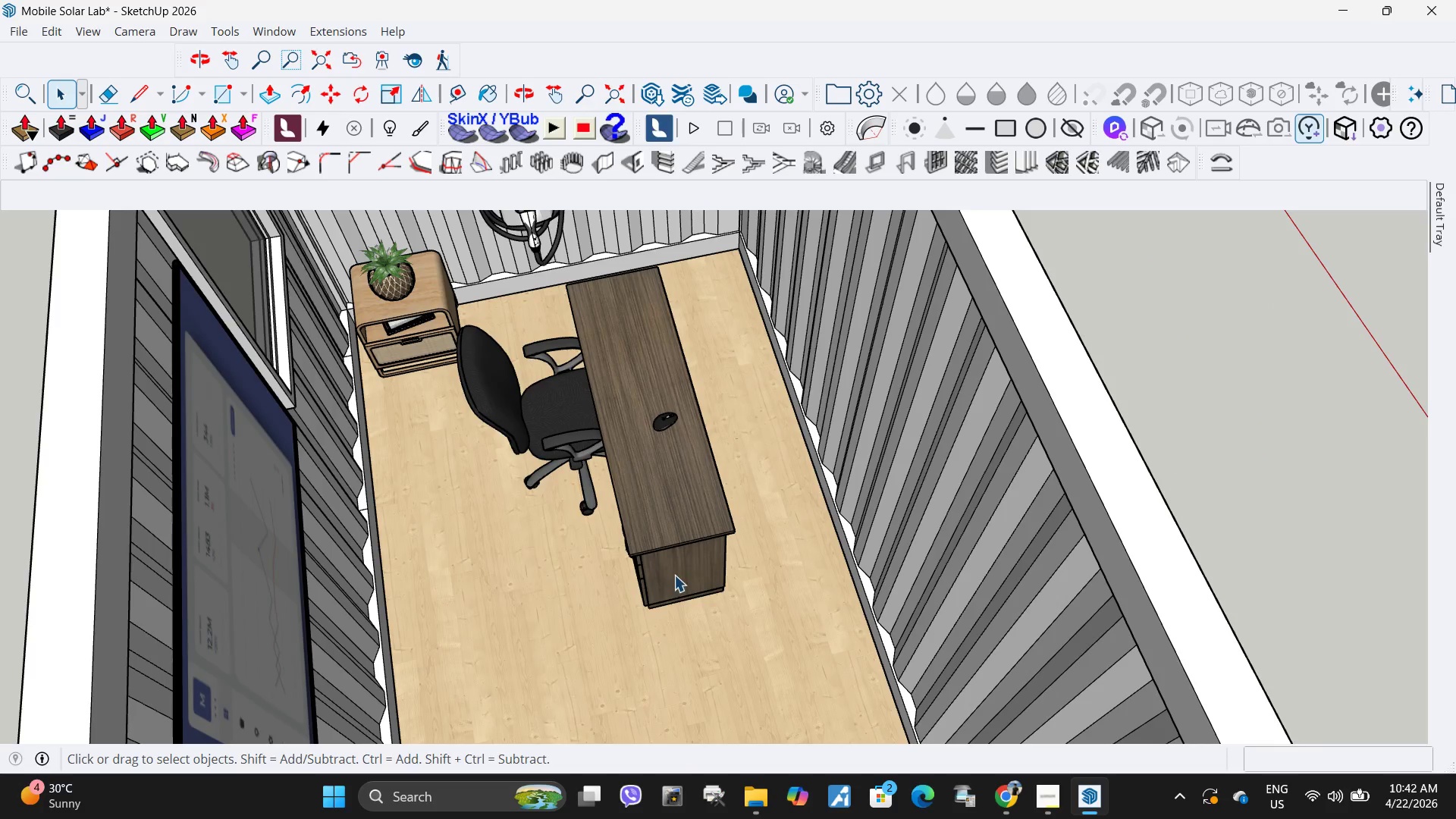 
left_click([674, 575])
 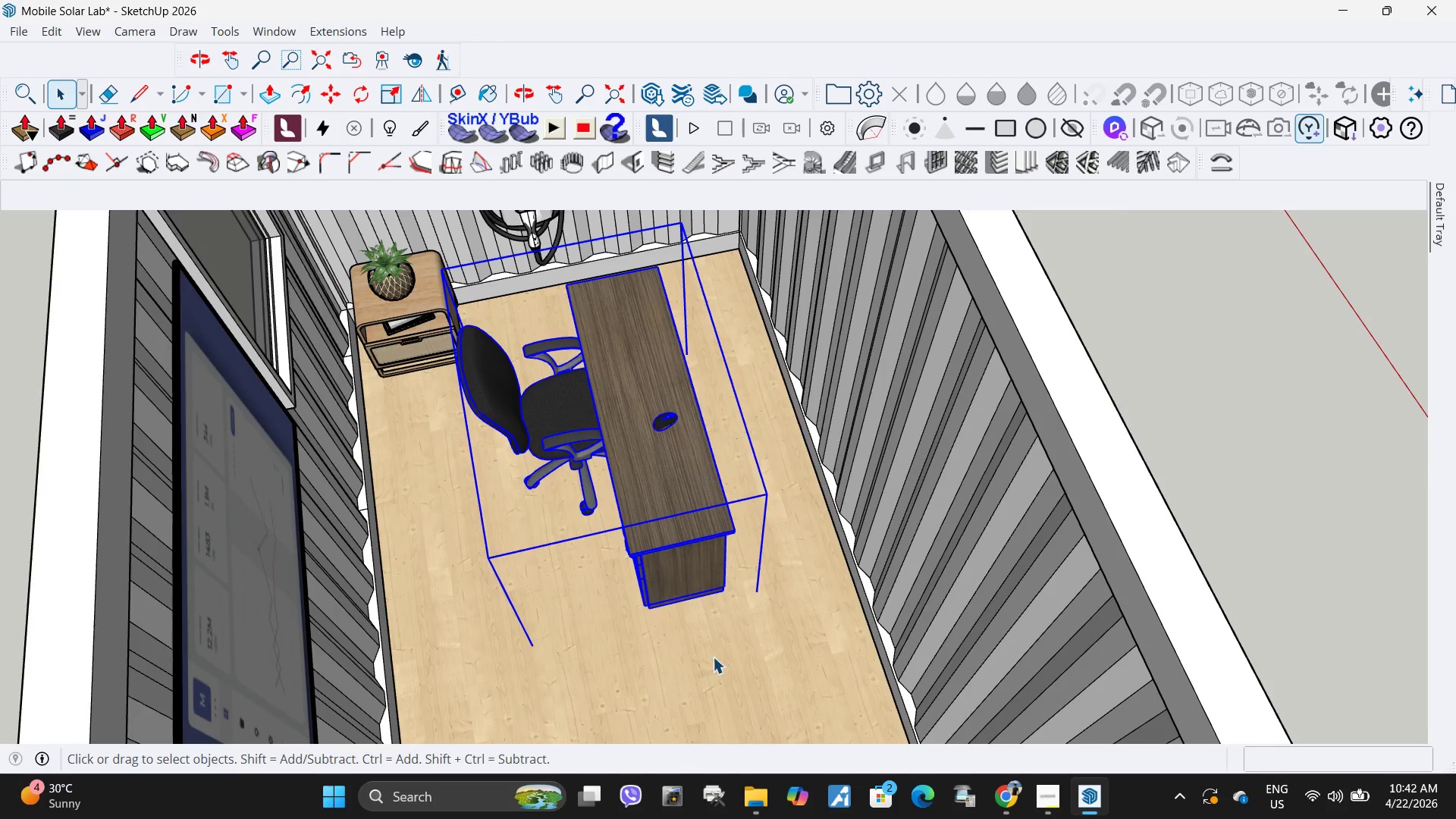 
scroll: coordinate [720, 668], scroll_direction: up, amount: 13.0
 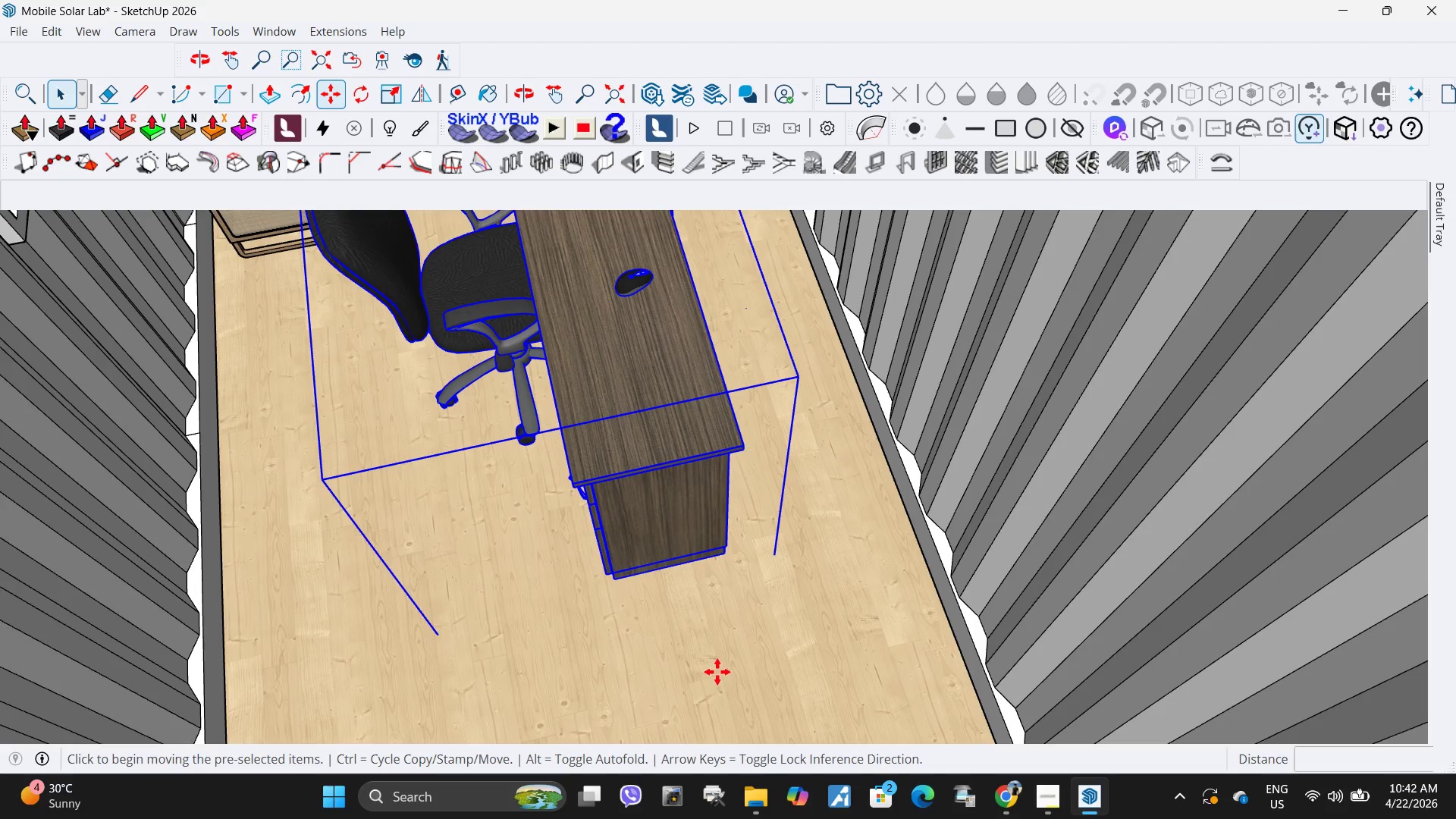 
key(M)
 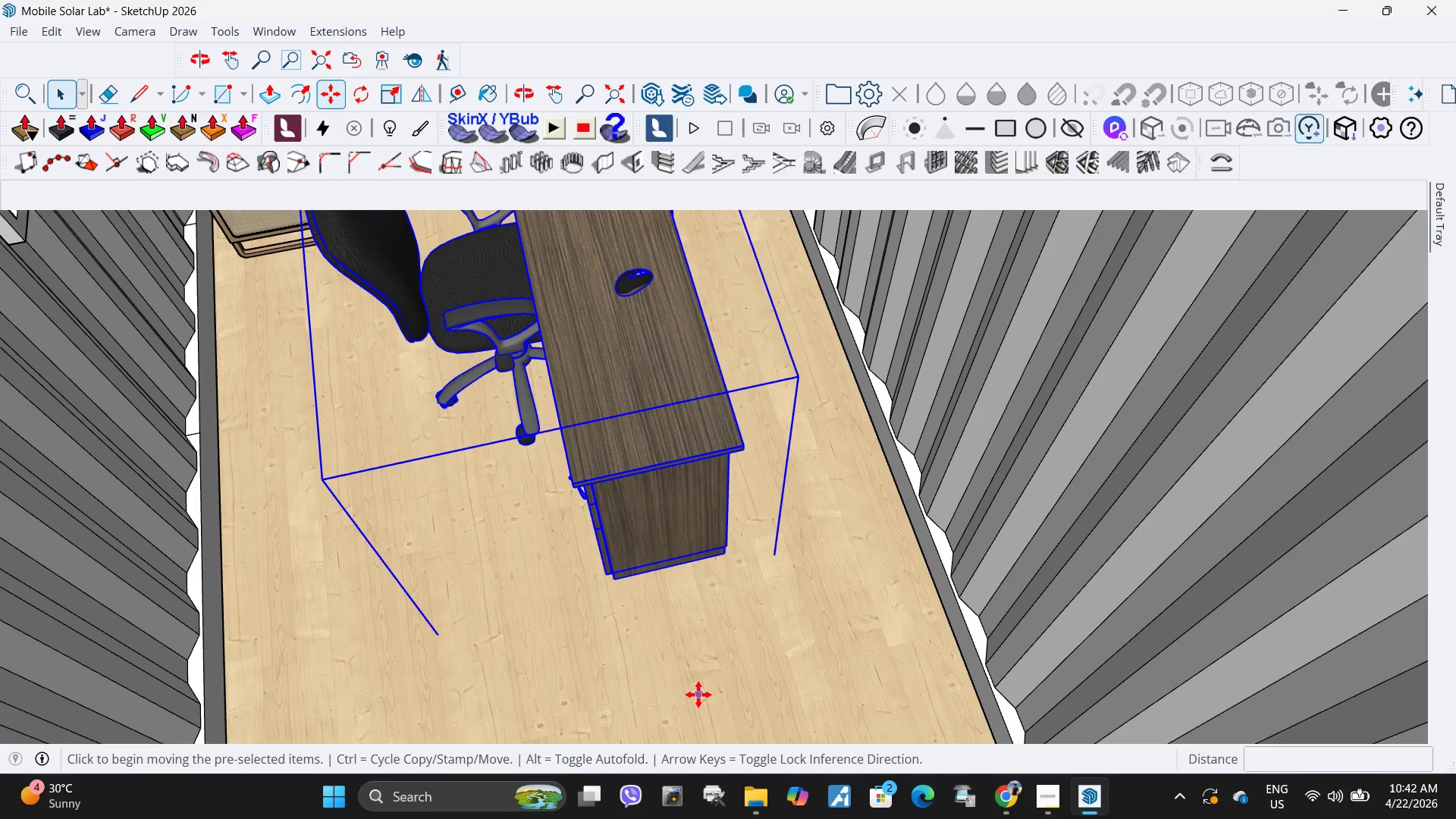 
left_click([698, 695])
 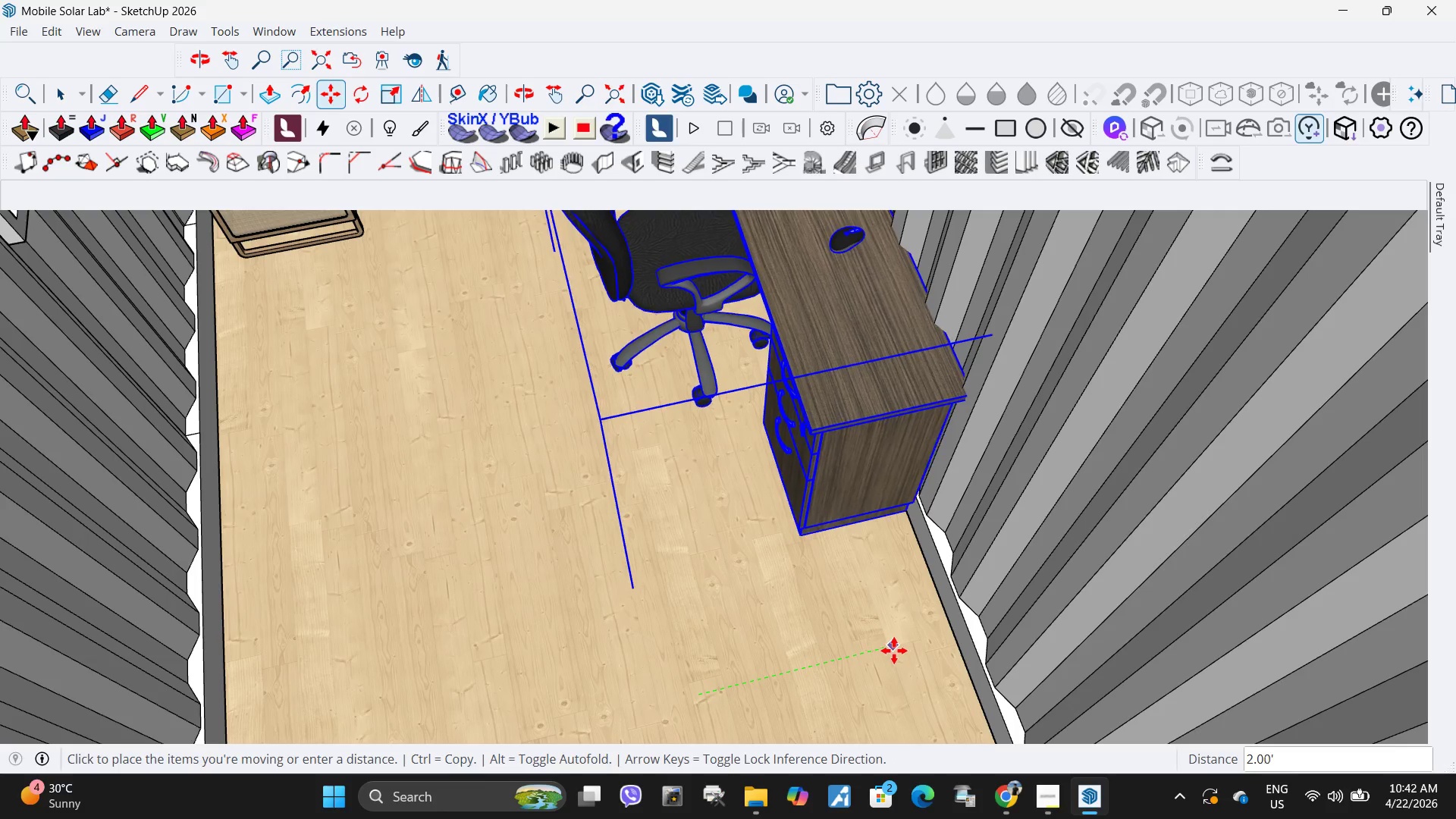 
left_click([872, 654])
 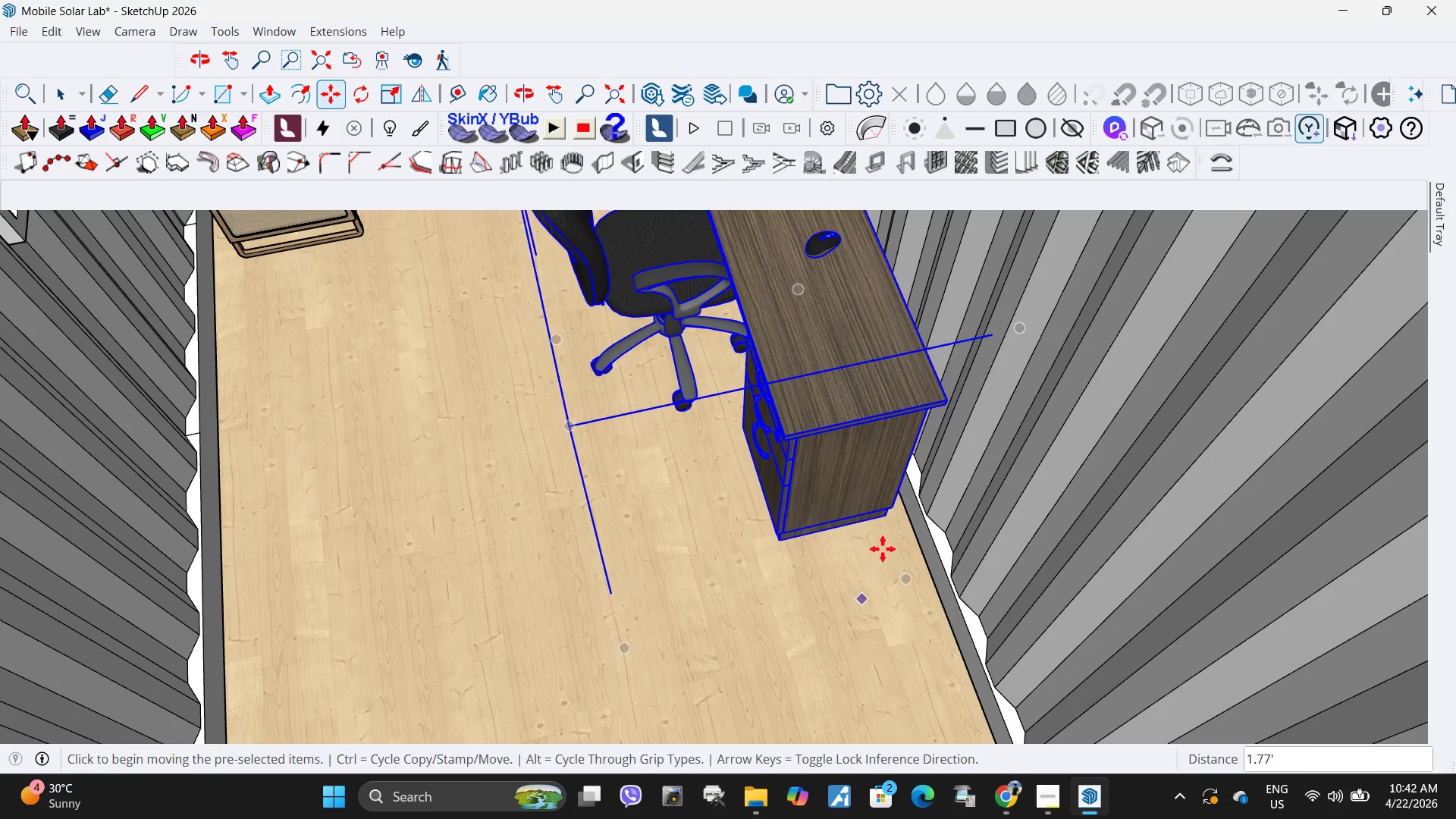 
scroll: coordinate [893, 528], scroll_direction: up, amount: 8.0
 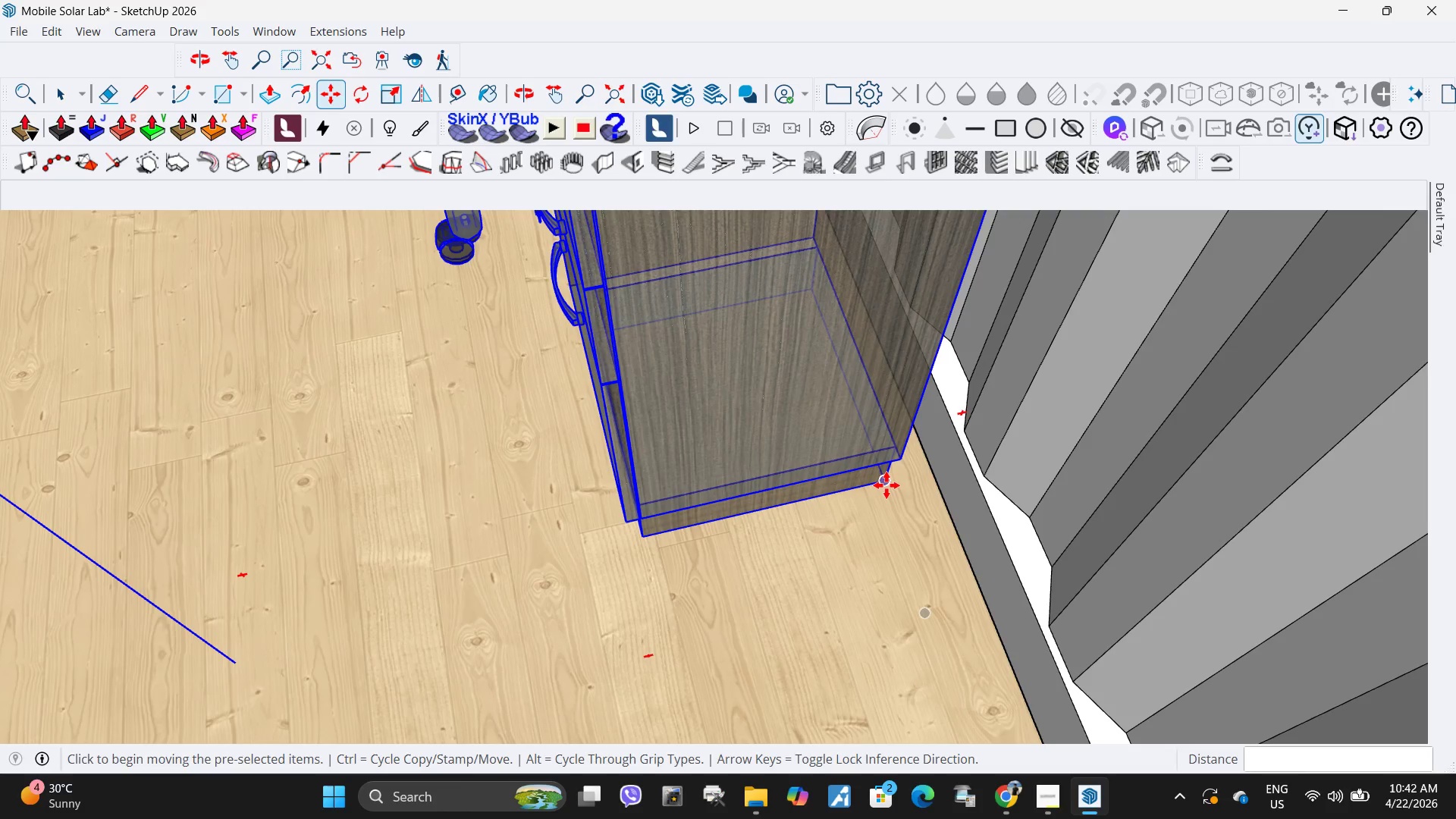 
left_click([886, 485])
 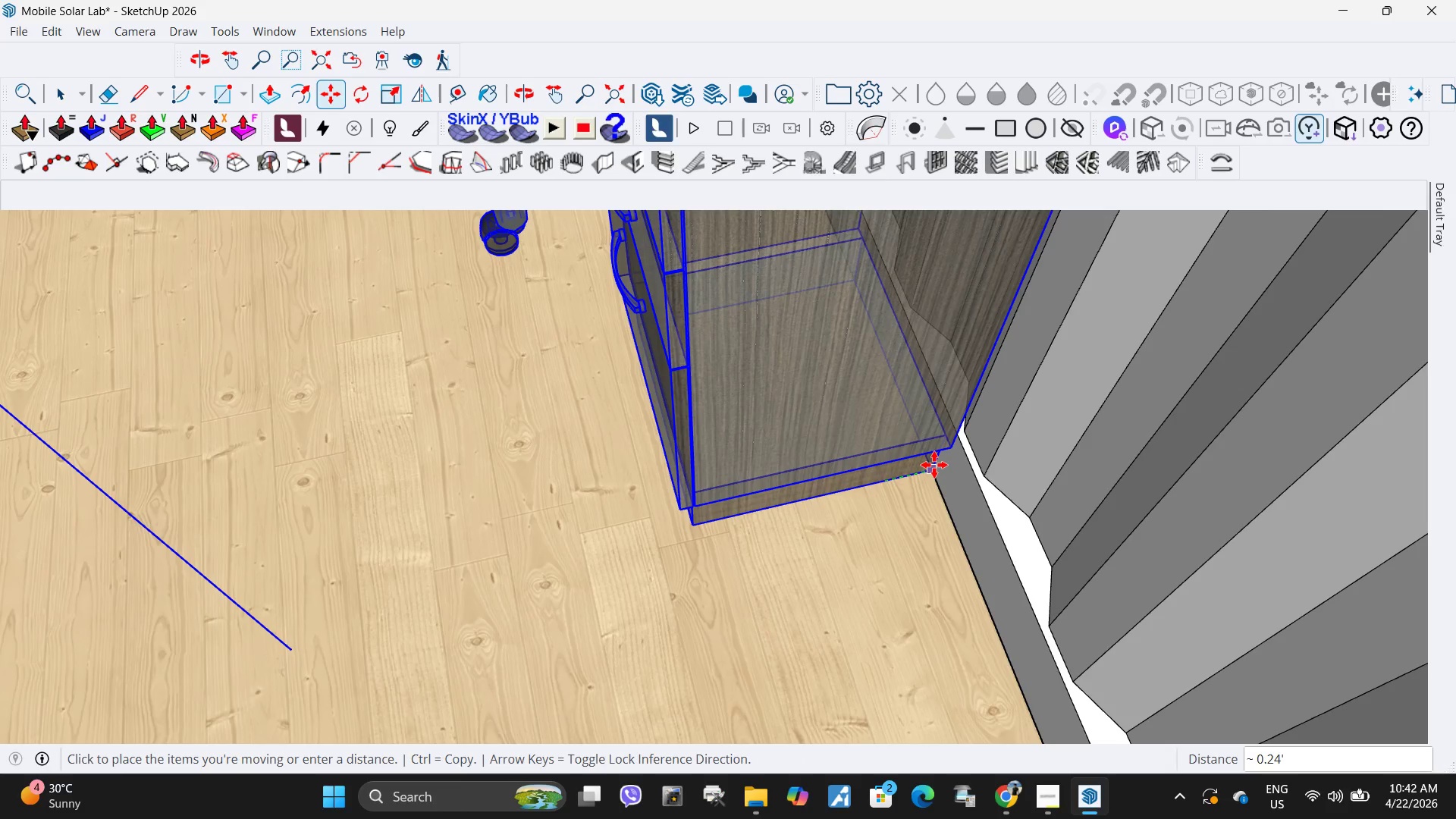 
left_click([934, 465])
 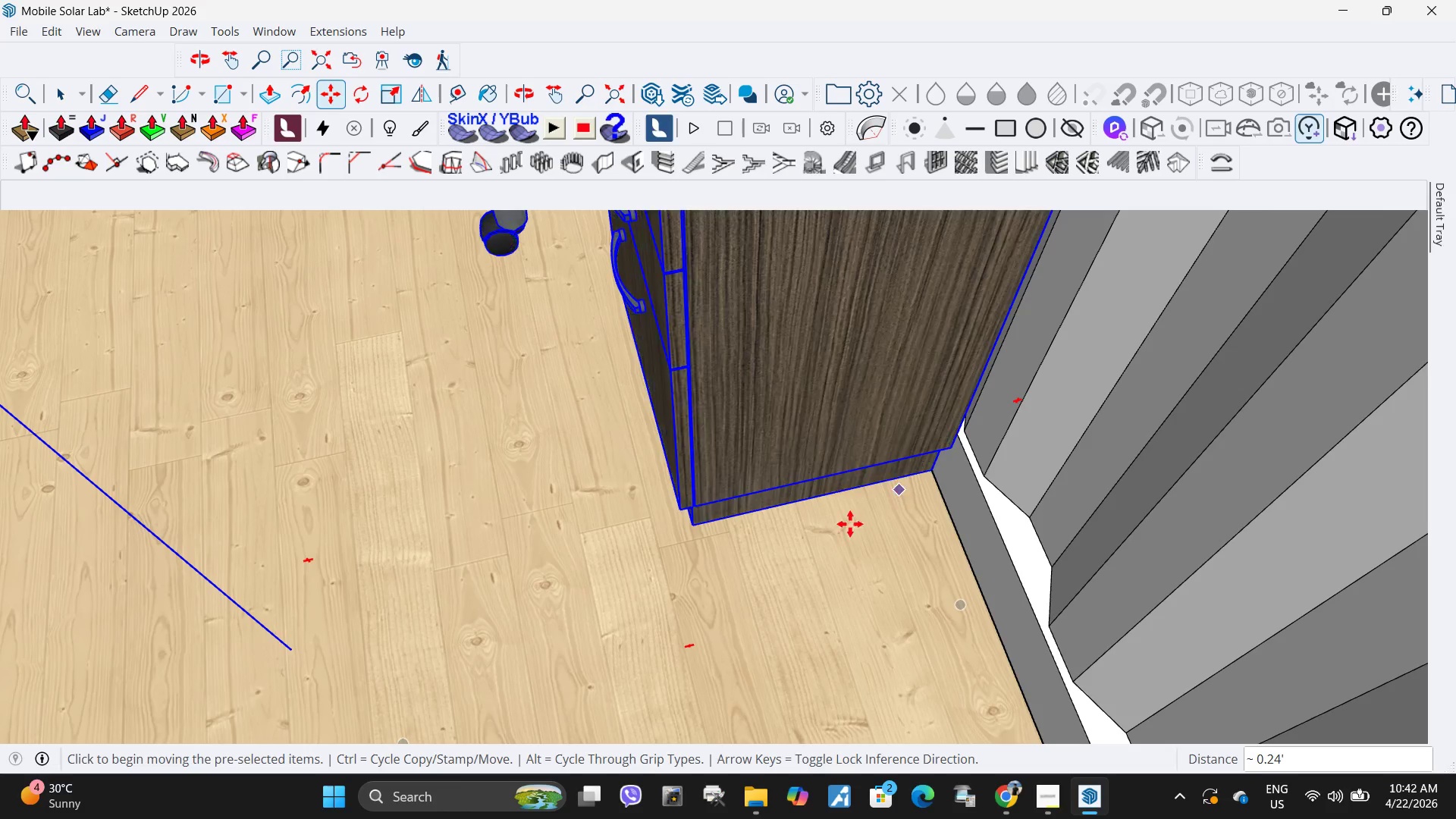 
left_click([678, 626])
 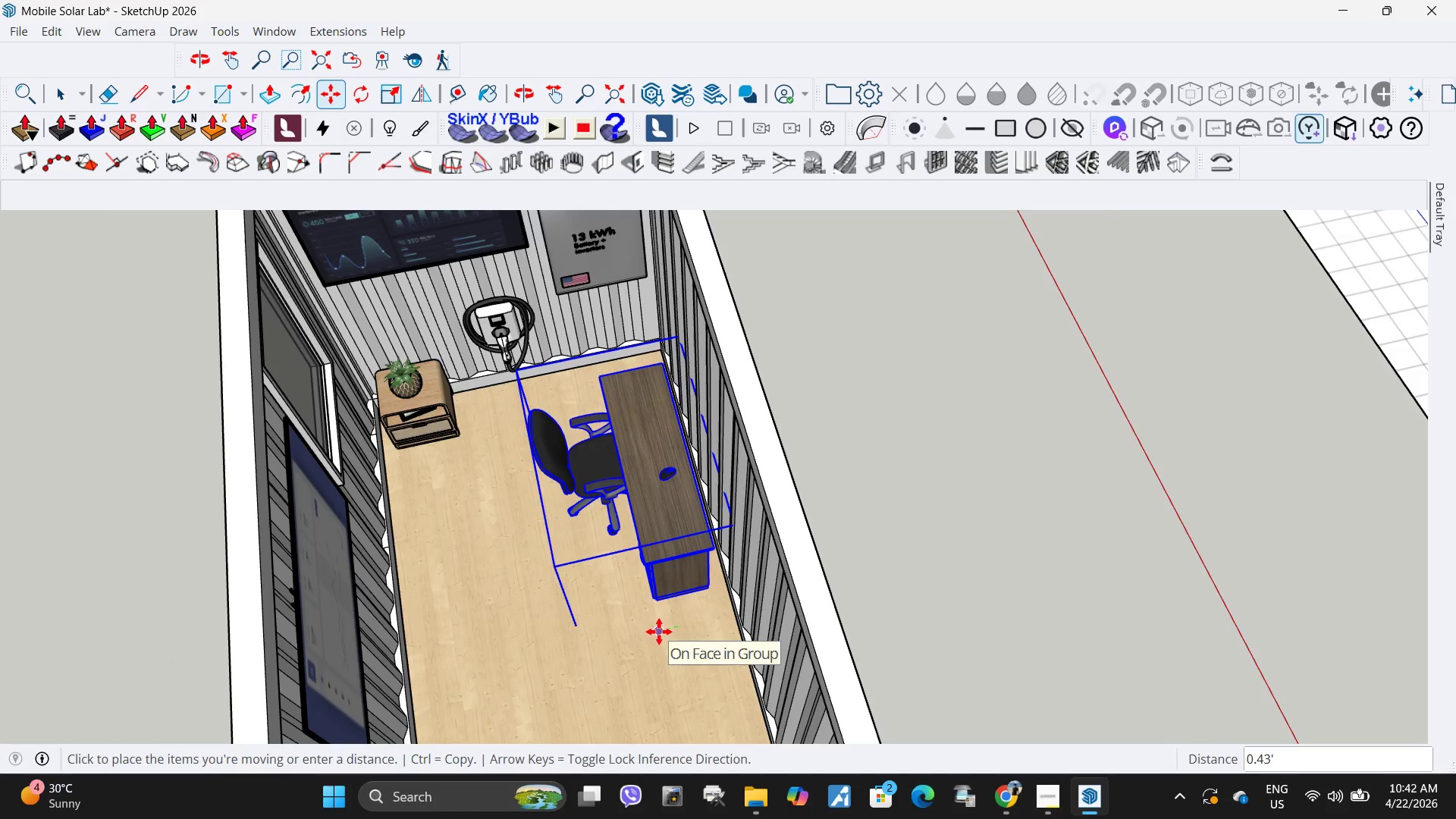 
scroll: coordinate [642, 589], scroll_direction: down, amount: 20.0
 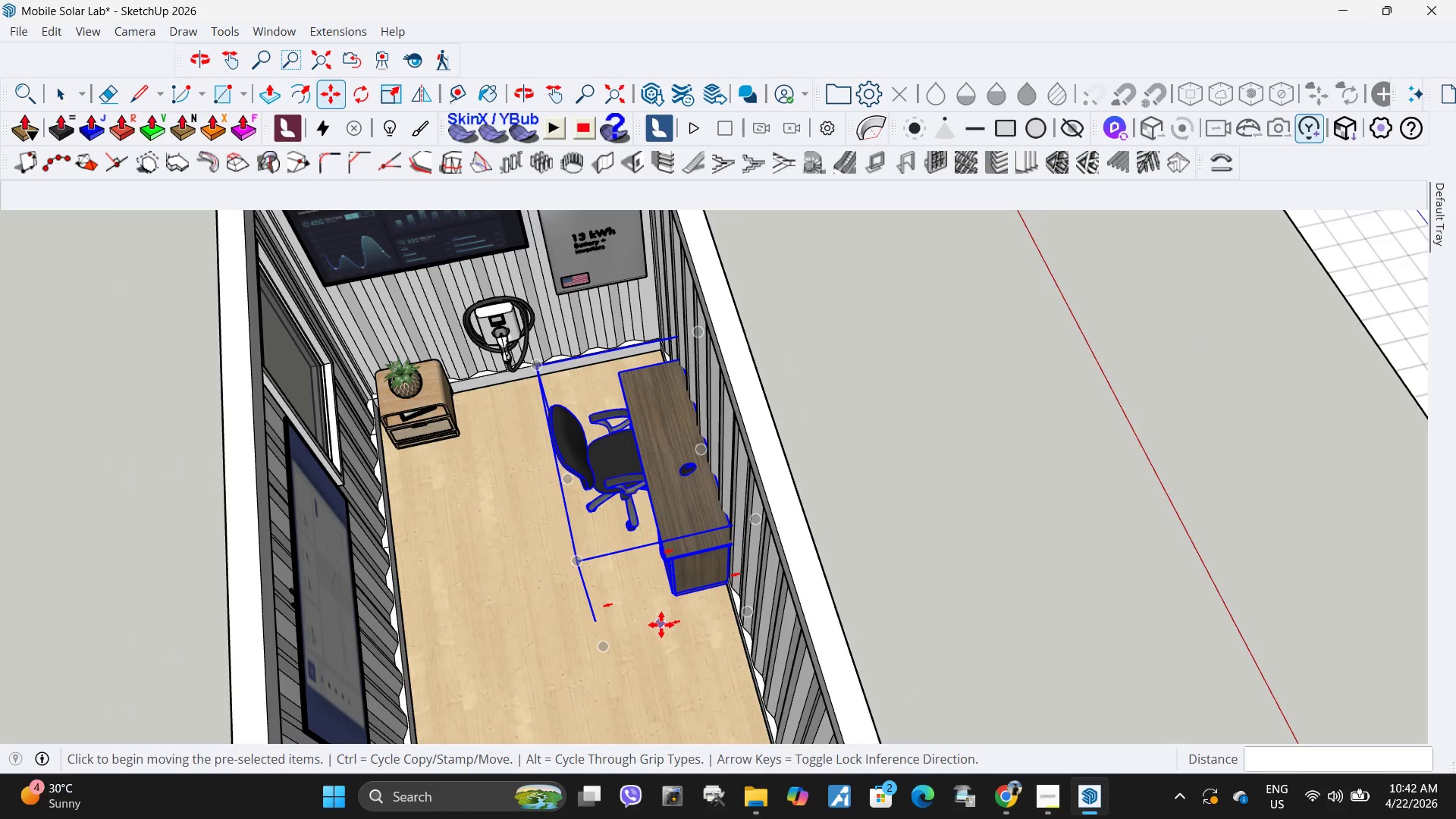 
left_click([649, 633])
 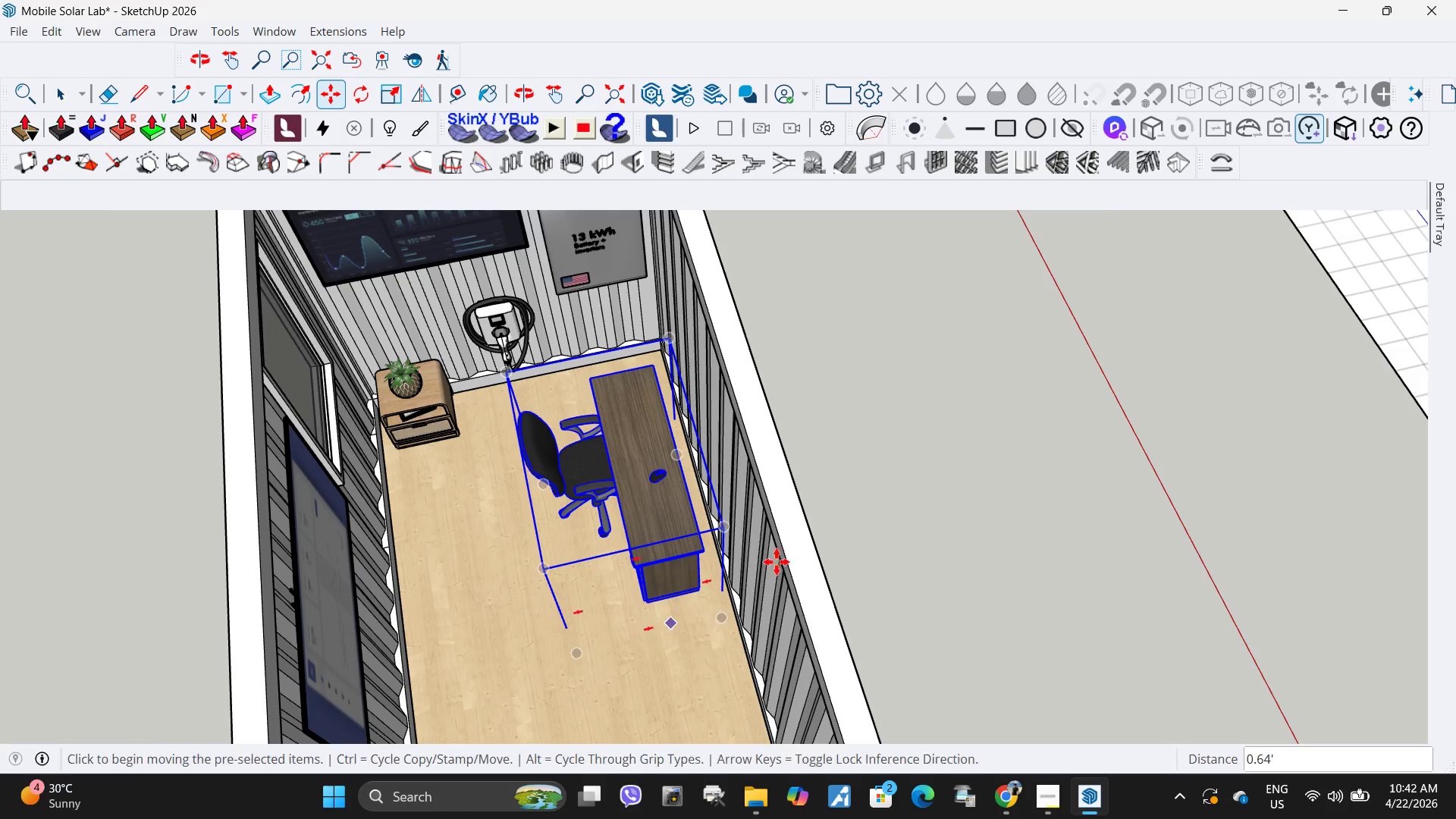 
key(Space)
 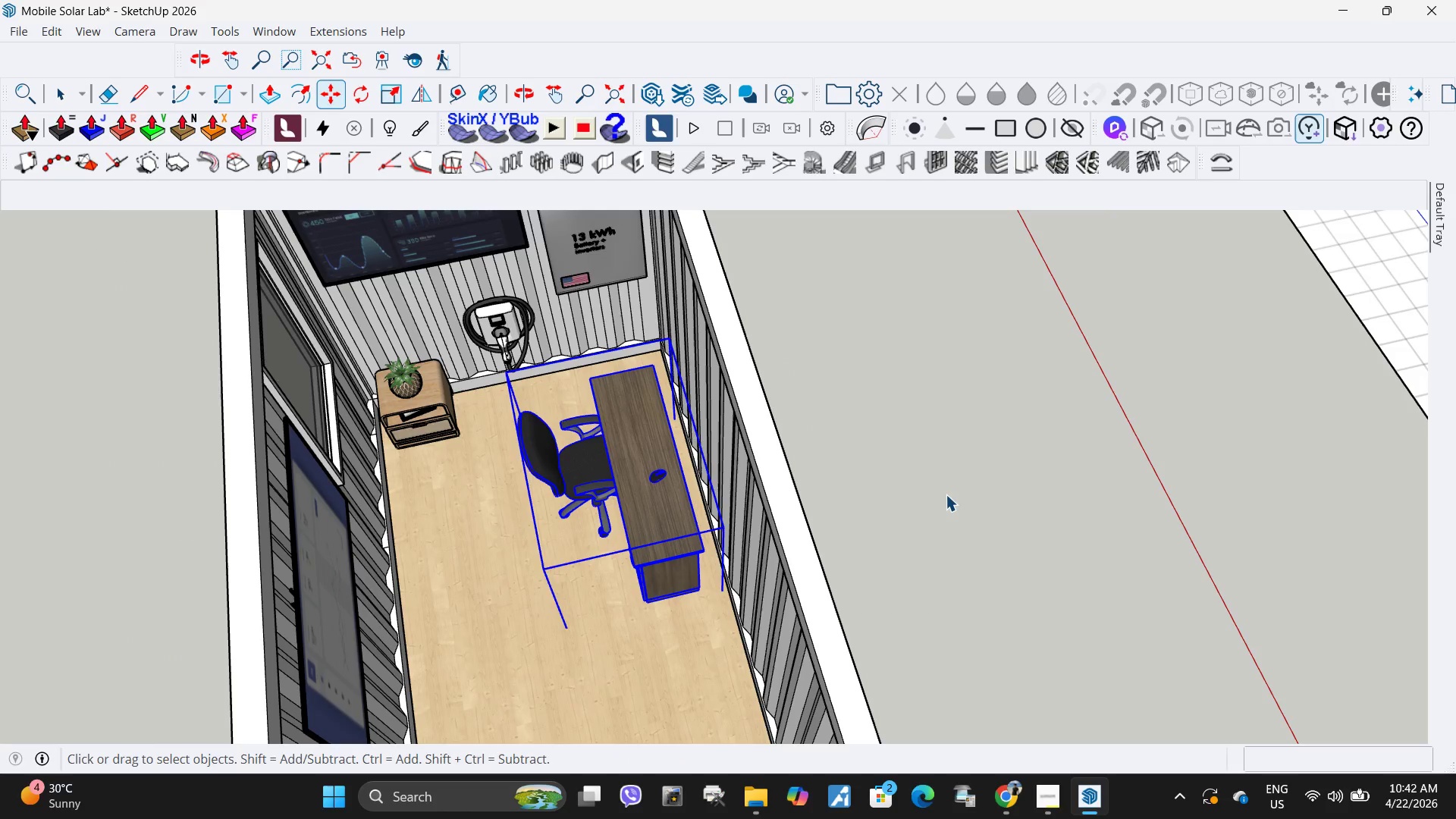 
double_click([946, 494])
 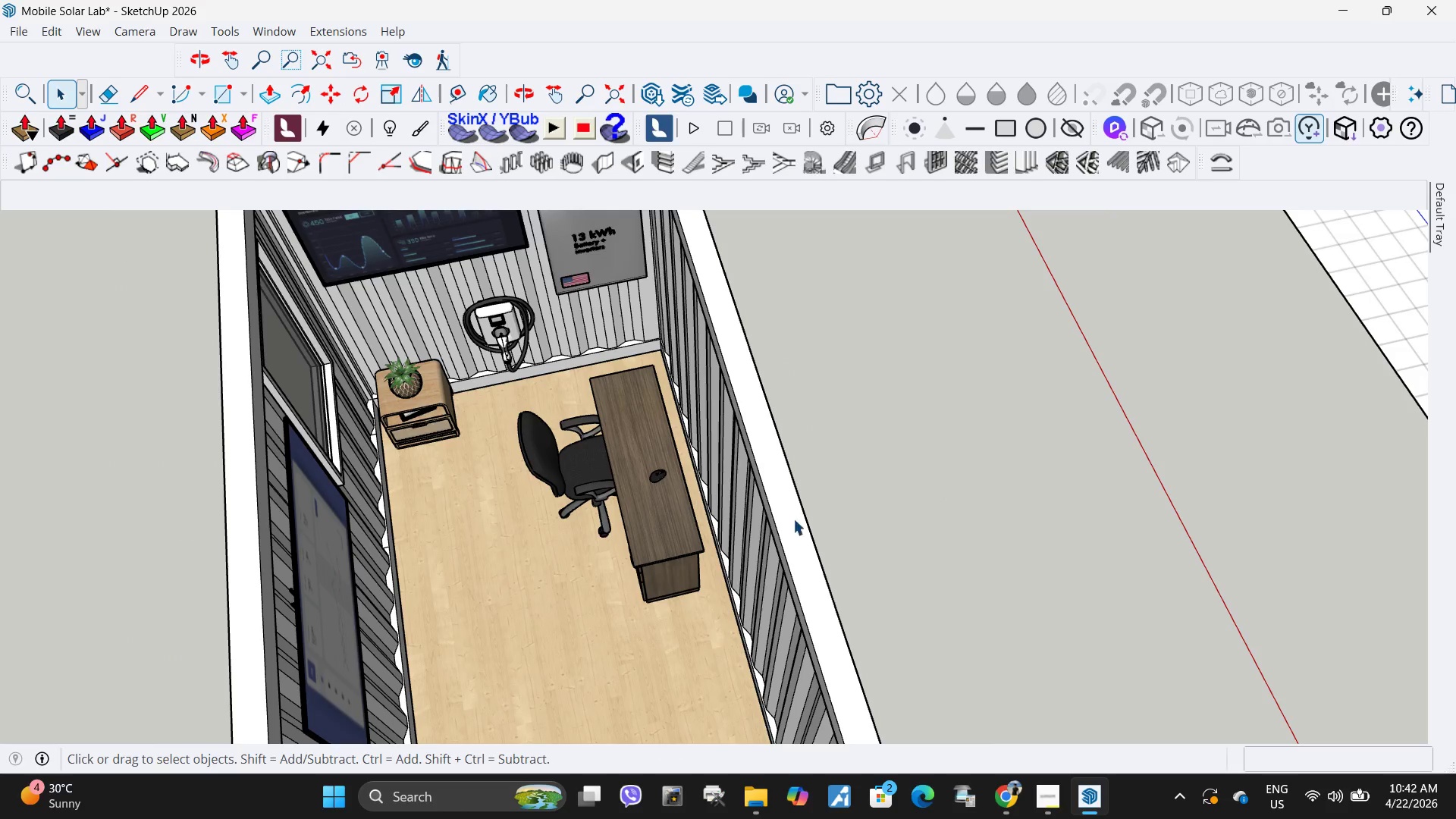 
scroll: coordinate [463, 535], scroll_direction: down, amount: 6.0
 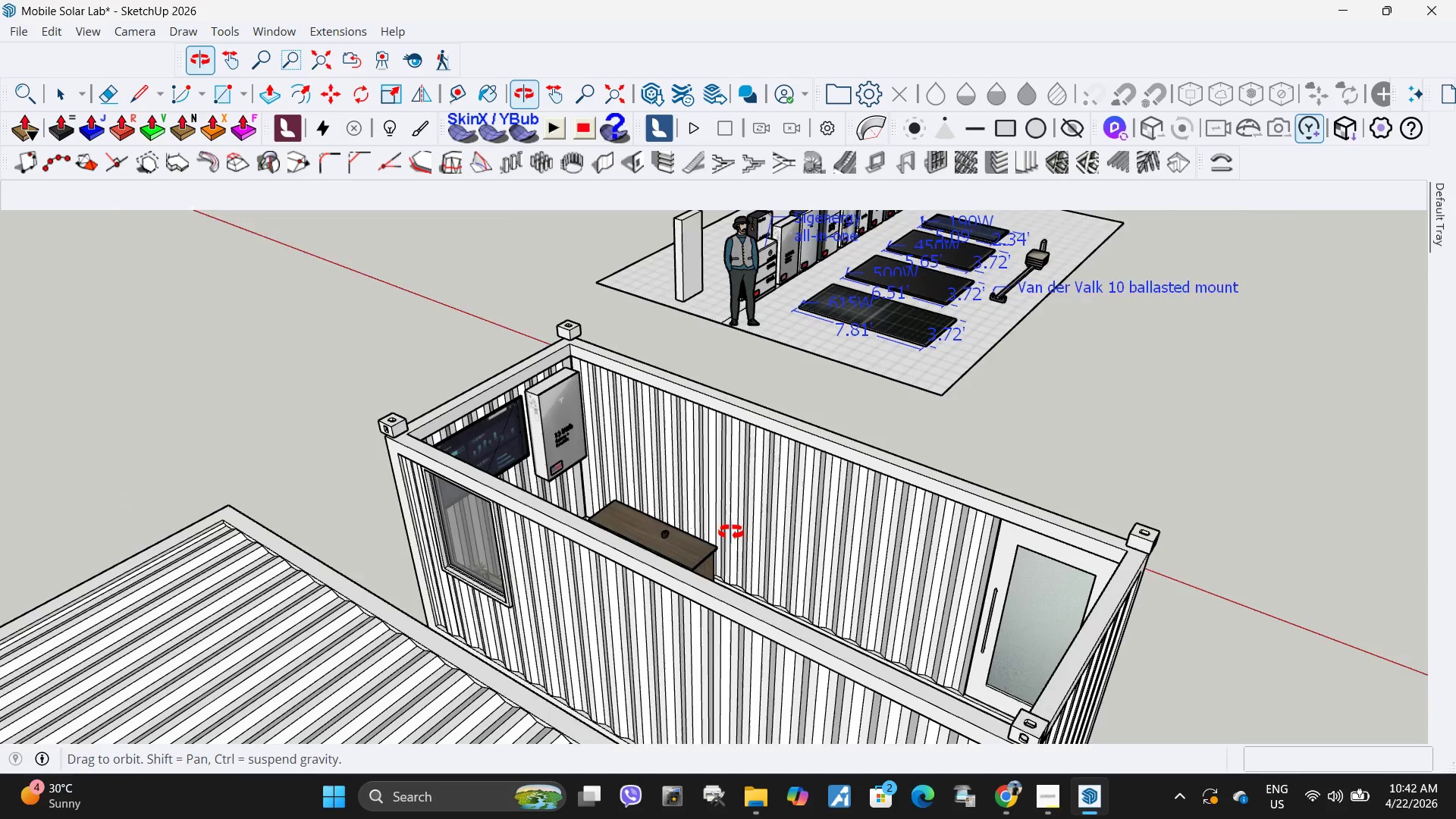 
scroll: coordinate [438, 416], scroll_direction: up, amount: 9.0
 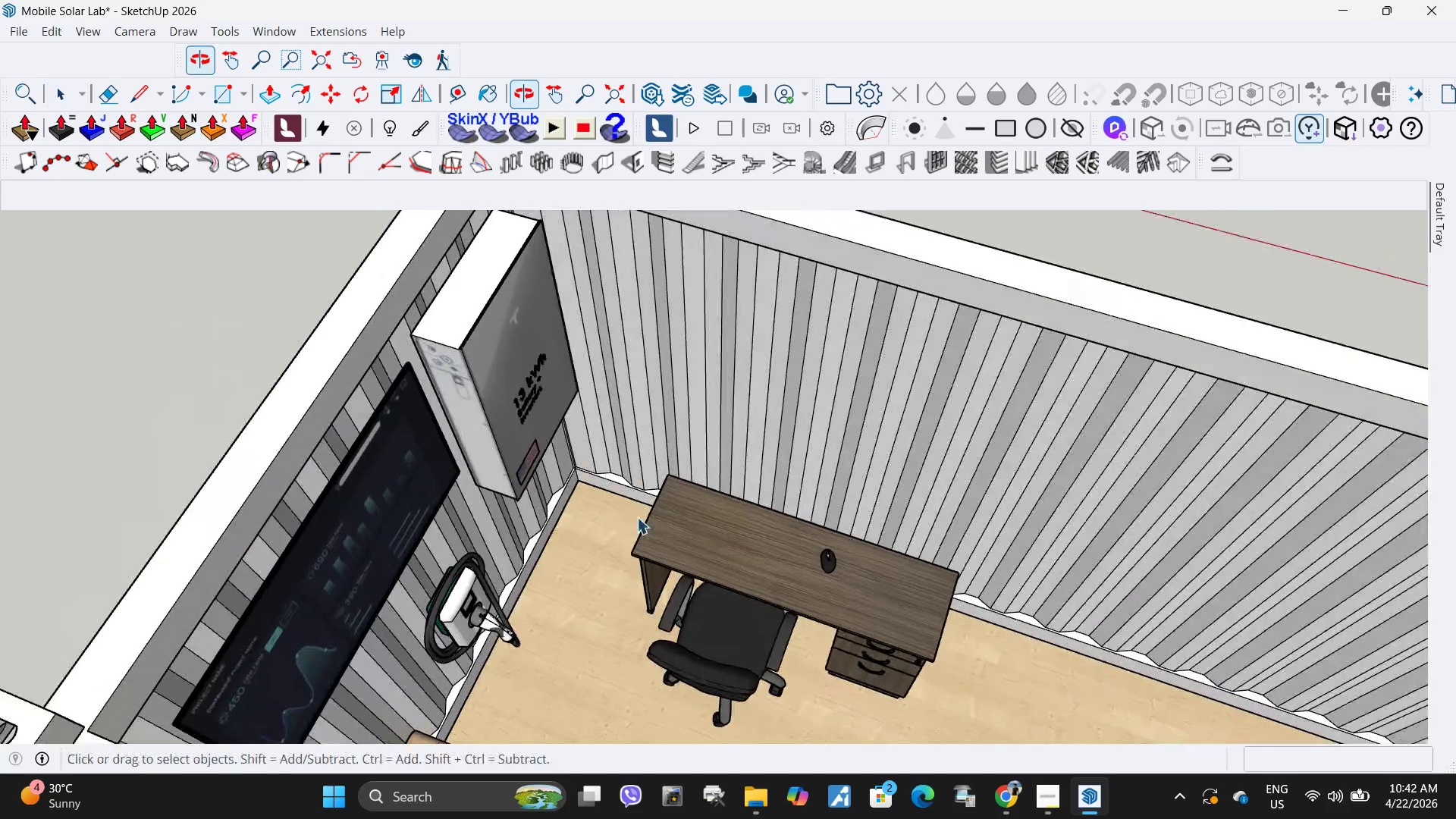 
scroll: coordinate [648, 417], scroll_direction: down, amount: 16.0
 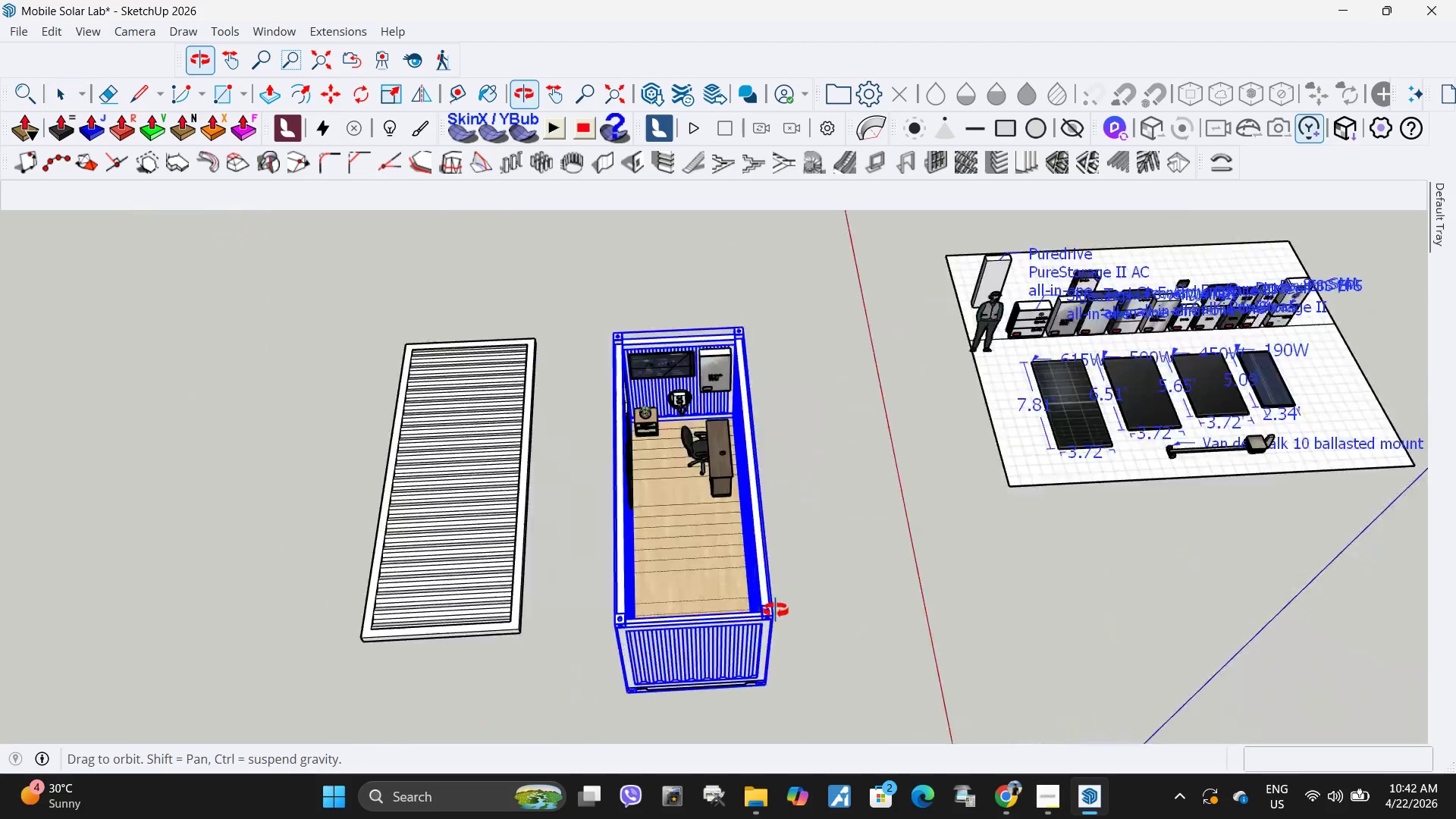 
scroll: coordinate [666, 438], scroll_direction: up, amount: 8.0
 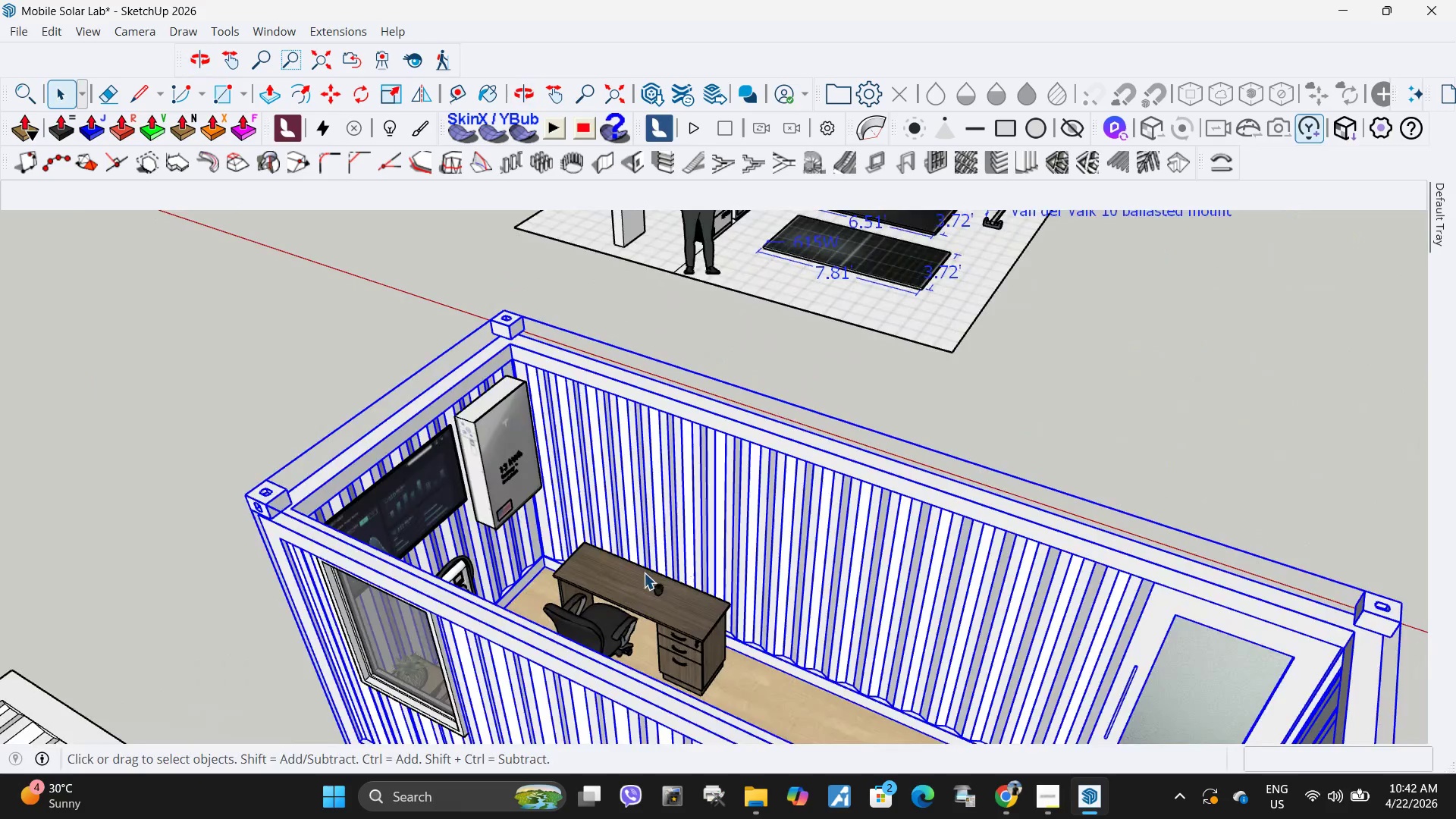 
scroll: coordinate [644, 573], scroll_direction: down, amount: 3.0
 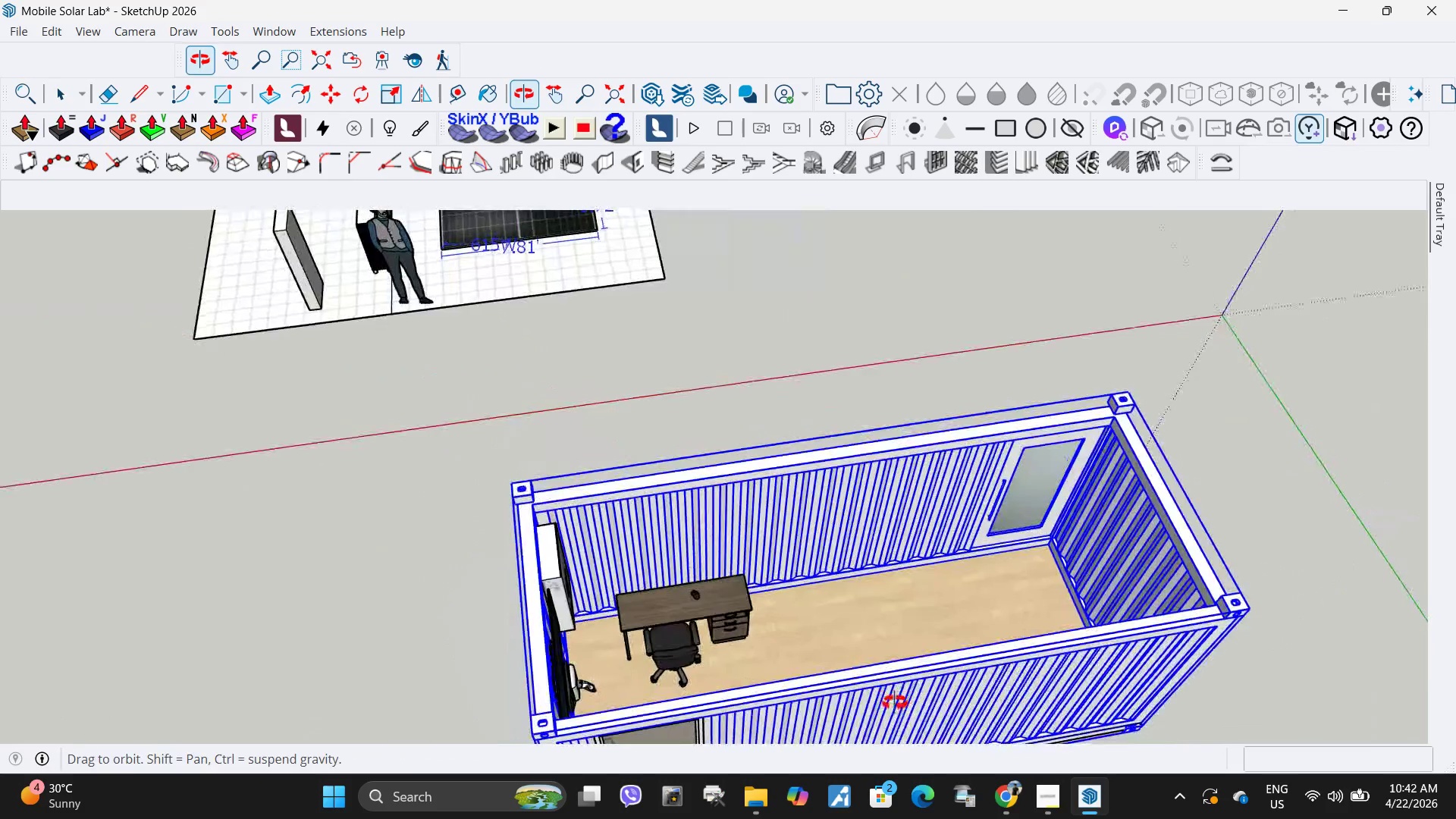 
key(R)
 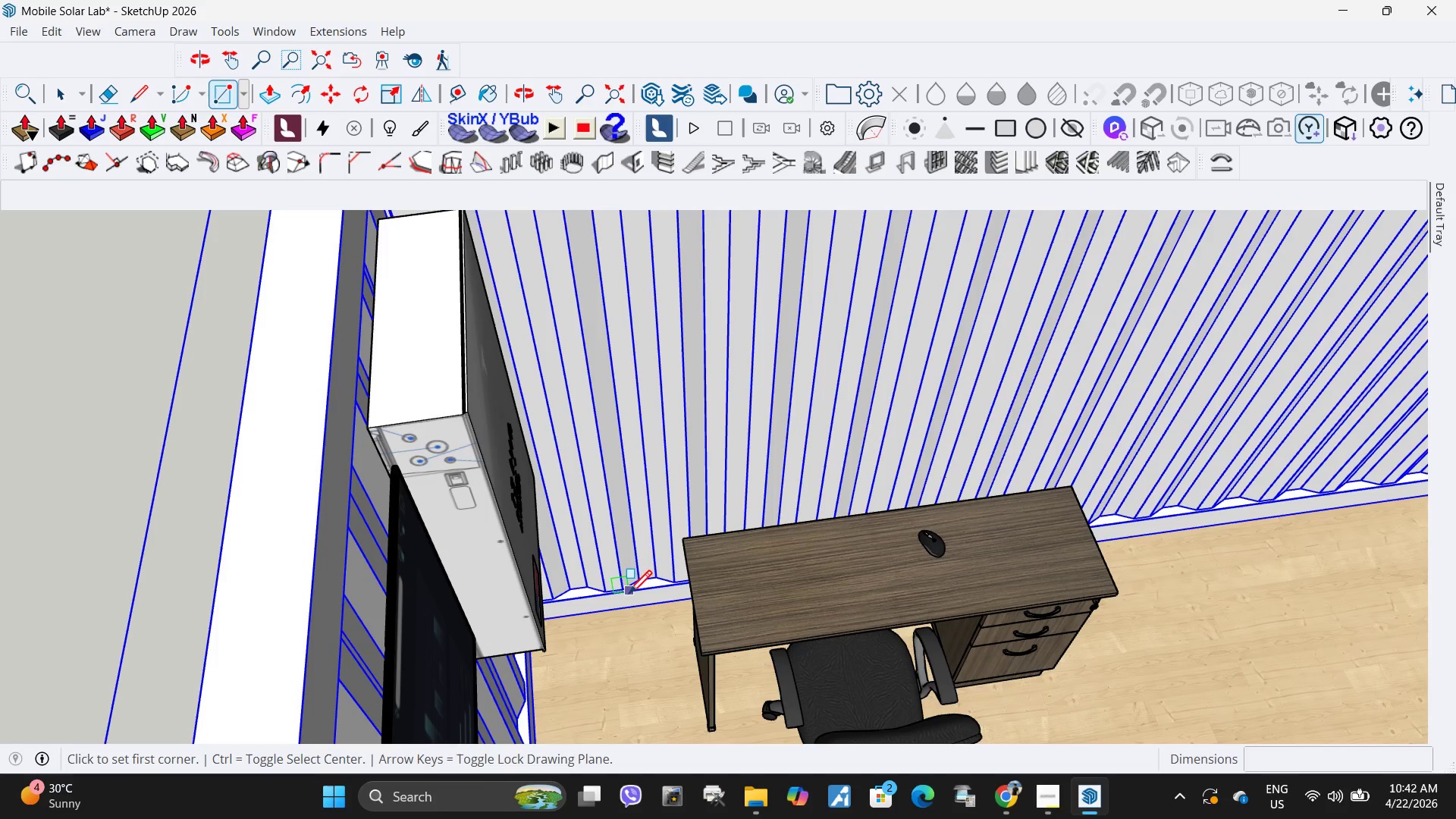 
scroll: coordinate [621, 629], scroll_direction: up, amount: 11.0
 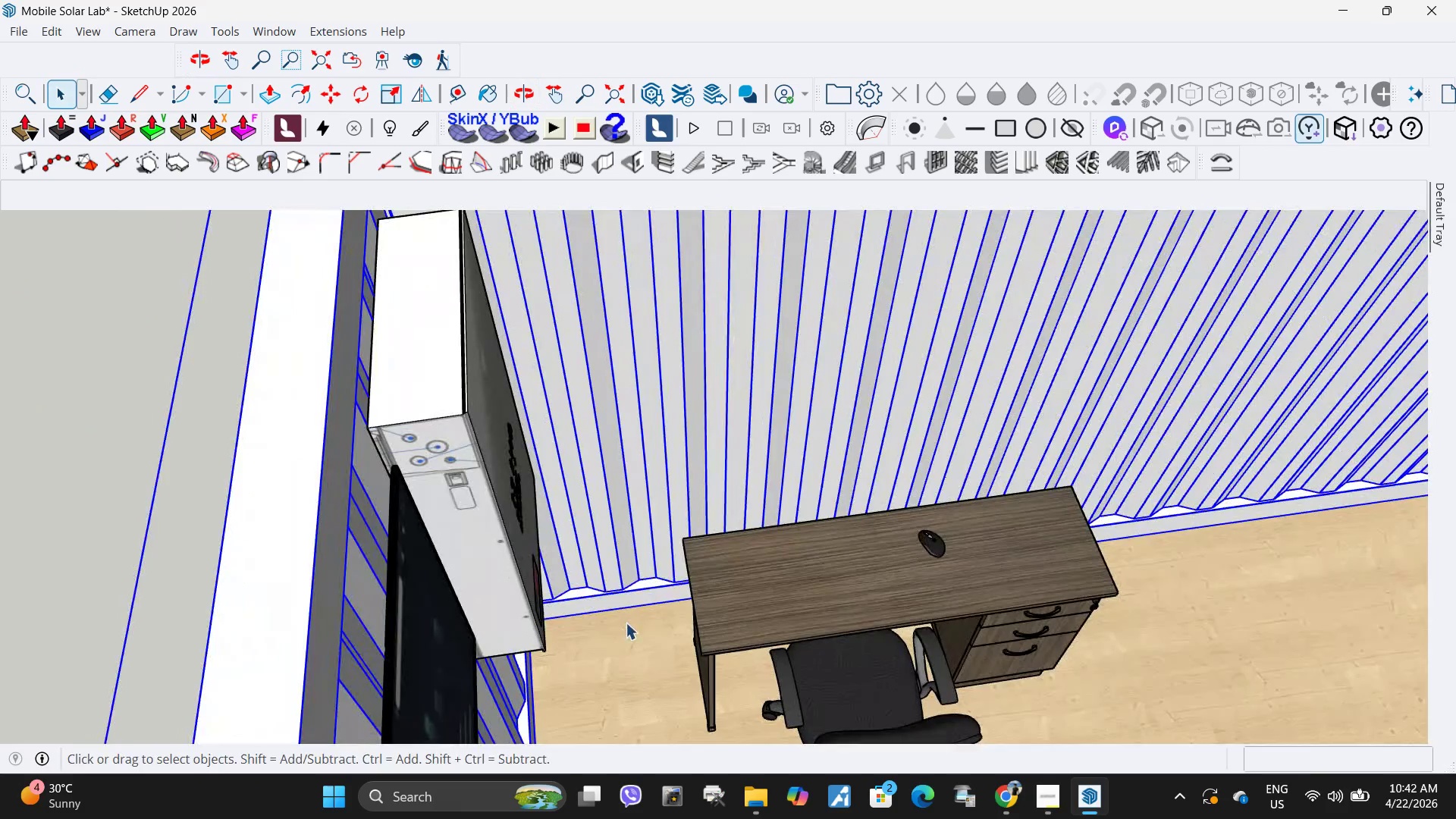 
left_click([620, 590])
 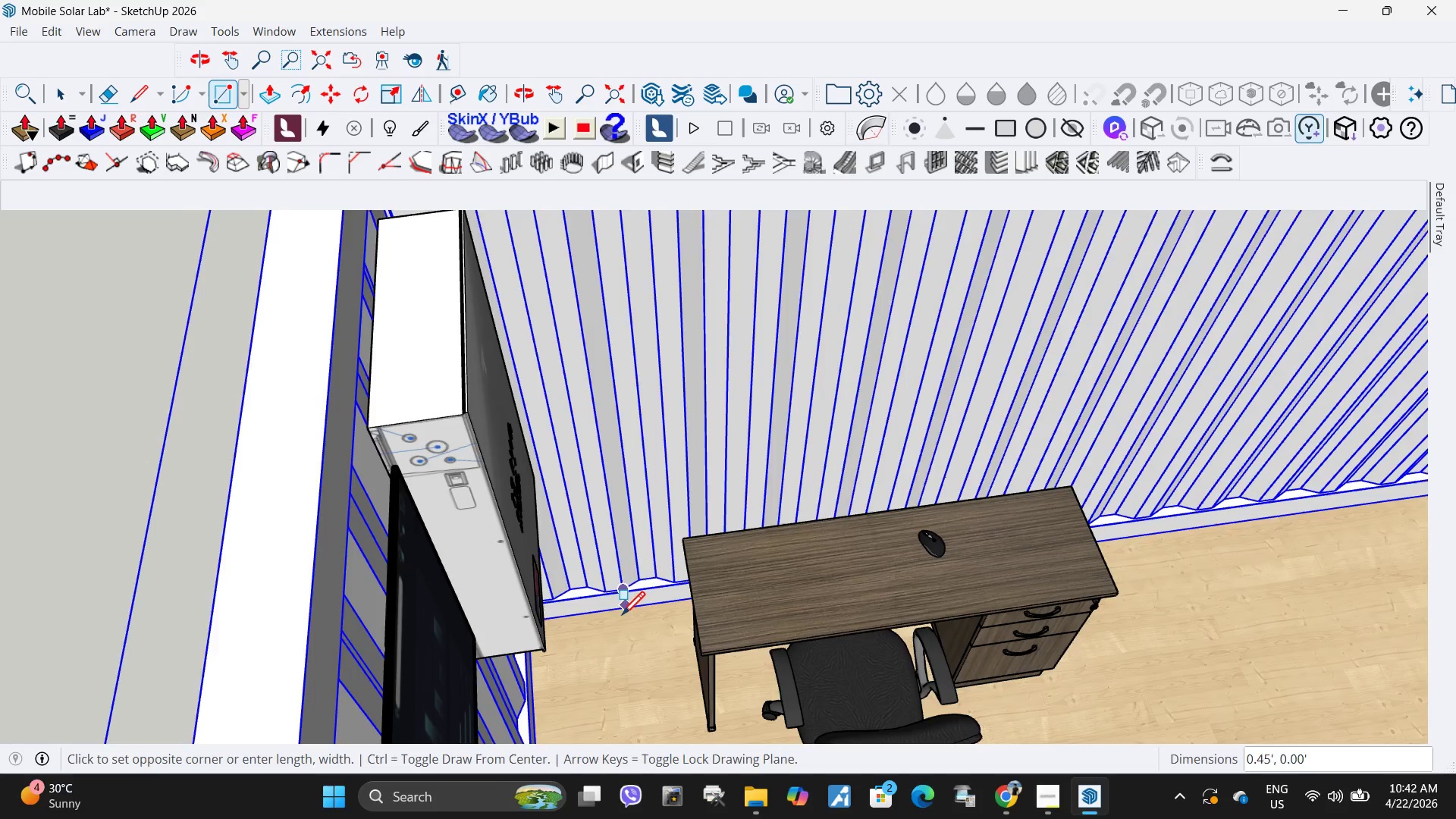 
scroll: coordinate [613, 632], scroll_direction: down, amount: 10.0
 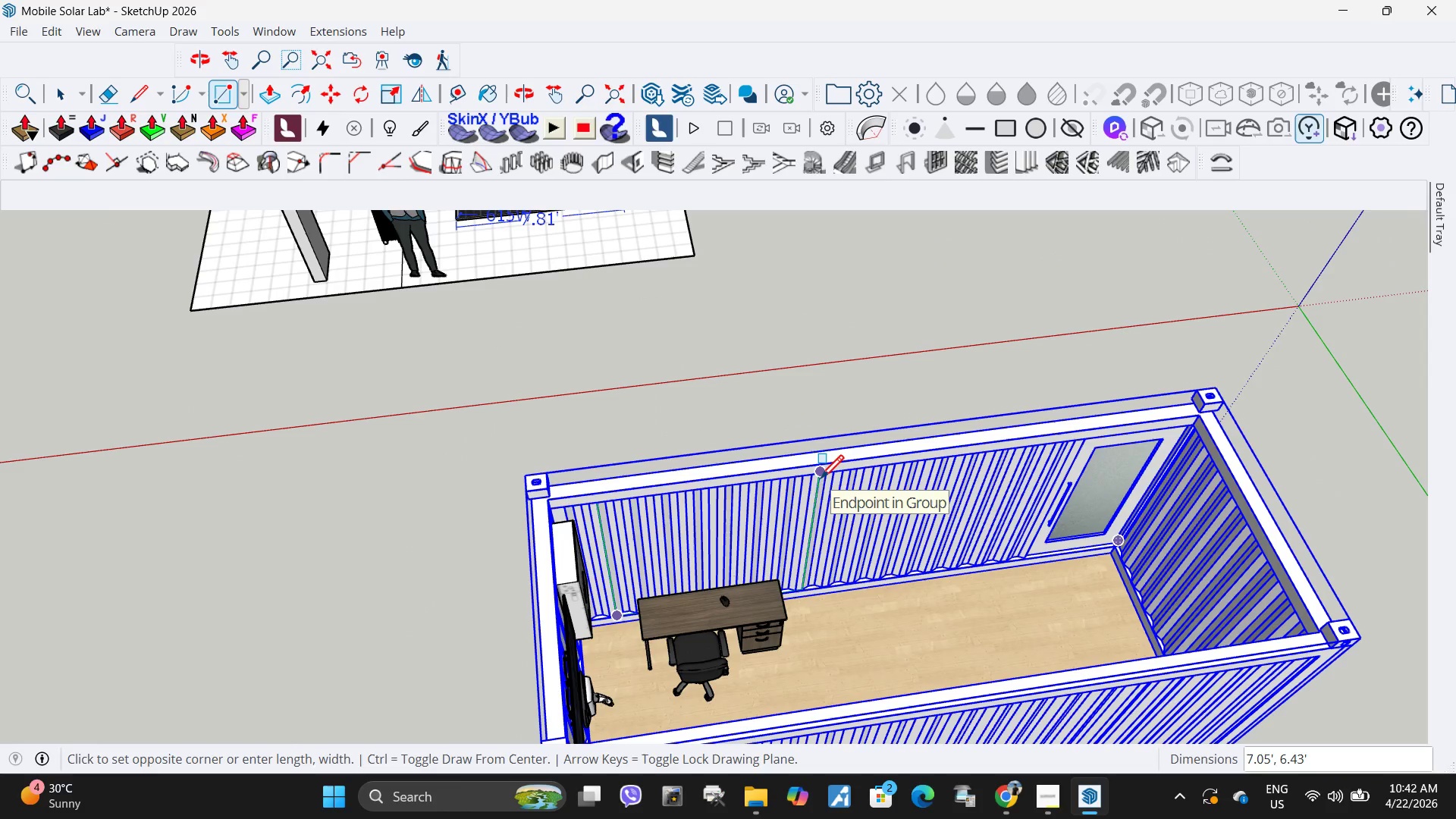 
scroll: coordinate [821, 481], scroll_direction: up, amount: 7.0
 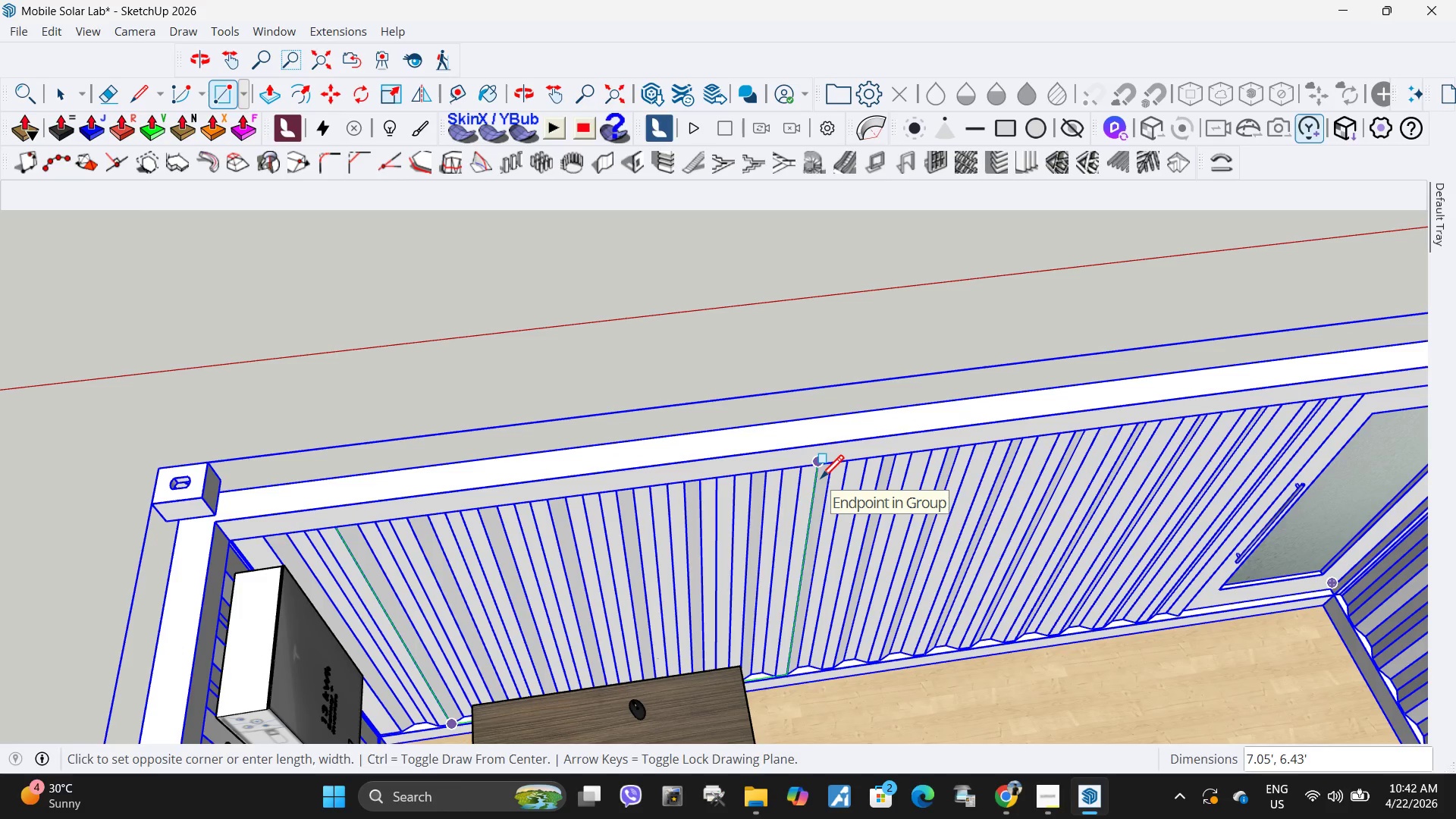 
left_click([821, 481])
 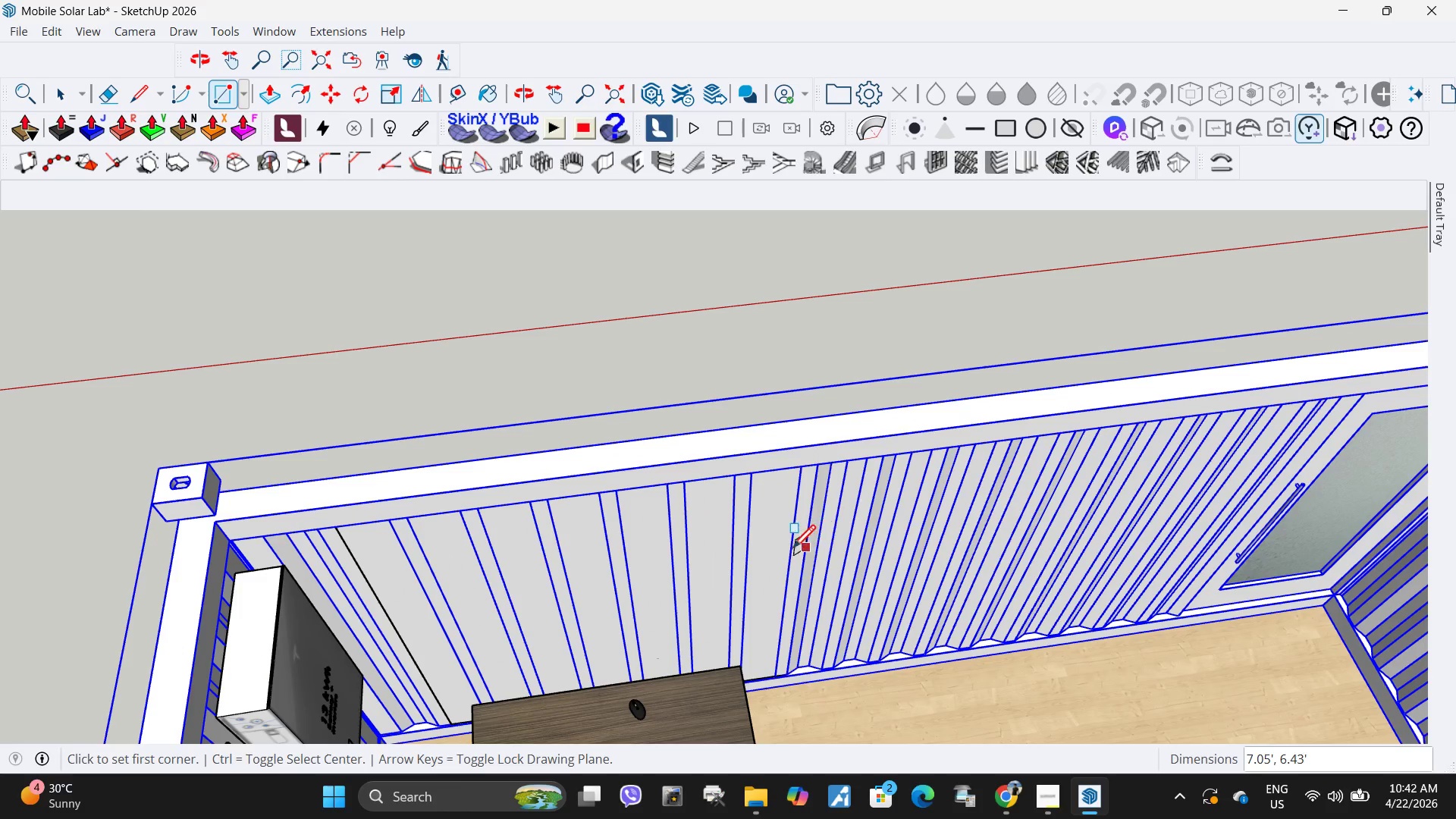 
key(Space)
 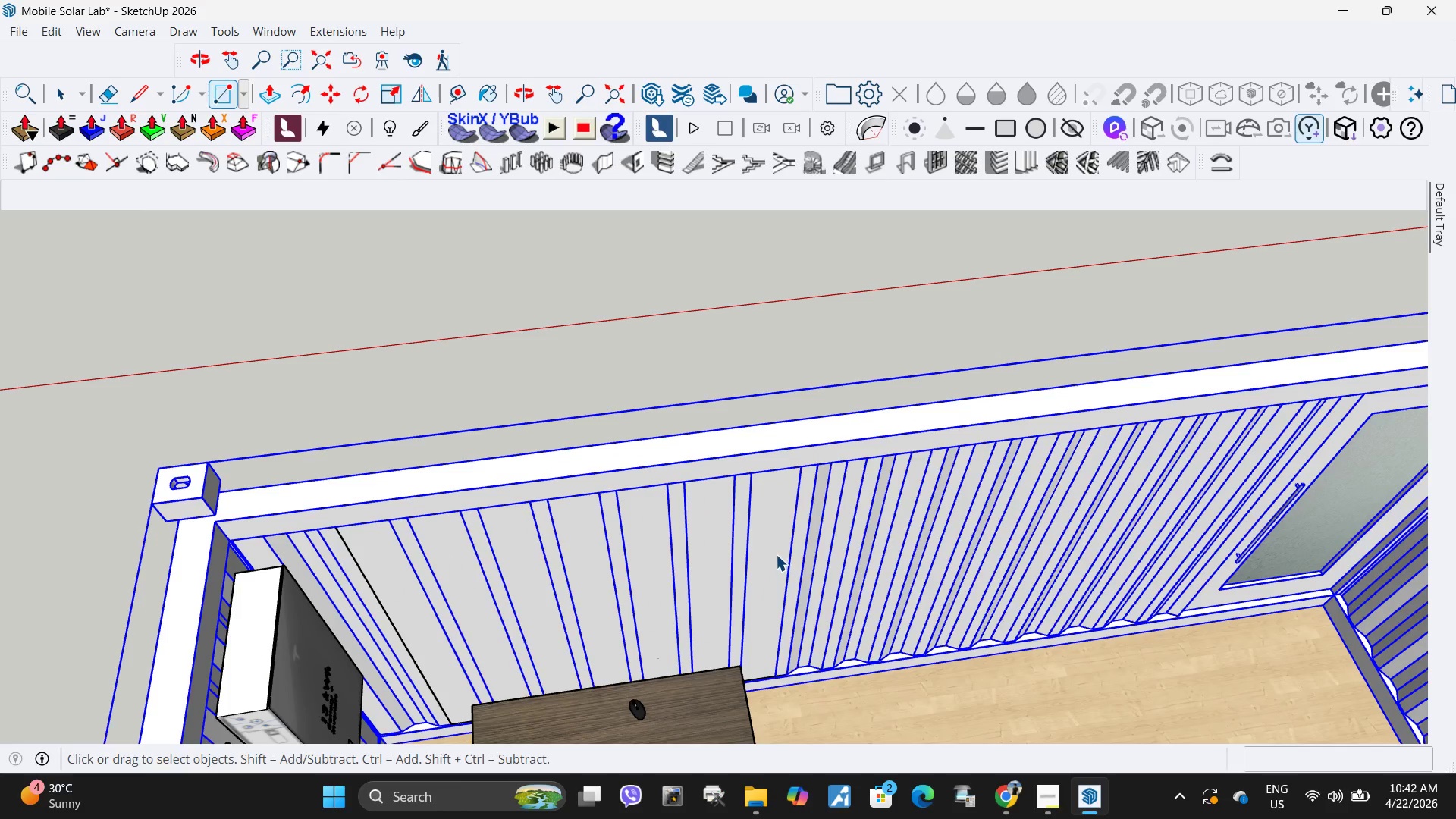 
left_click([776, 554])
 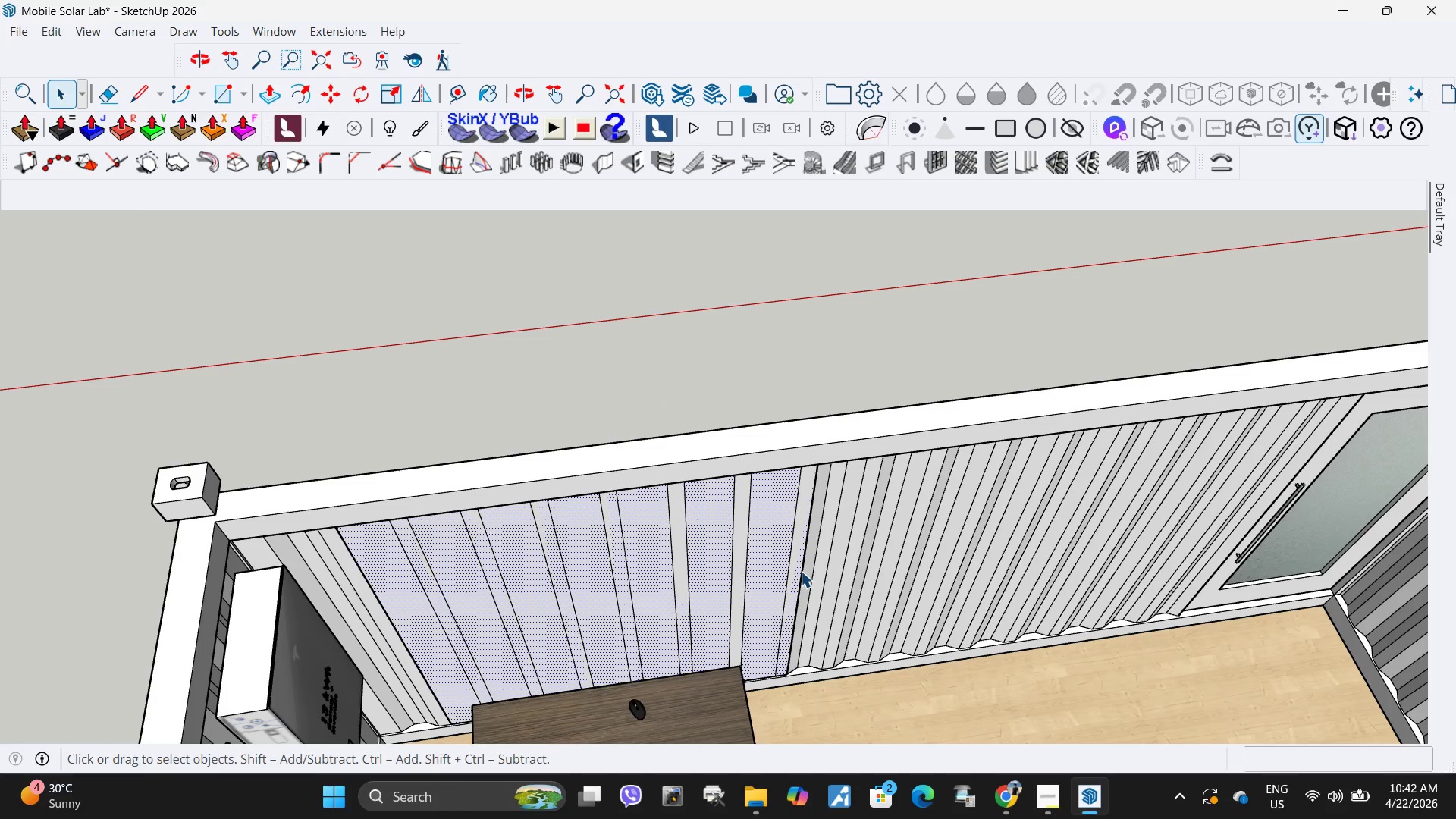 
key(S)
 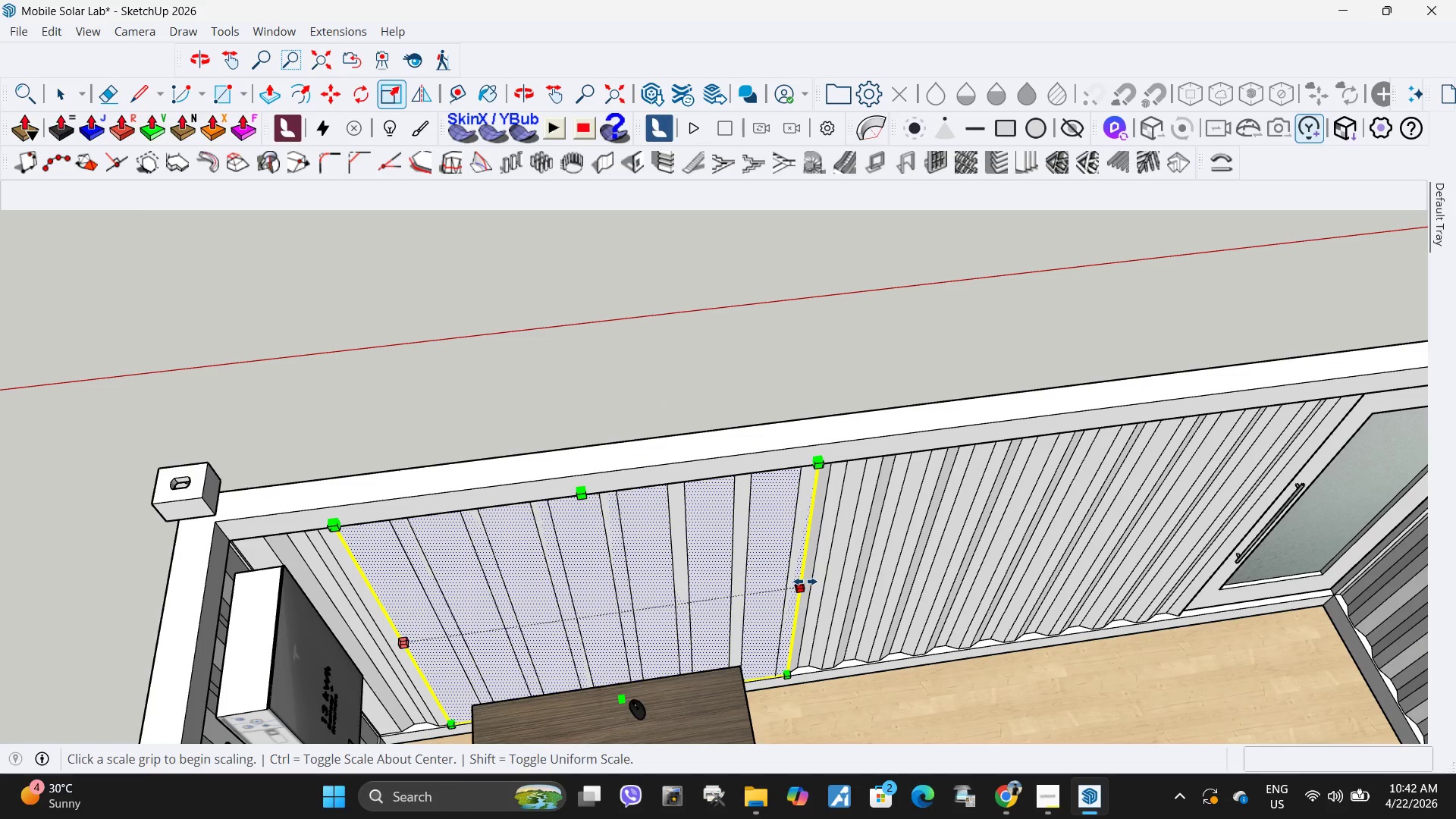 
left_click([805, 582])
 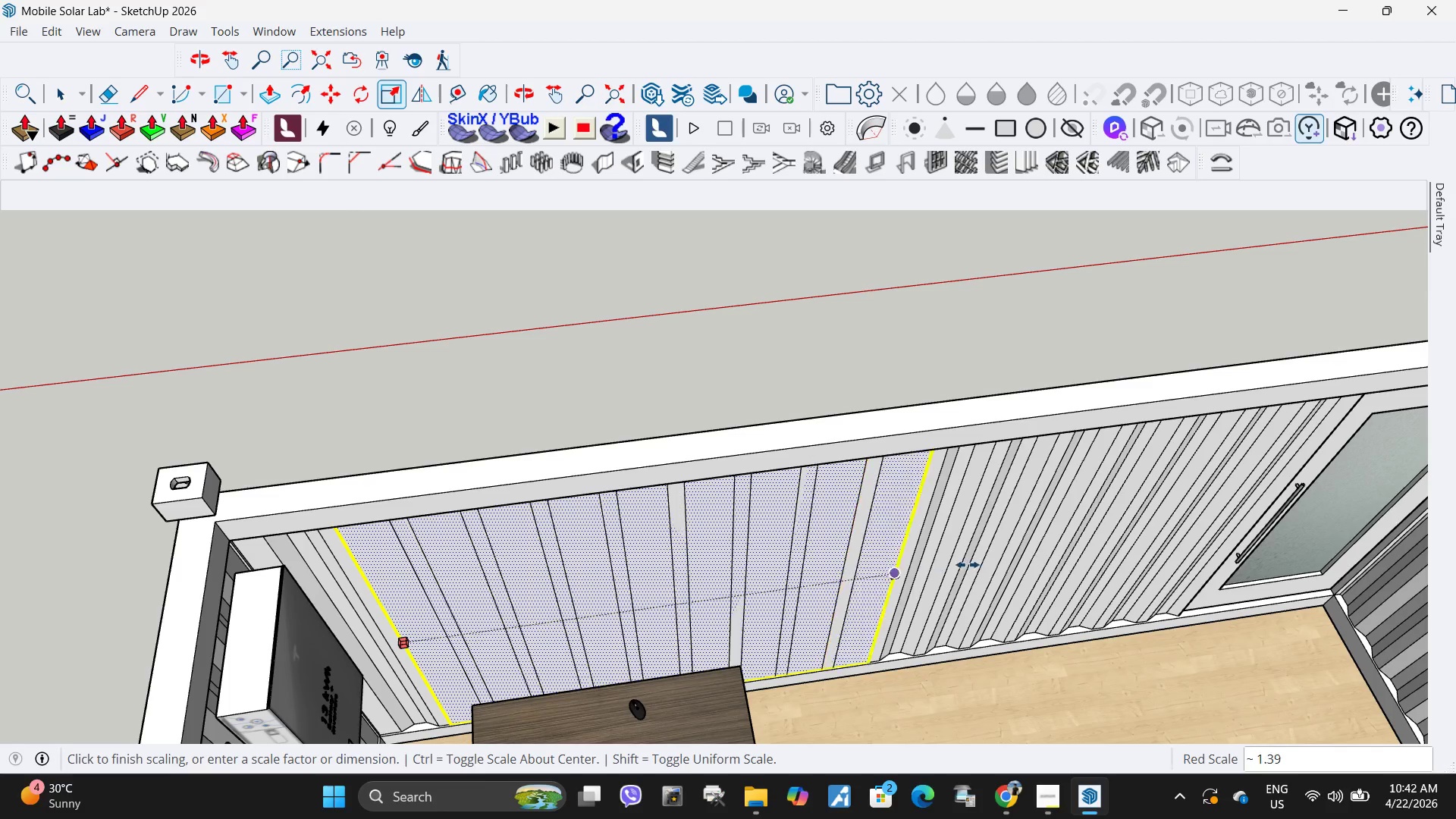 
mouse_move([1028, 545])
 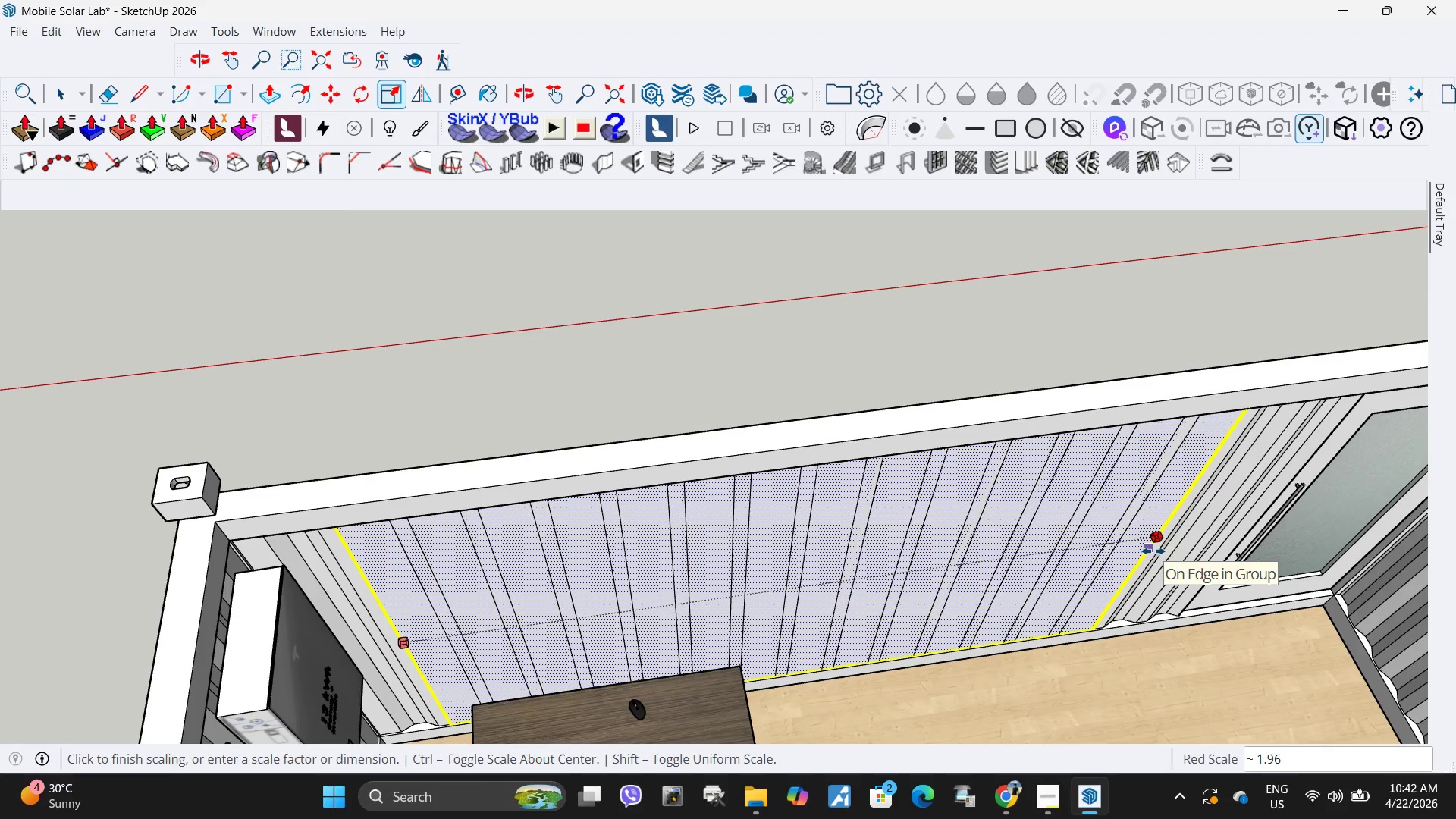 
left_click([1153, 551])
 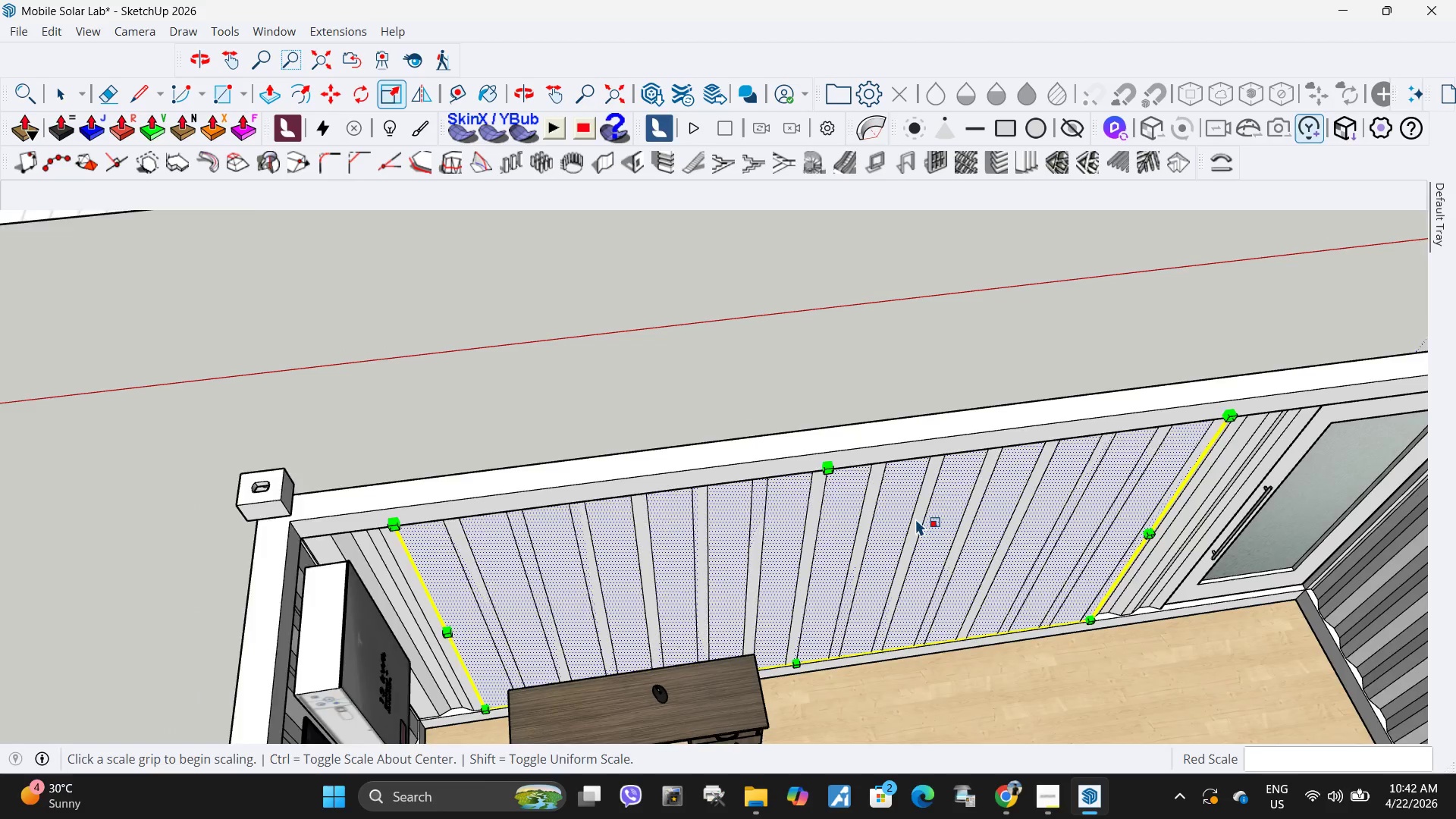 
scroll: coordinate [915, 519], scroll_direction: down, amount: 2.0
 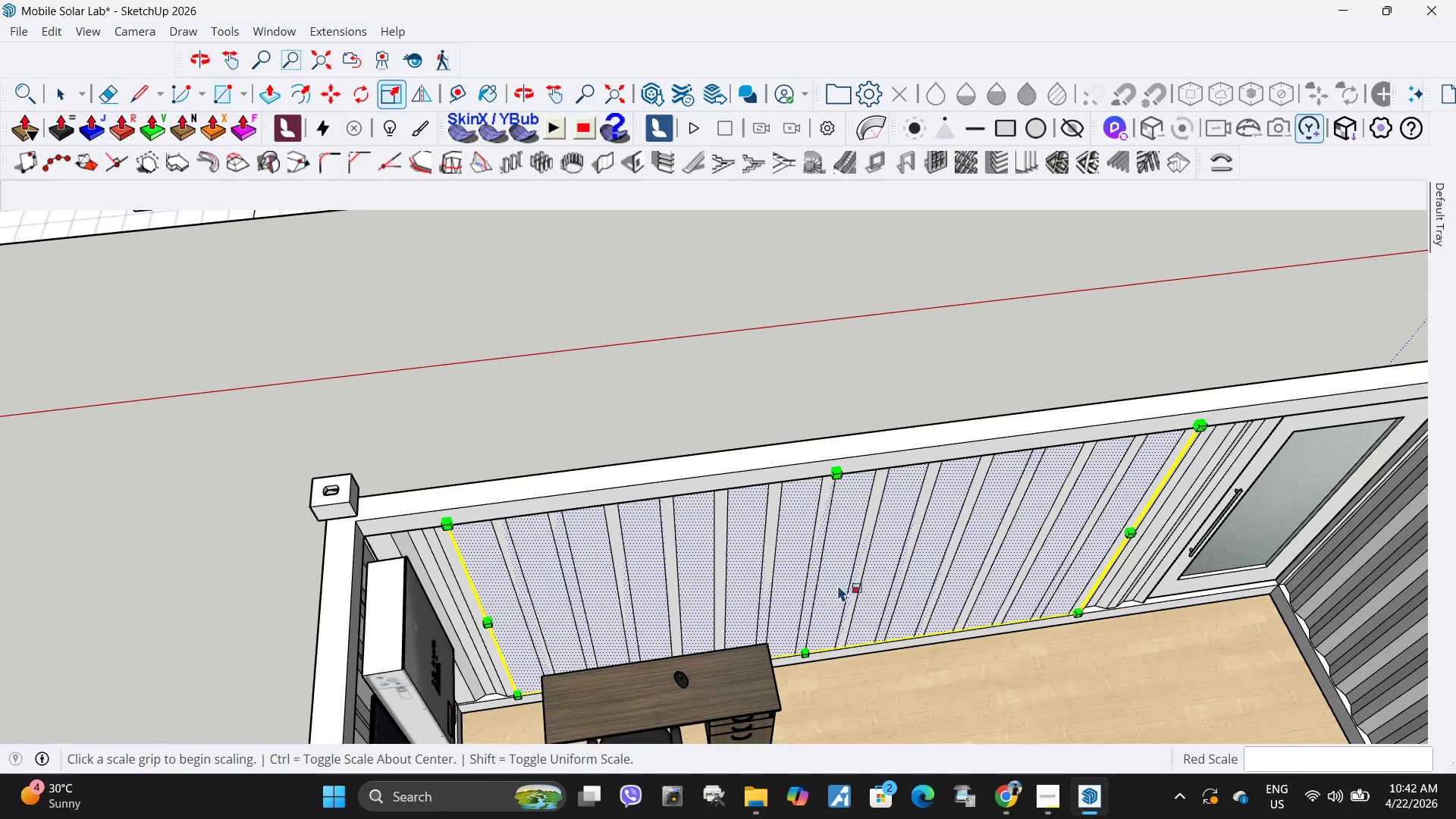 
scroll: coordinate [782, 654], scroll_direction: up, amount: 4.0
 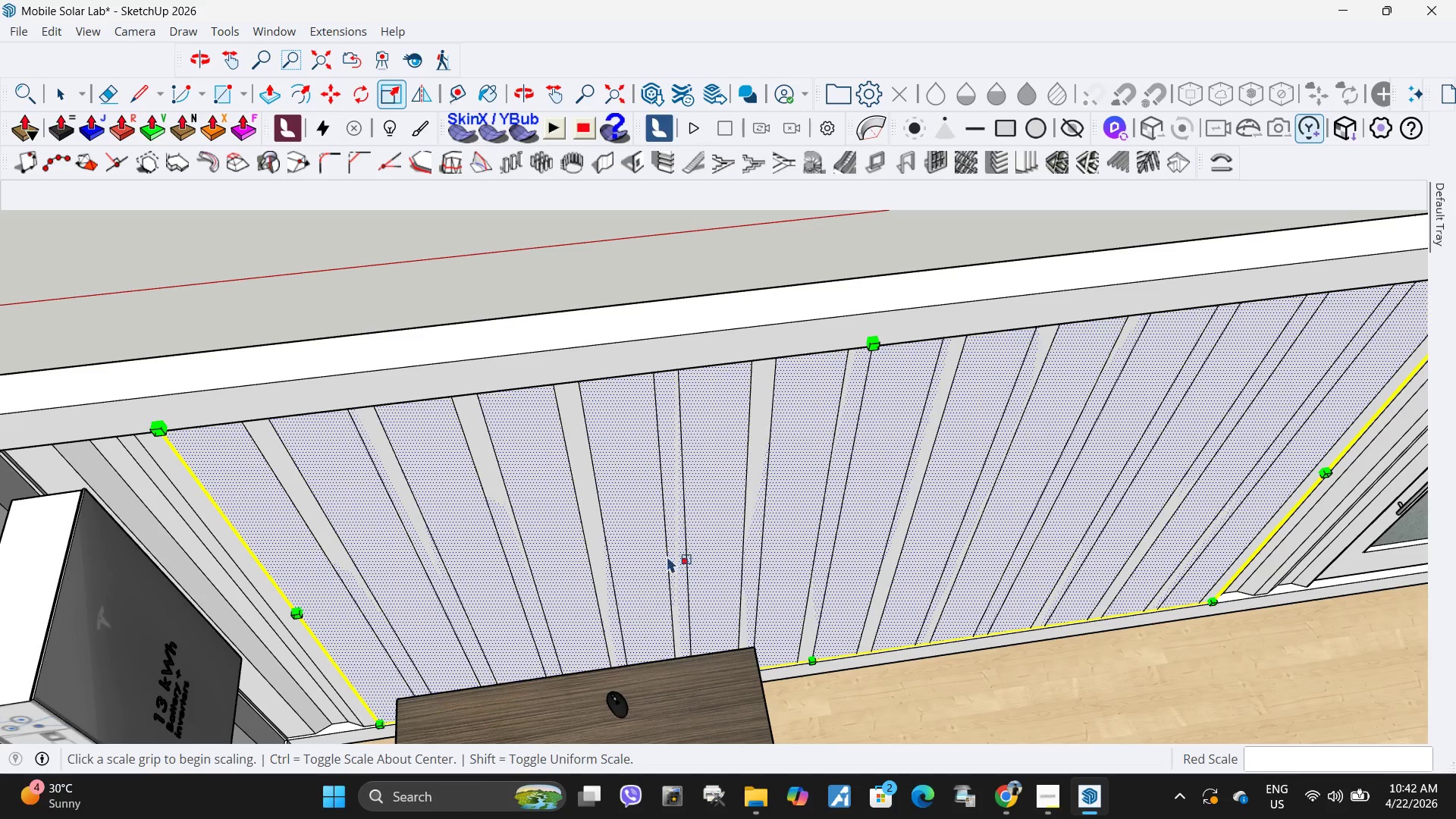 
key(P)
 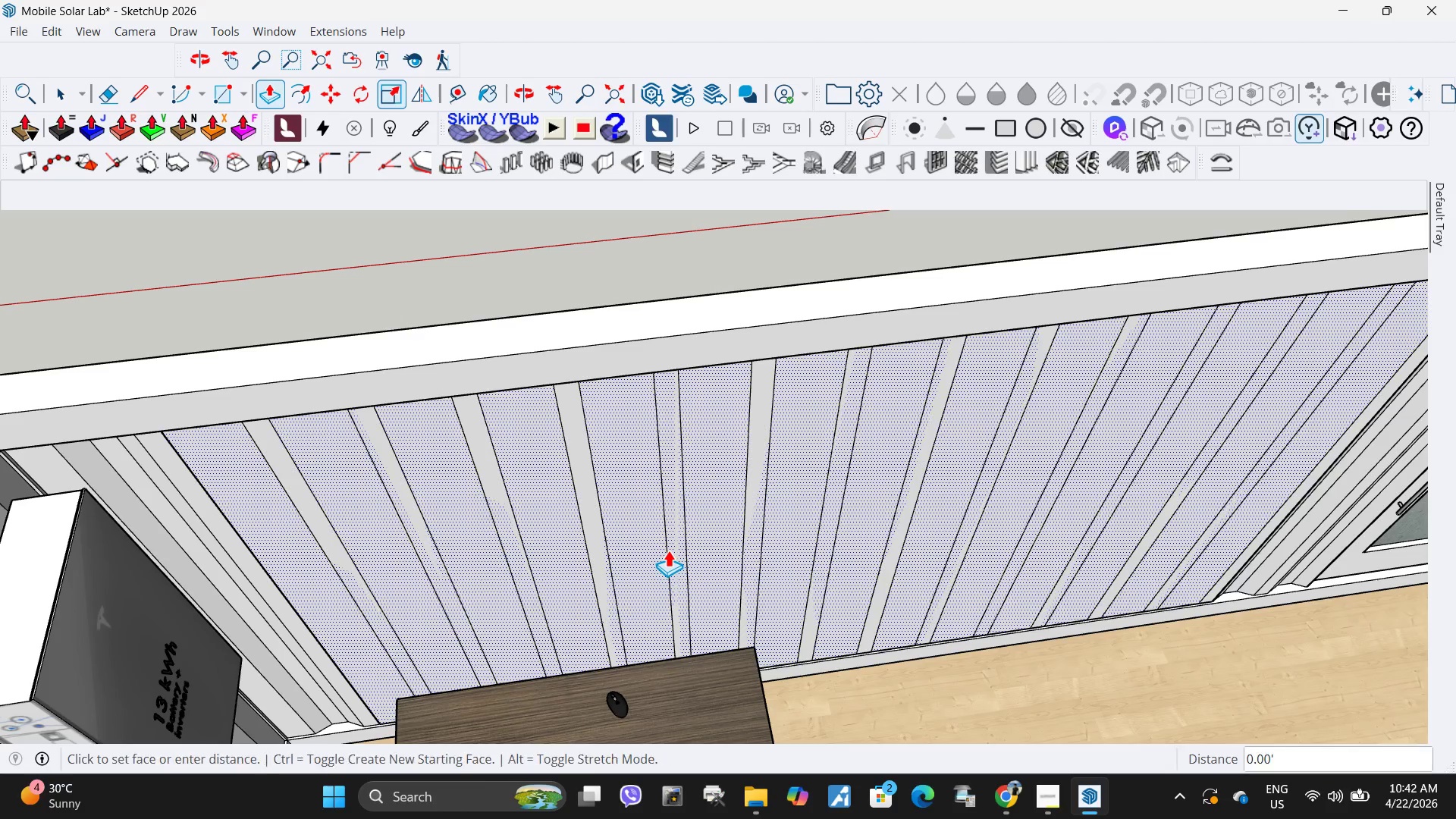 
left_click([668, 550])
 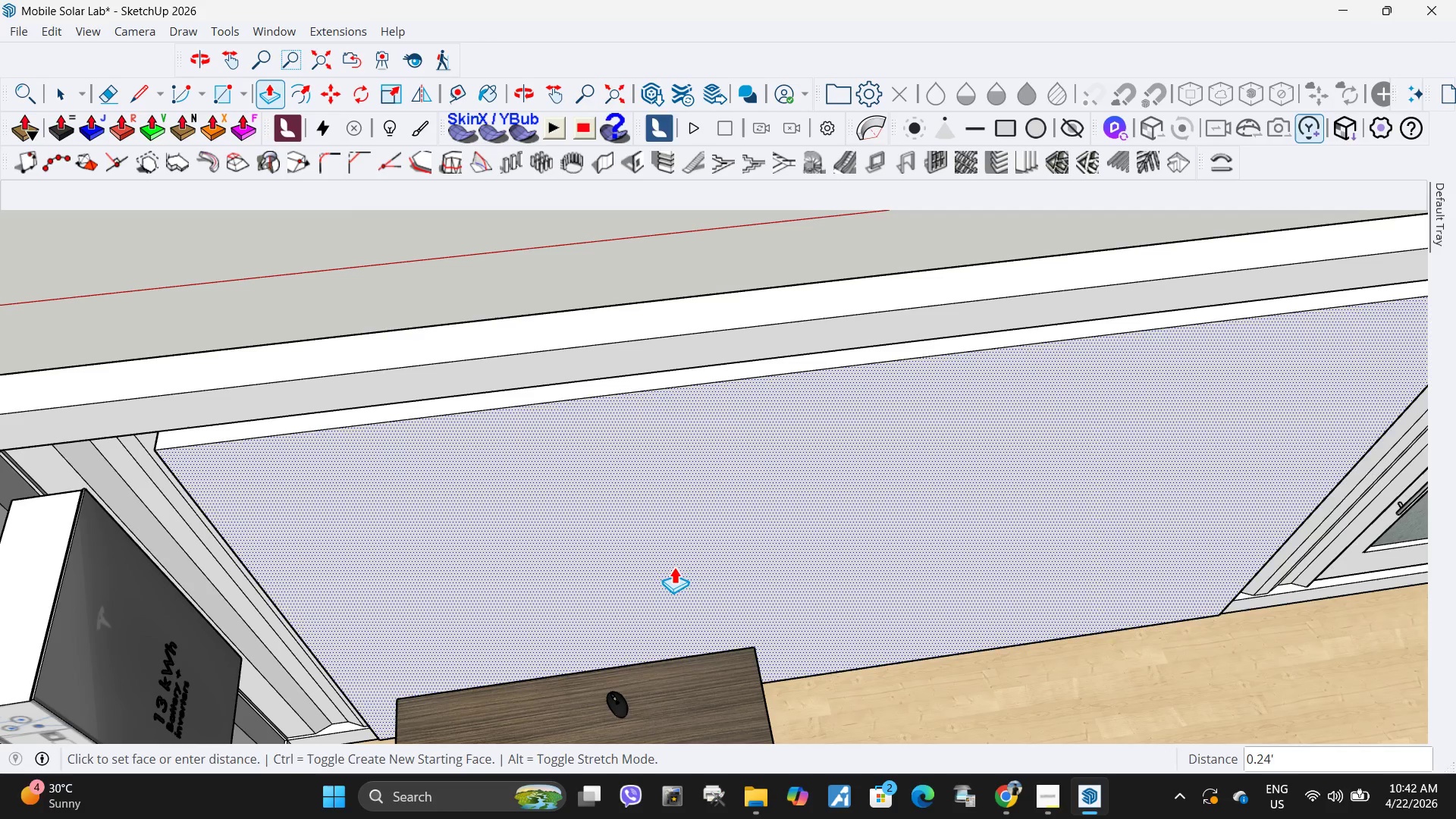 
left_click([673, 566])
 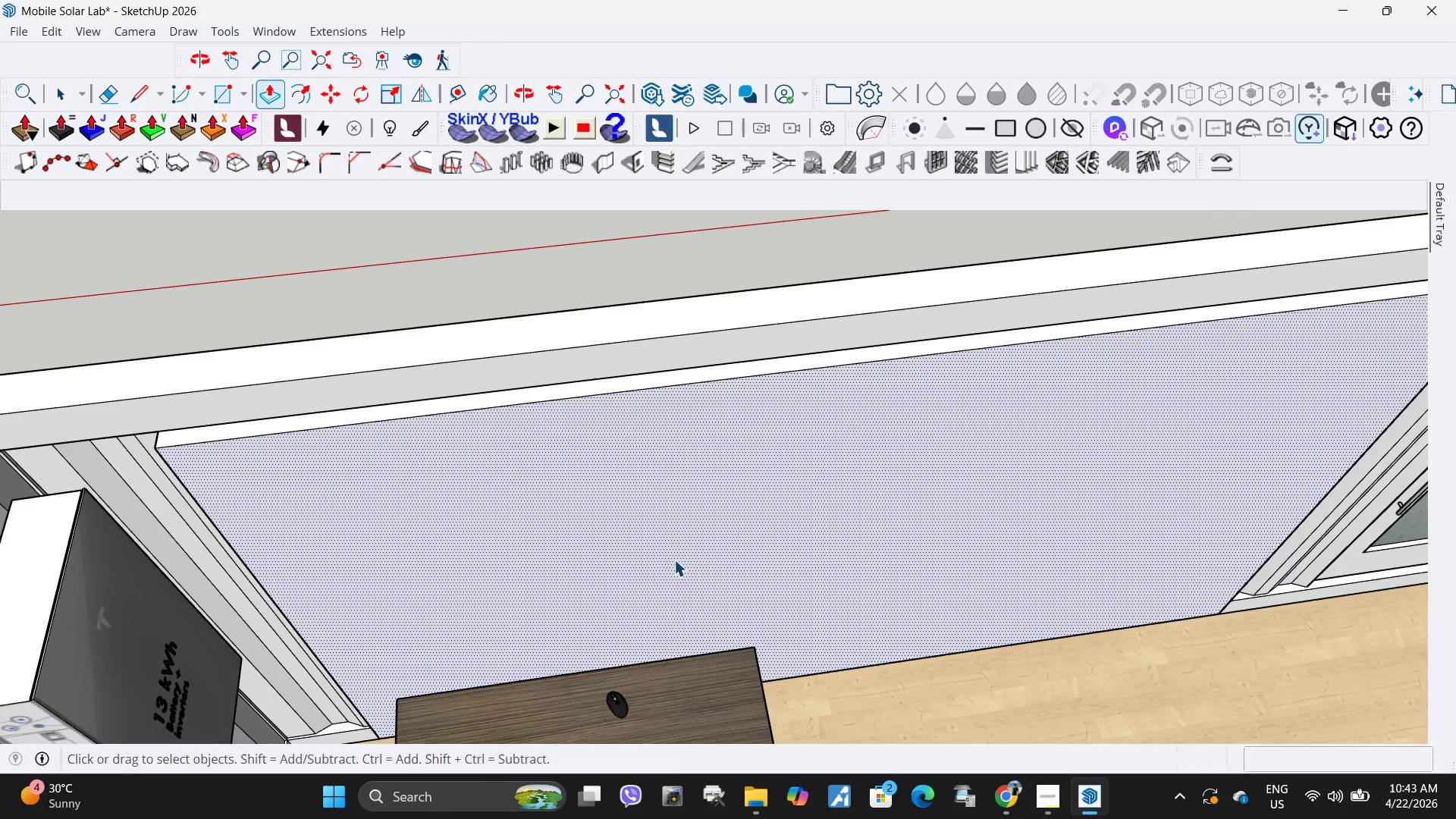 
key(Space)
 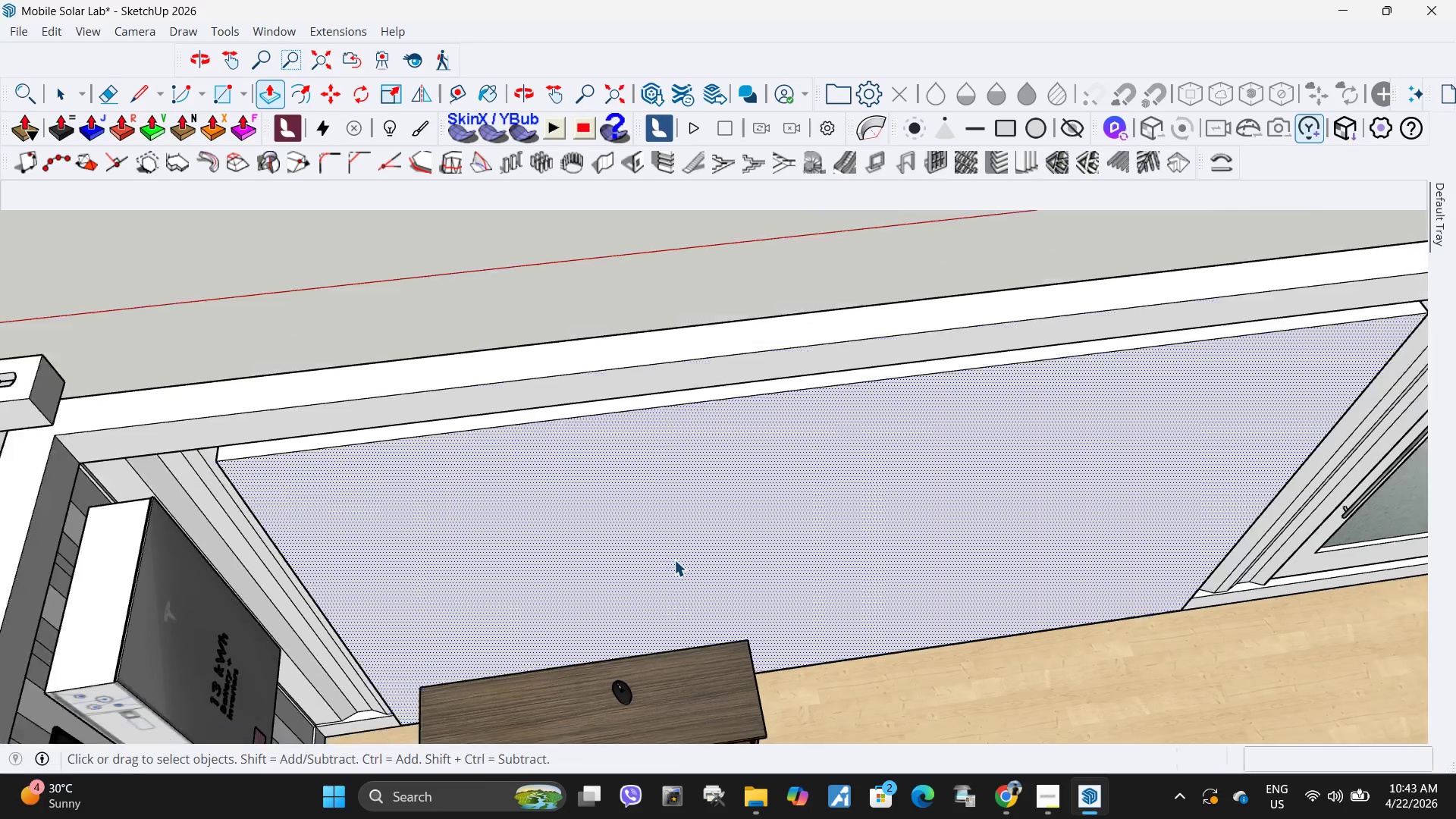 
key(Escape)
 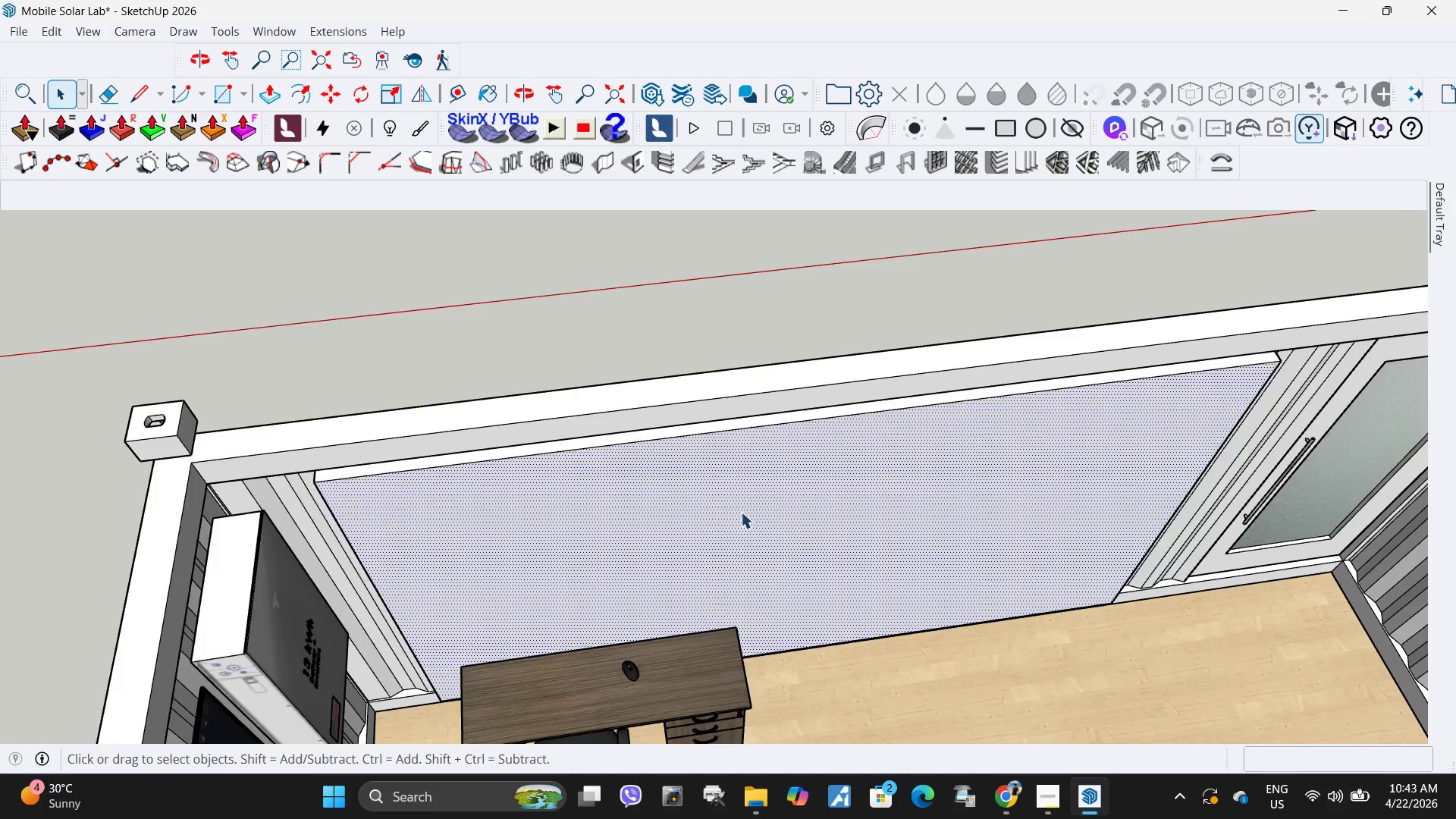 
scroll: coordinate [730, 508], scroll_direction: down, amount: 10.0
 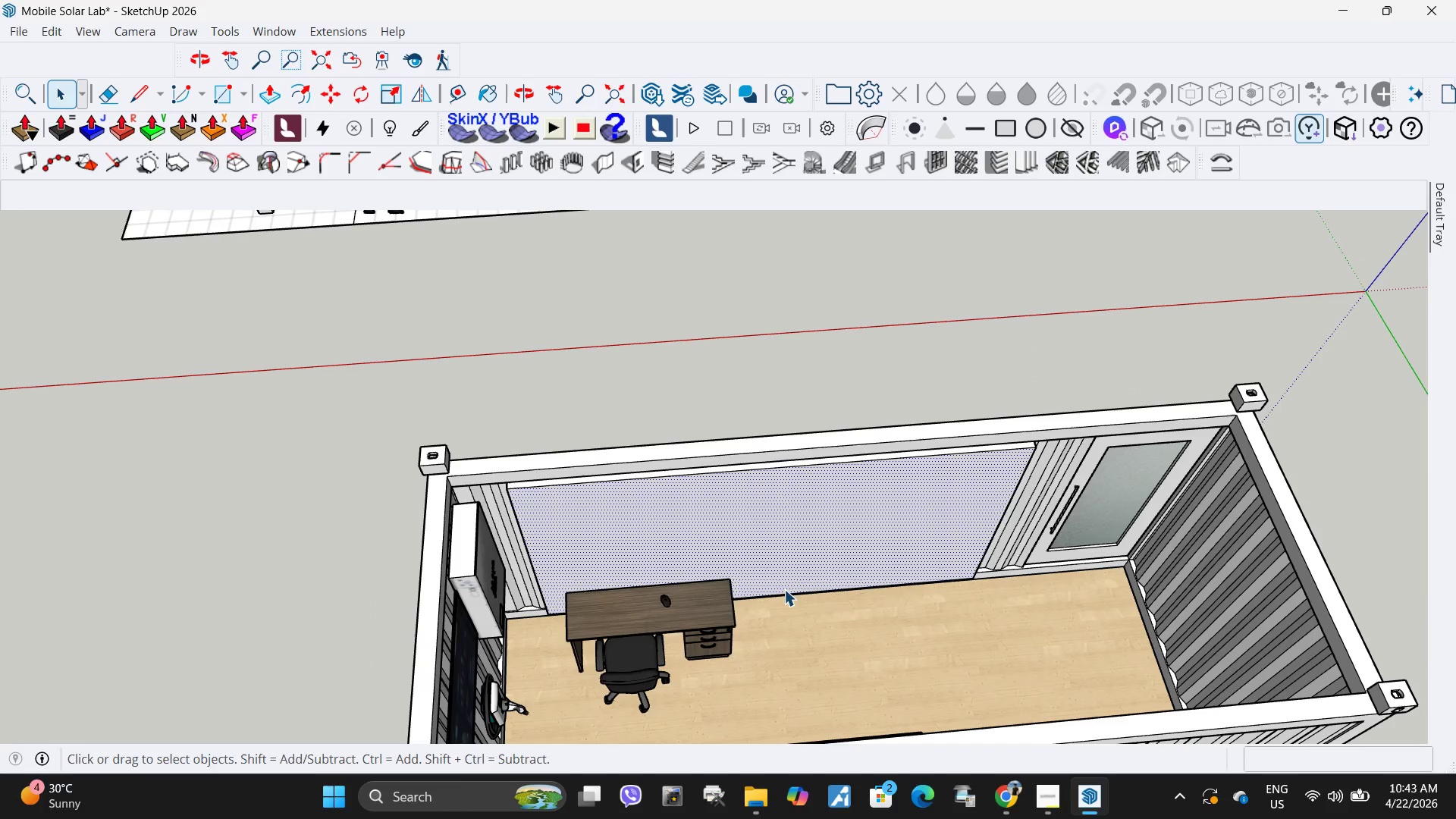 
key(Space)
 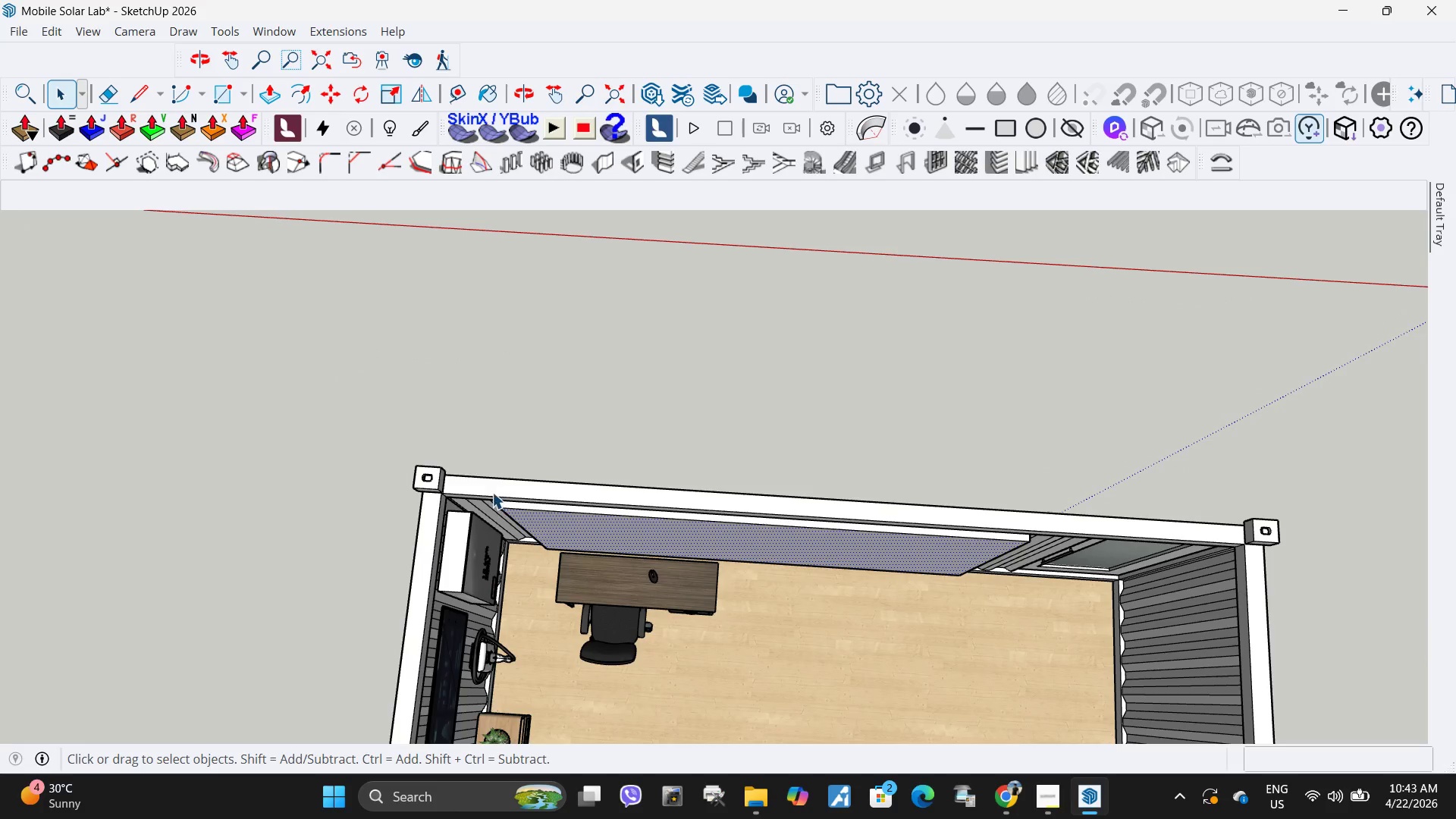 
left_click_drag(start_coordinate=[491, 491], to_coordinate=[1025, 584])
 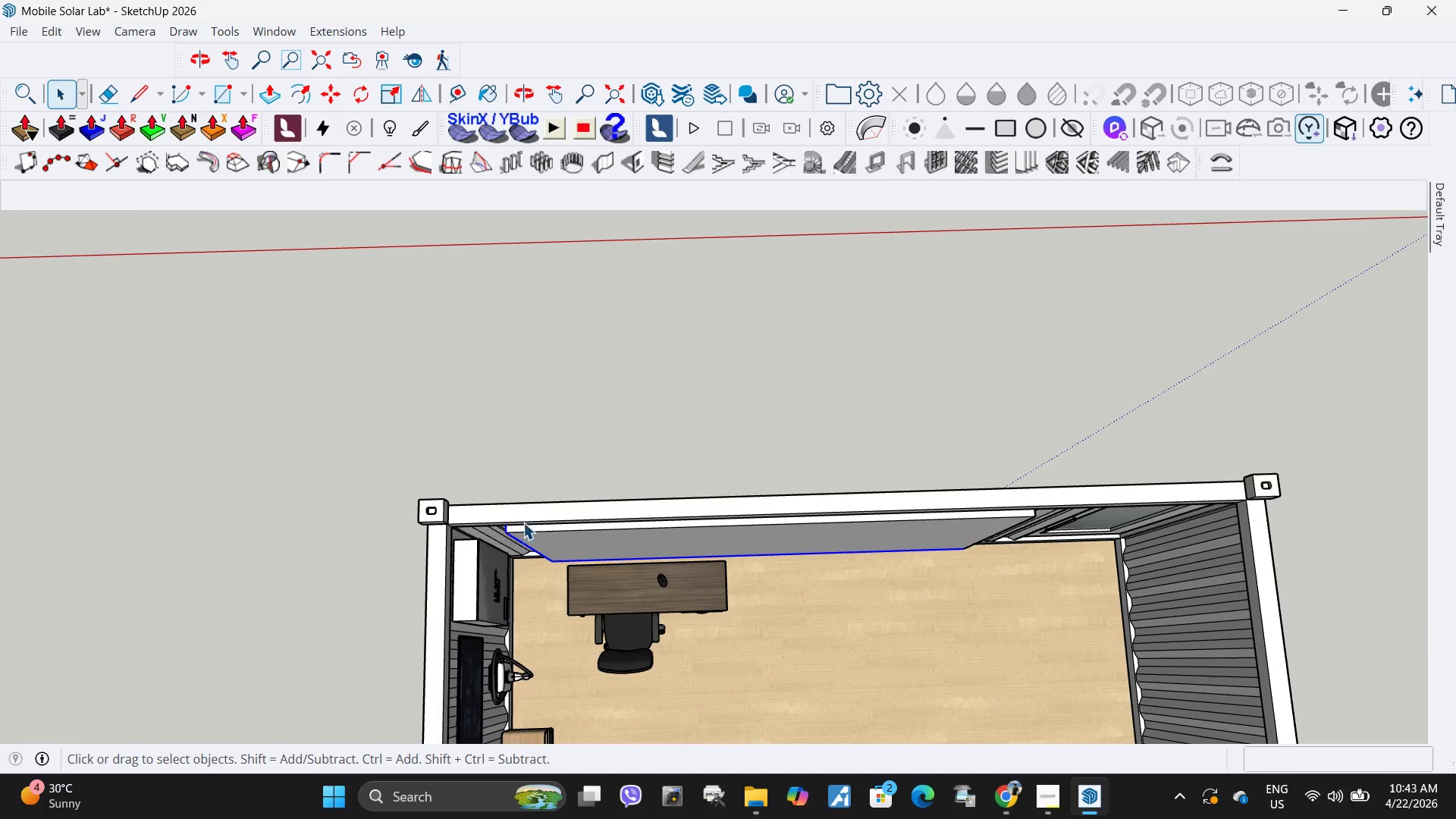 
left_click_drag(start_coordinate=[499, 513], to_coordinate=[1048, 567])
 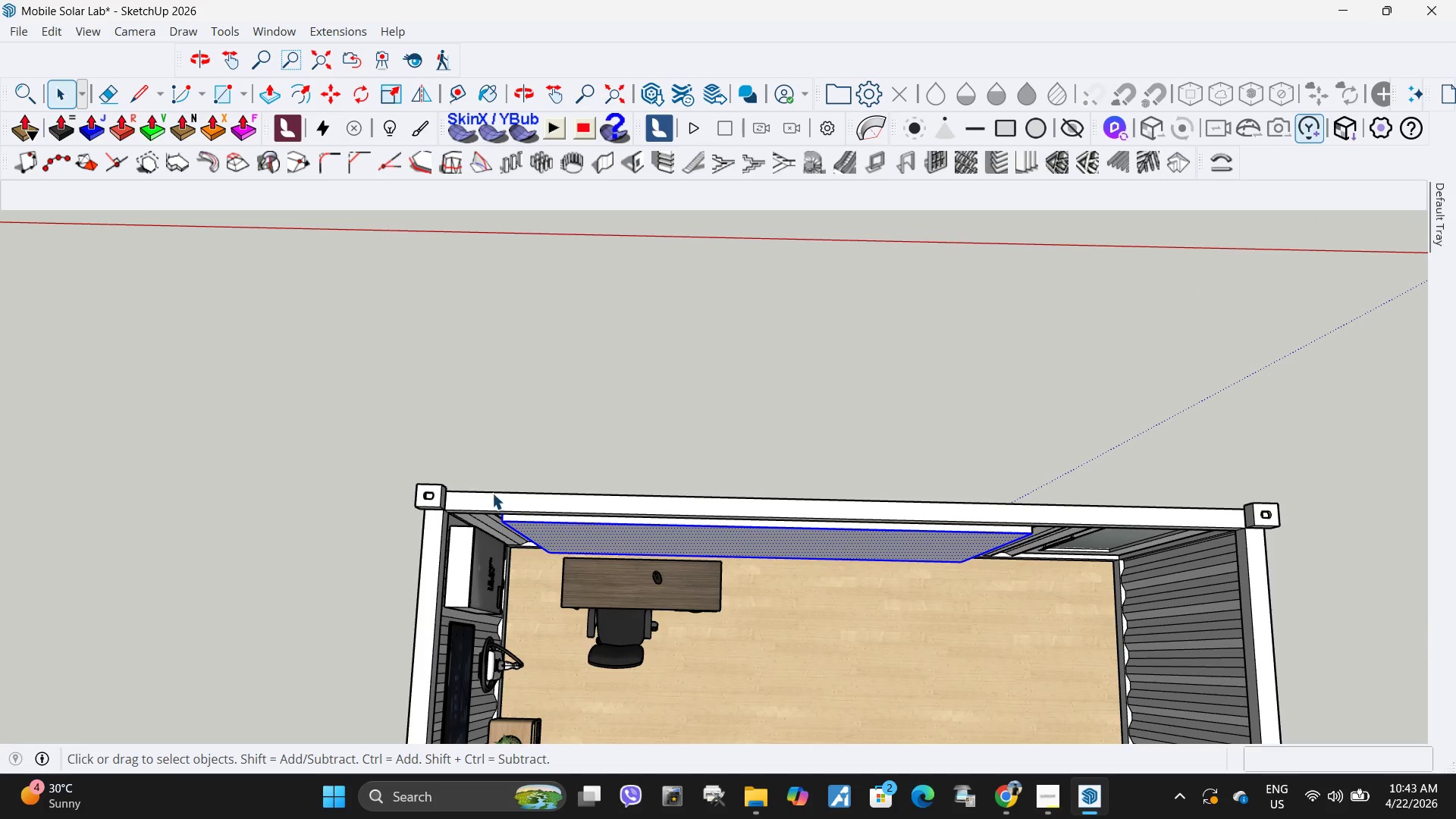 
left_click_drag(start_coordinate=[497, 501], to_coordinate=[1037, 585])
 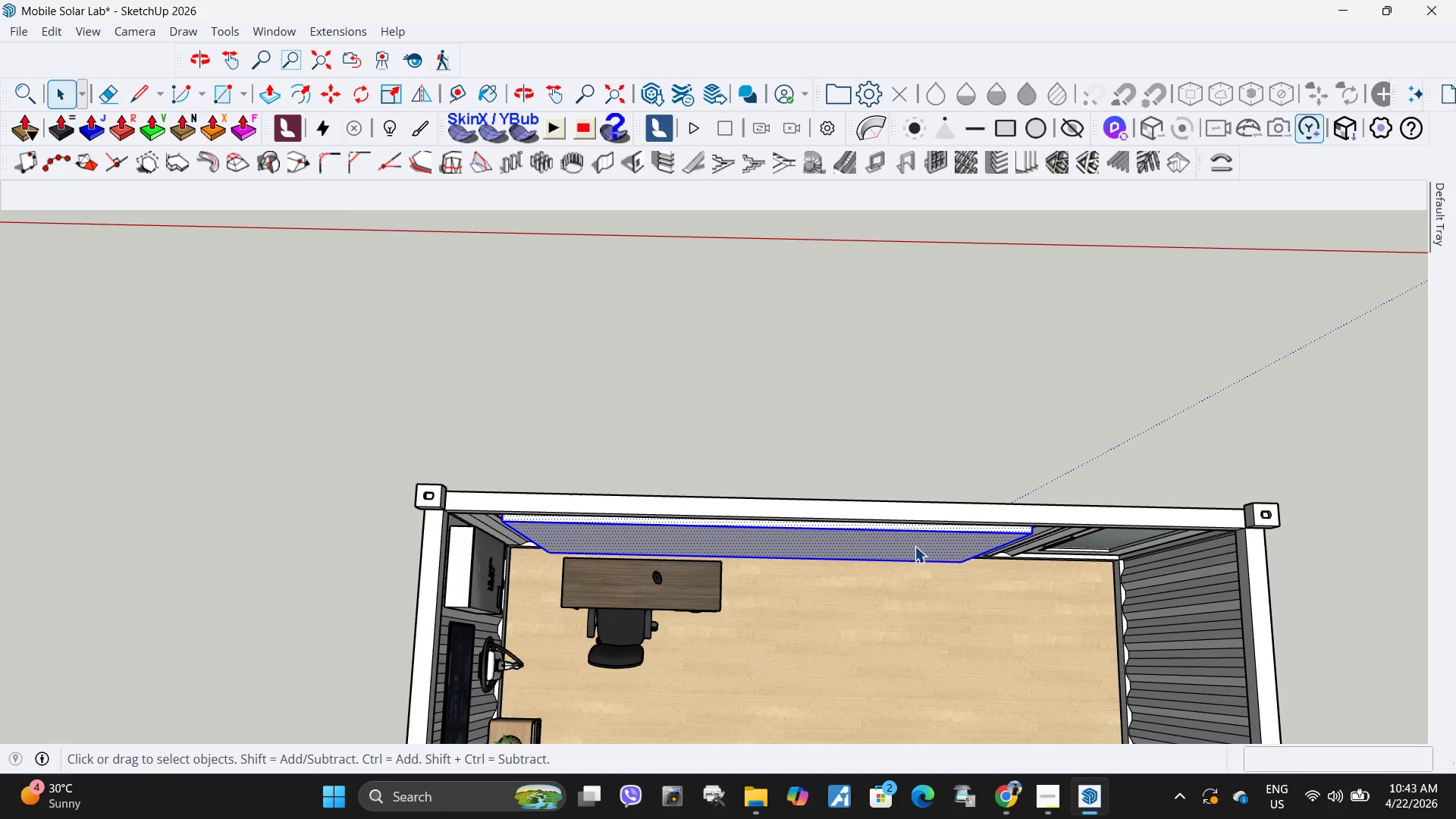 
right_click([906, 544])
 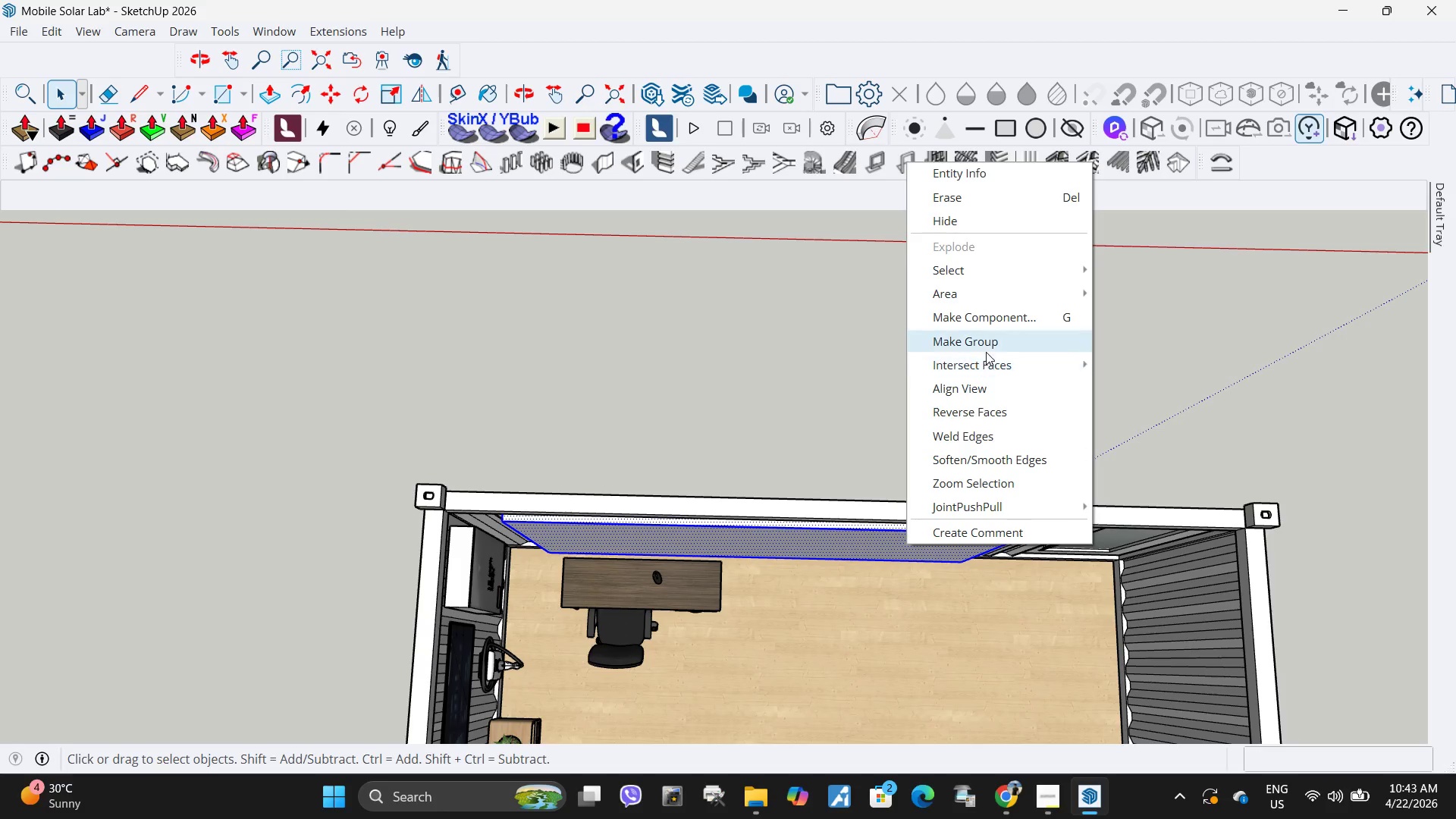 
left_click([986, 352])
 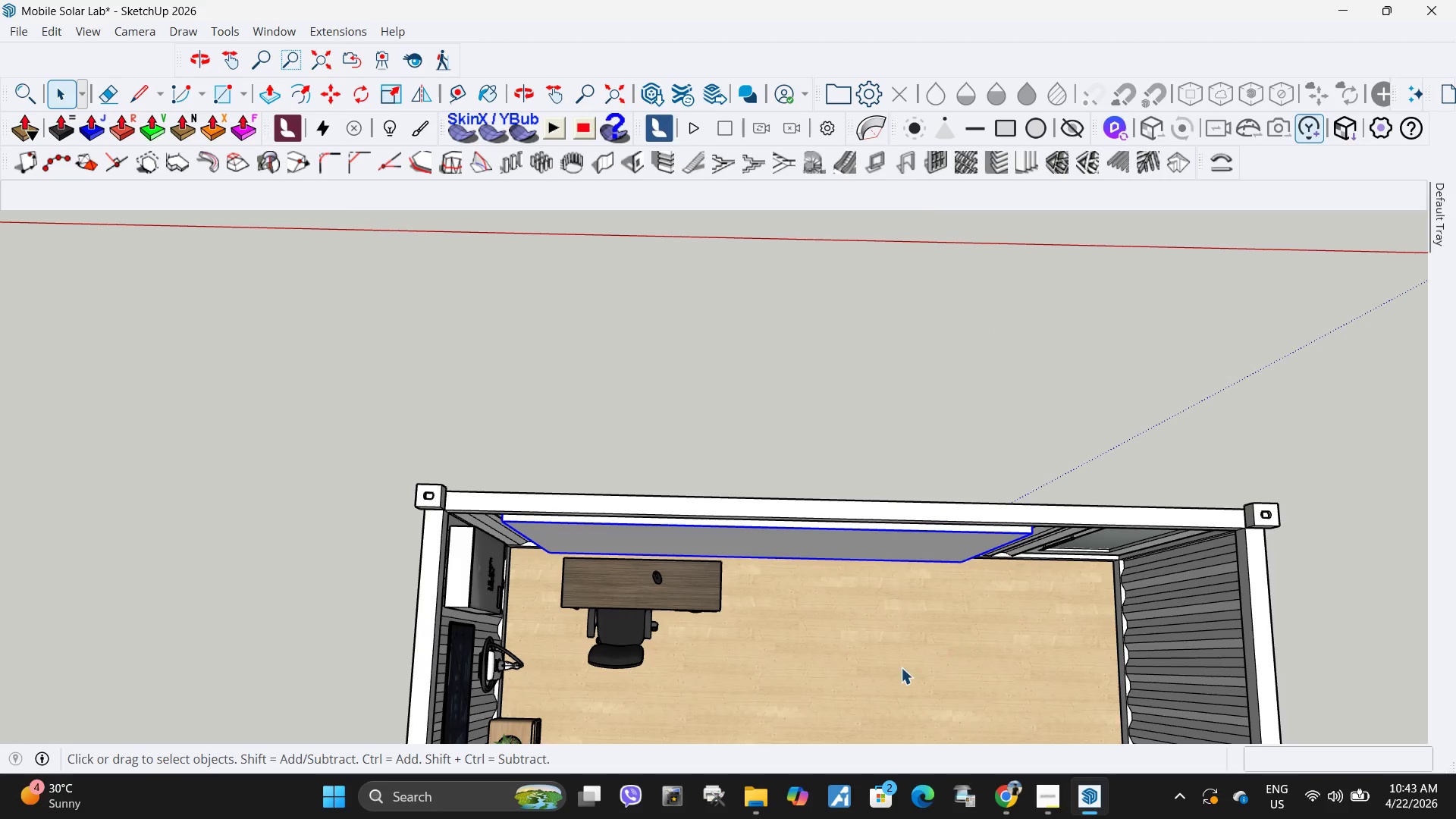 
key(M)
 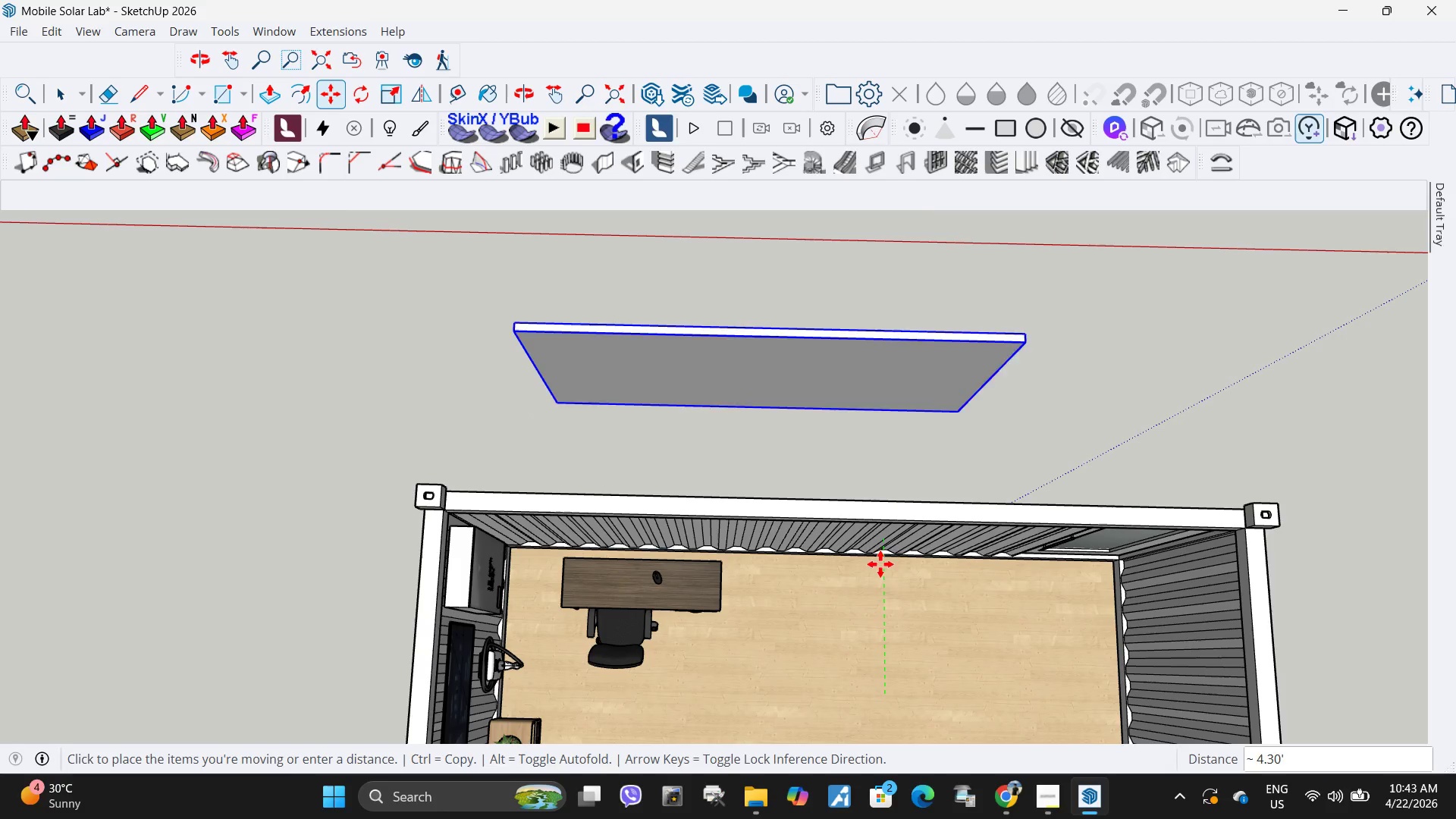 
key(Escape)
 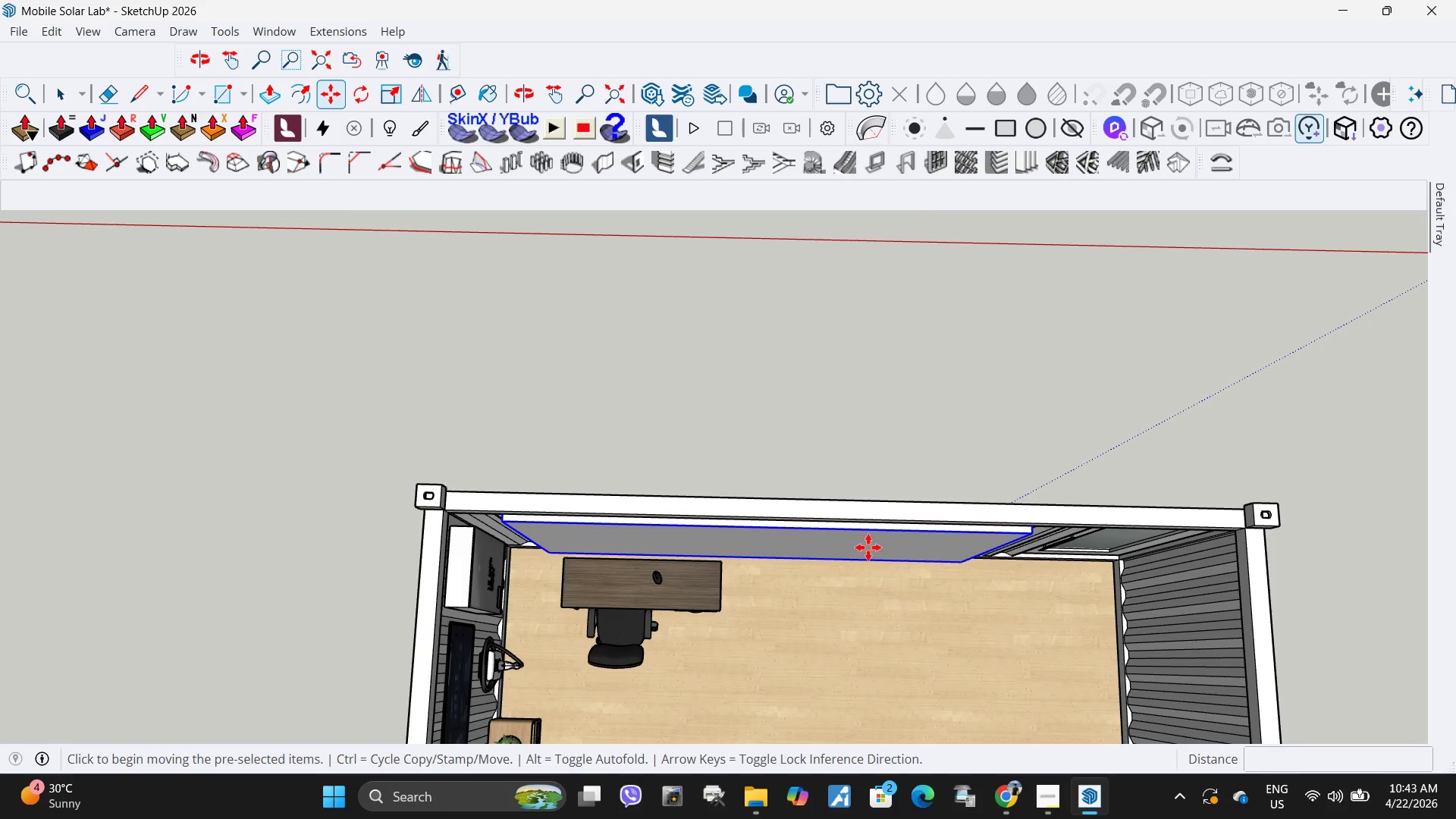 
key(Space)
 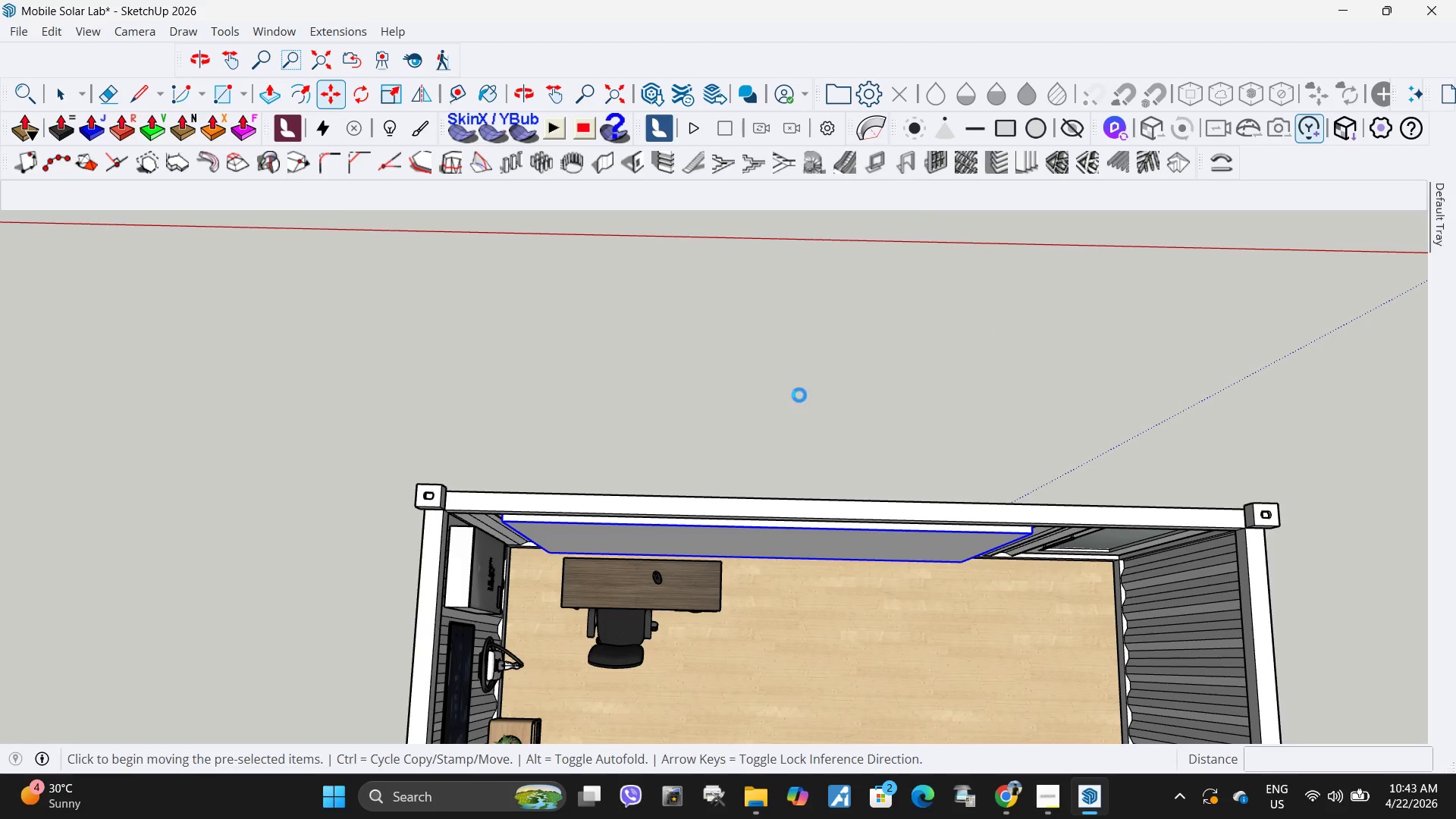 
key(Space)
 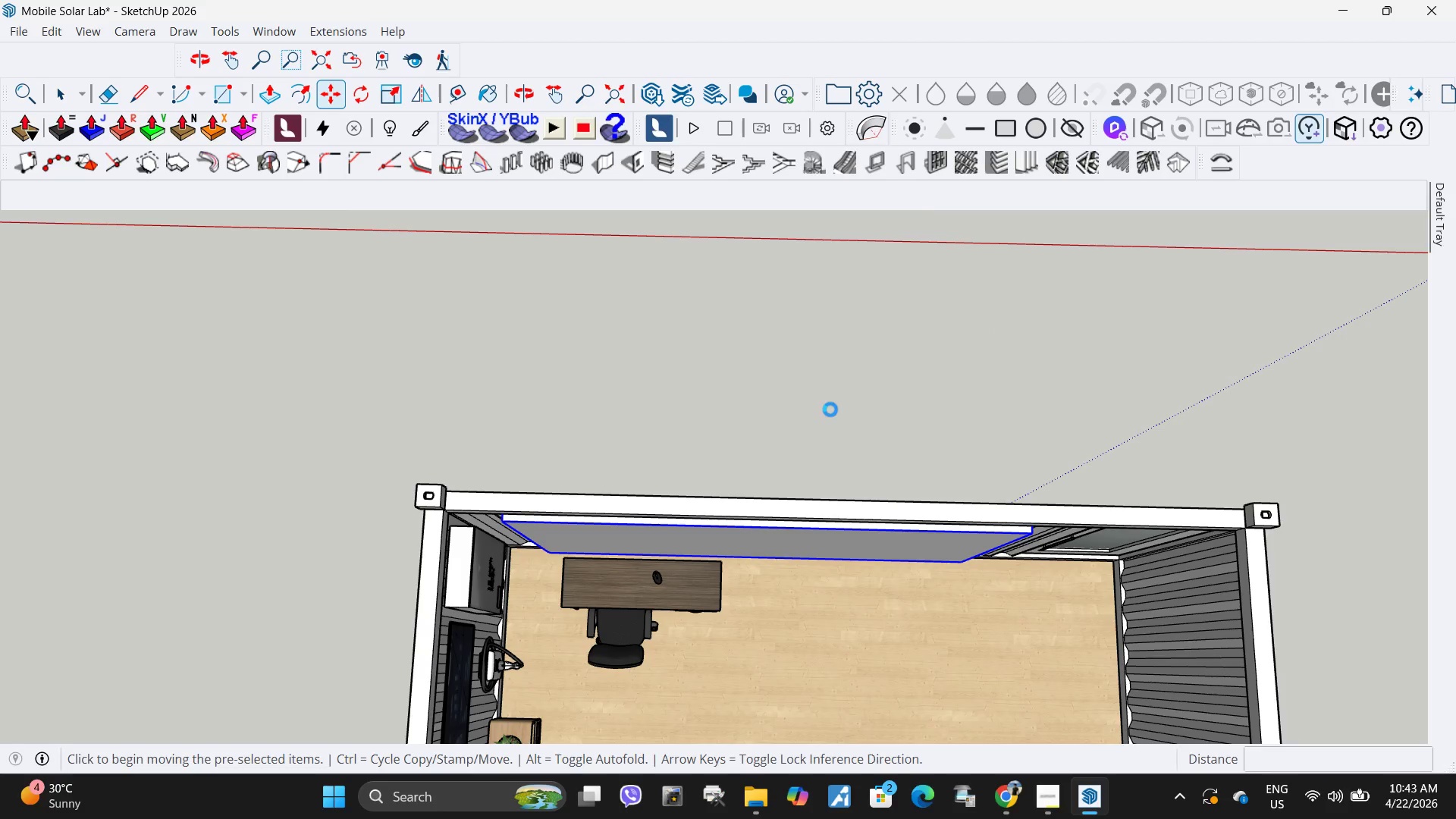 
scroll: coordinate [868, 548], scroll_direction: down, amount: 4.0
 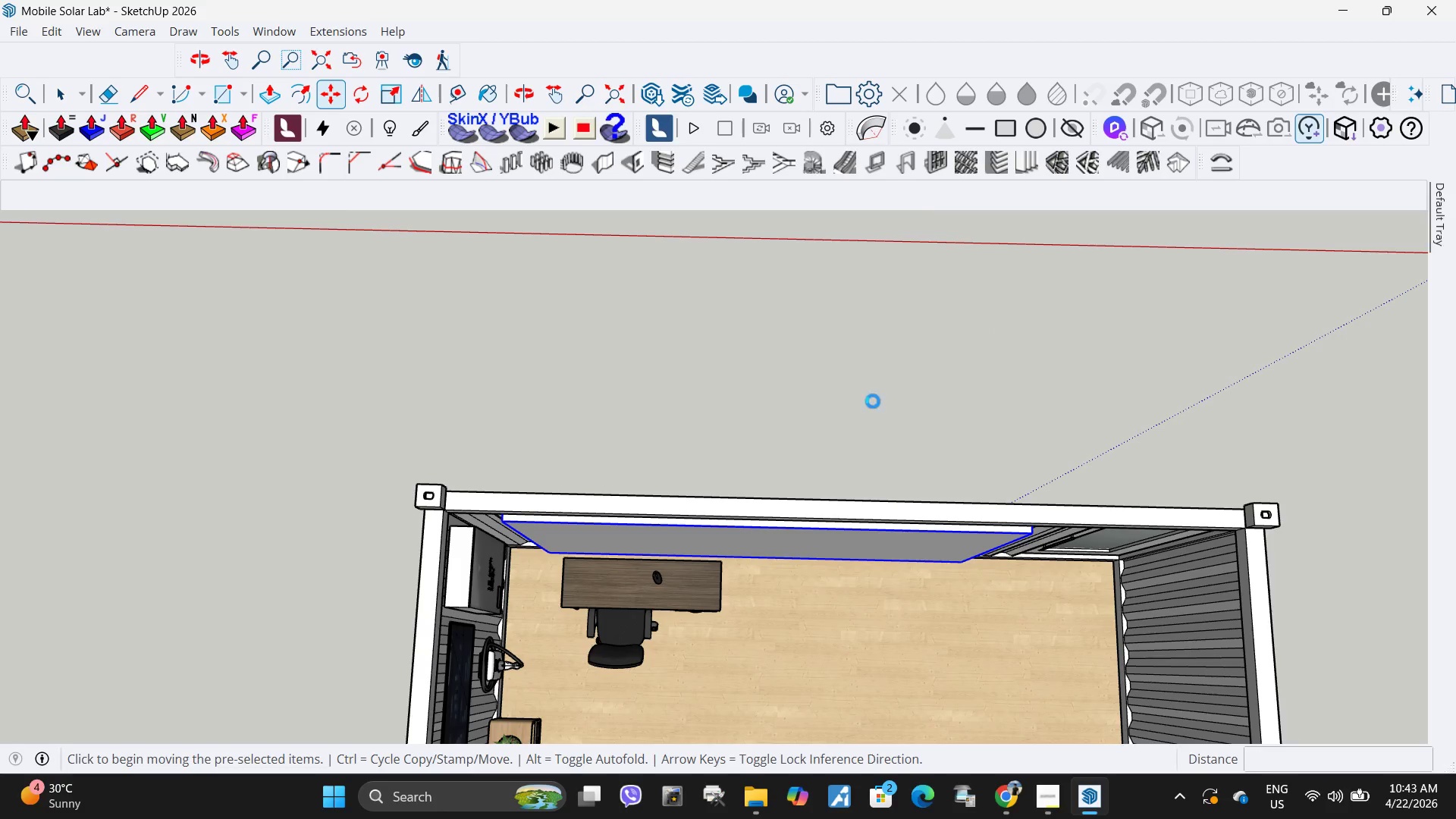 
left_click([832, 410])
 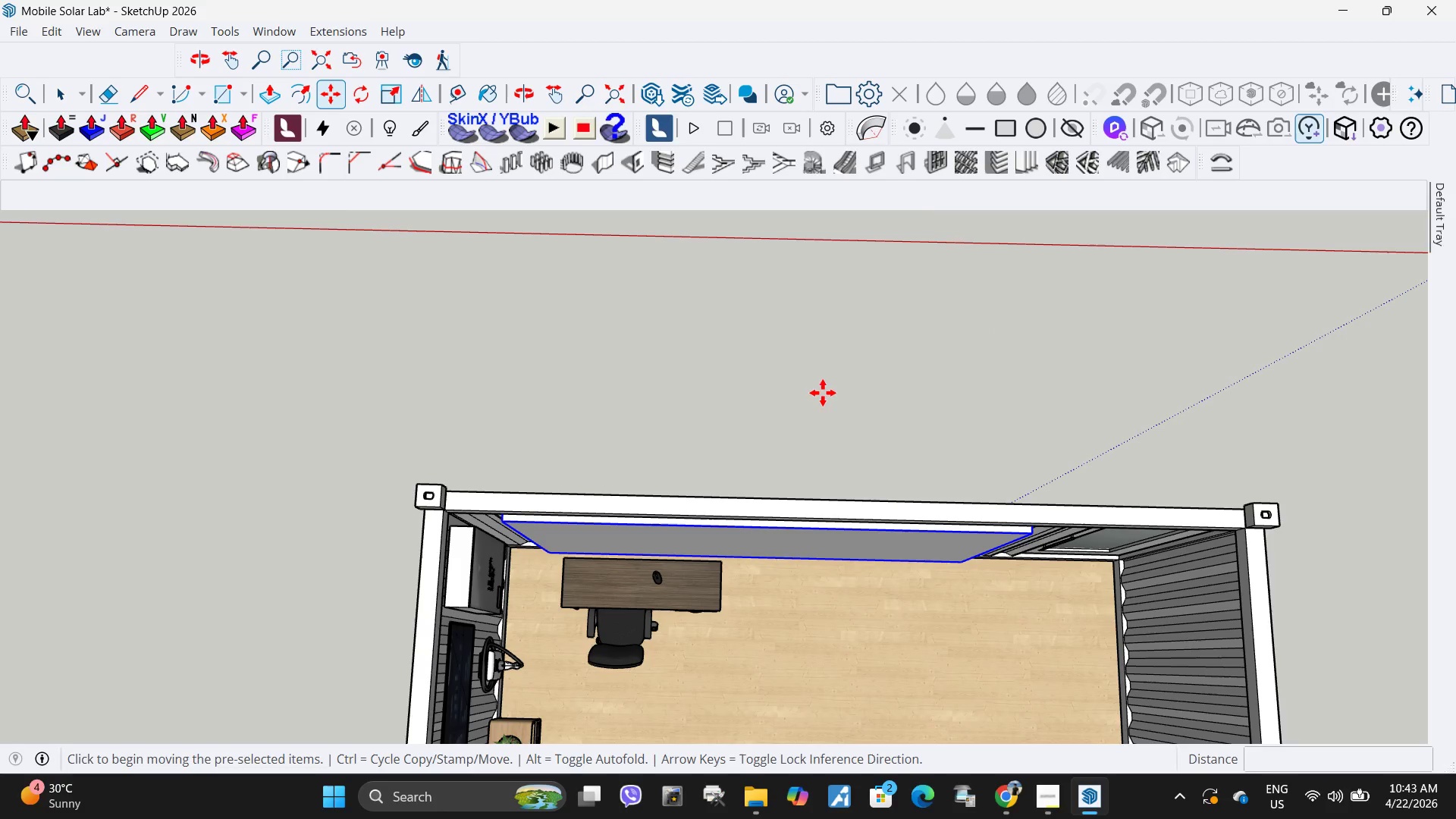 
scroll: coordinate [823, 393], scroll_direction: down, amount: 7.0
 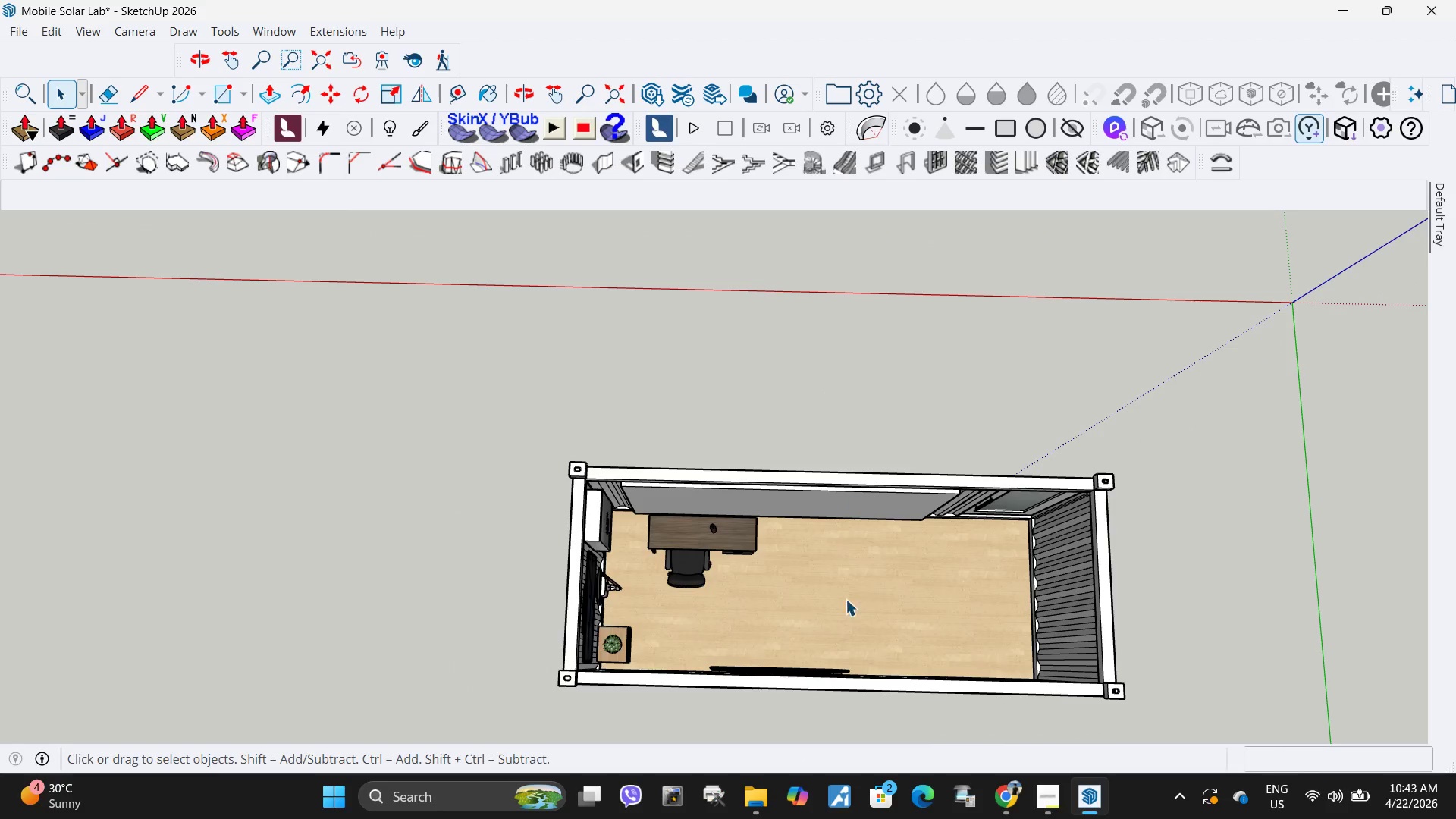 
key(Space)
 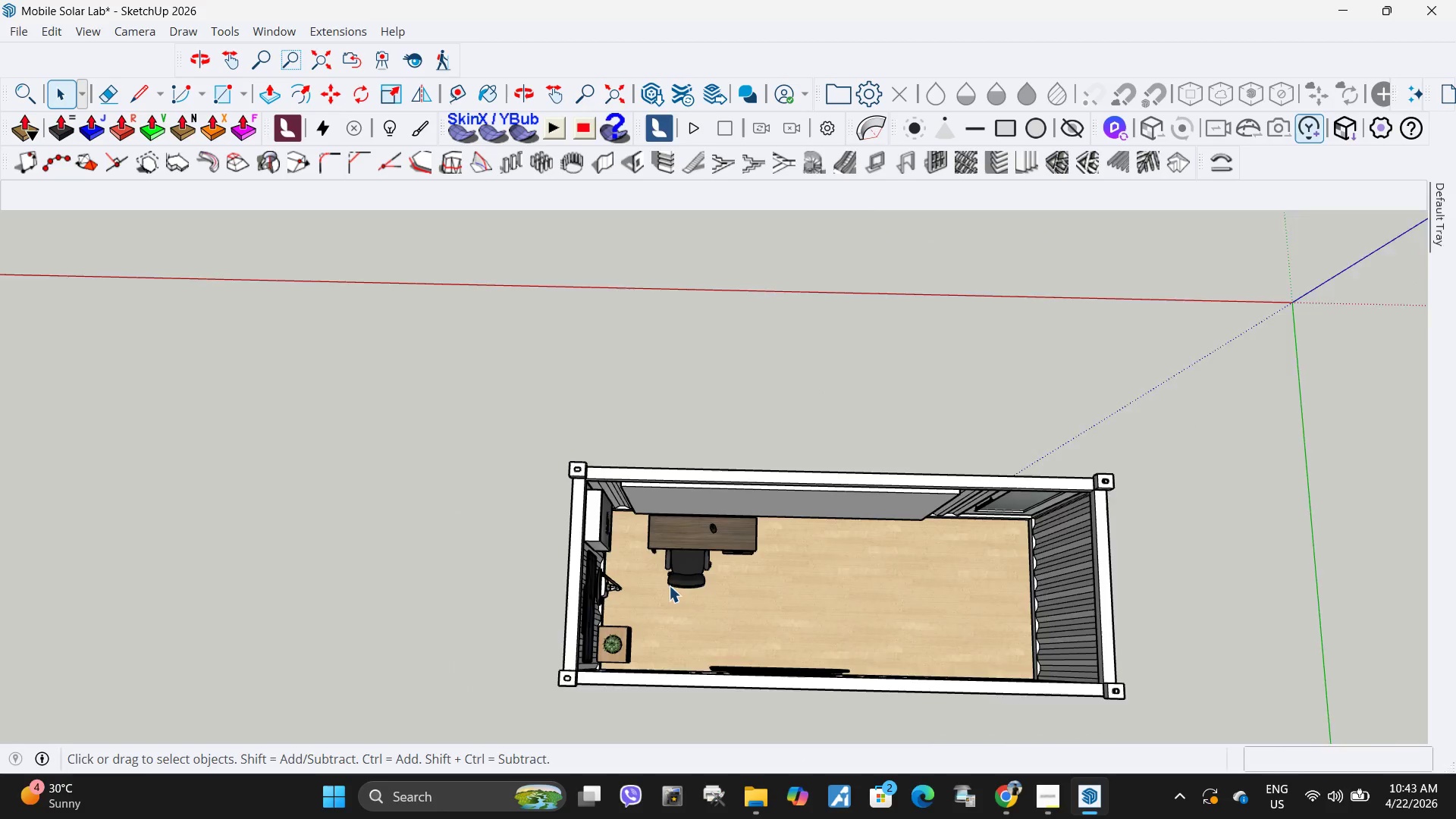 
left_click_drag(start_coordinate=[967, 579], to_coordinate=[981, 577])
 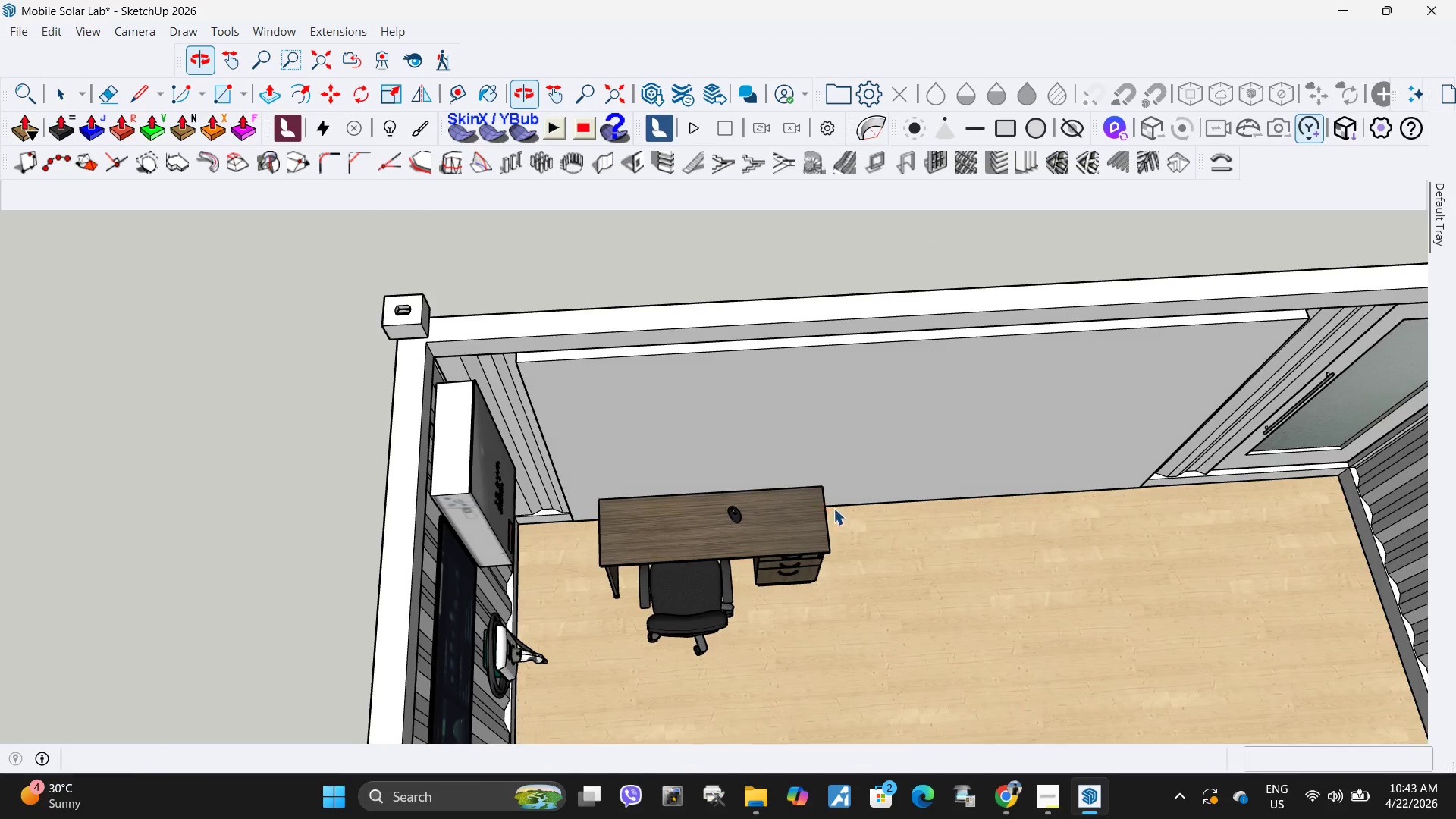 
scroll: coordinate [715, 516], scroll_direction: up, amount: 11.0
 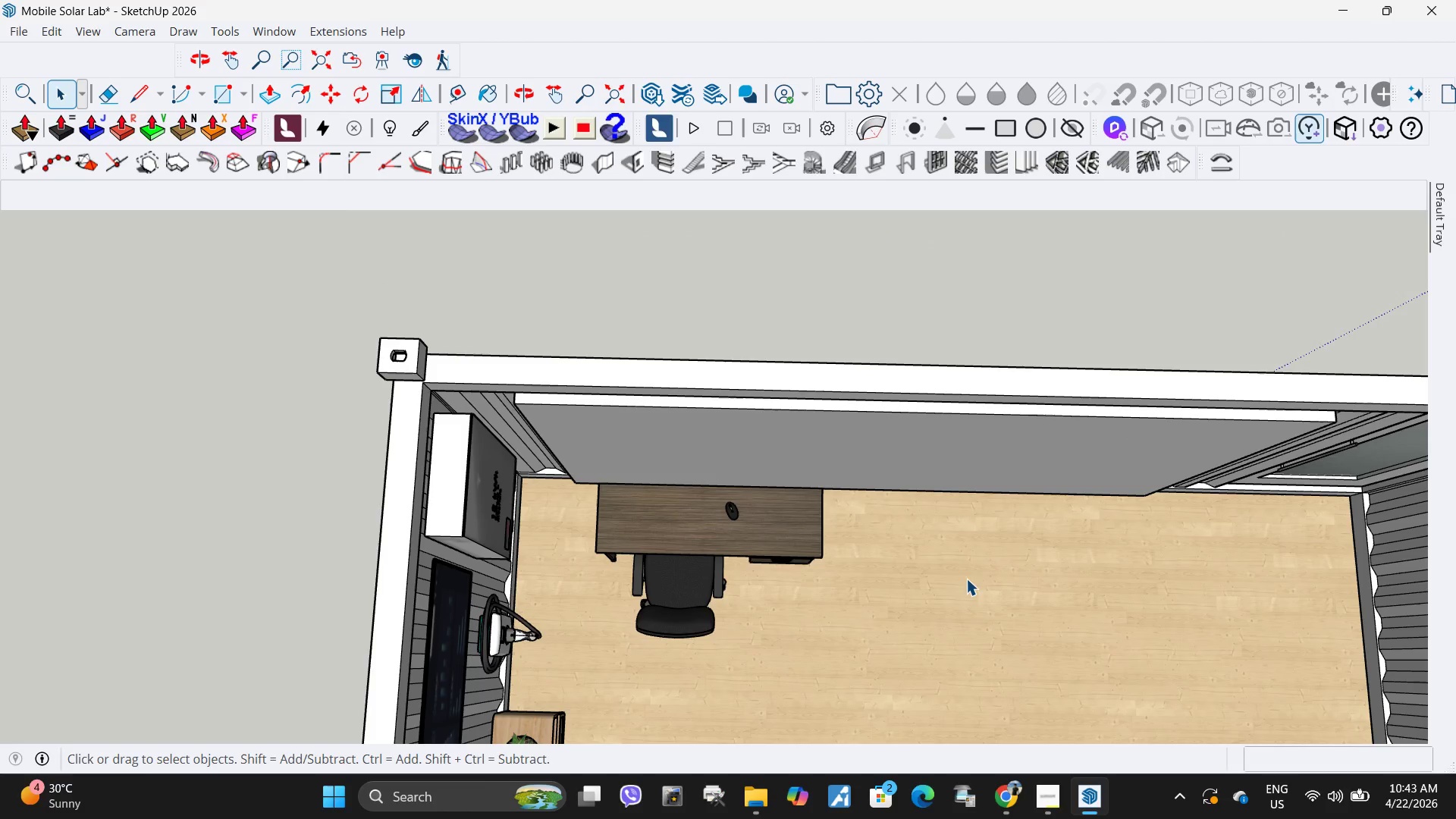 
left_click([623, 541])
 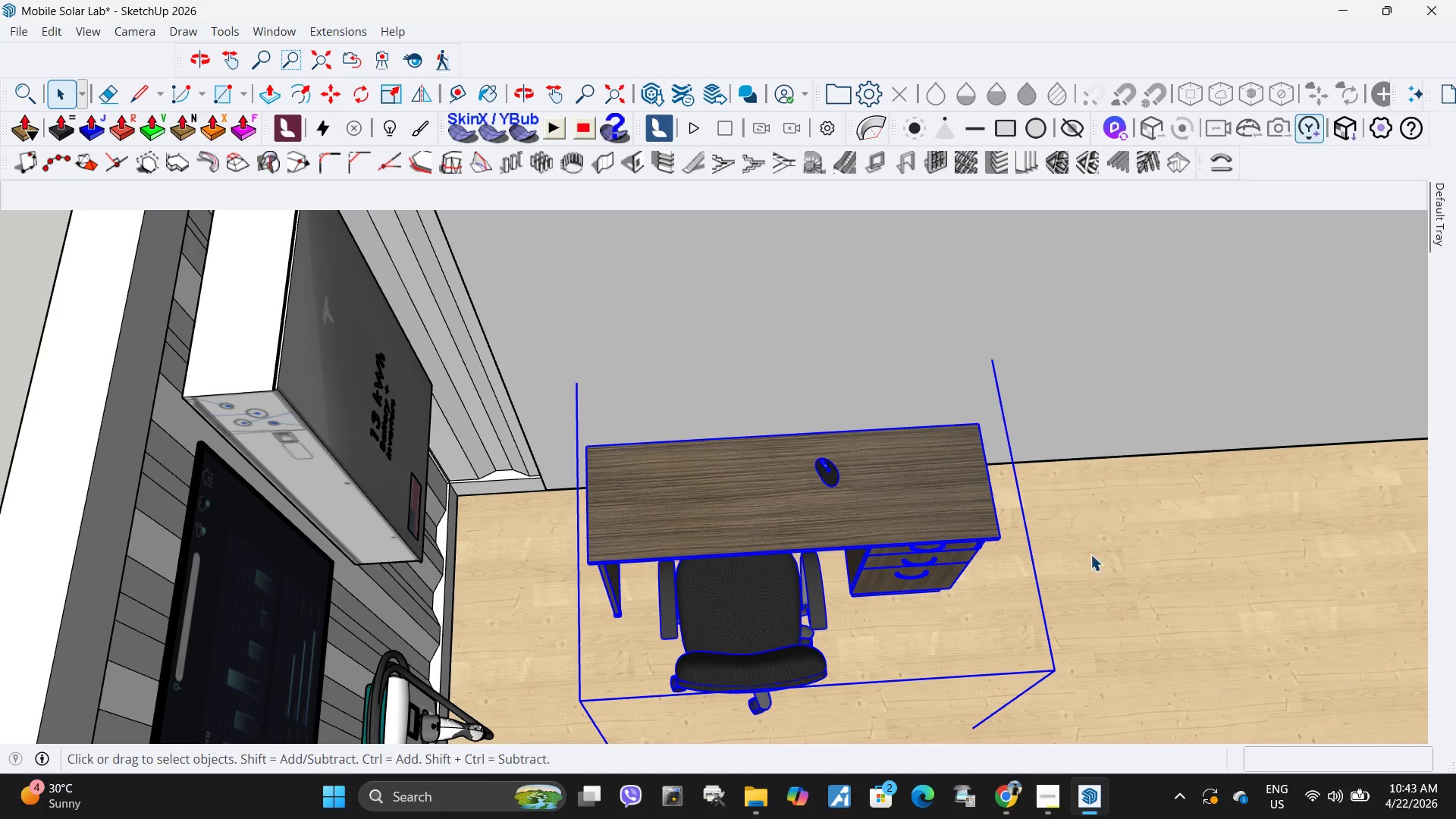 
scroll: coordinate [615, 570], scroll_direction: up, amount: 5.0
 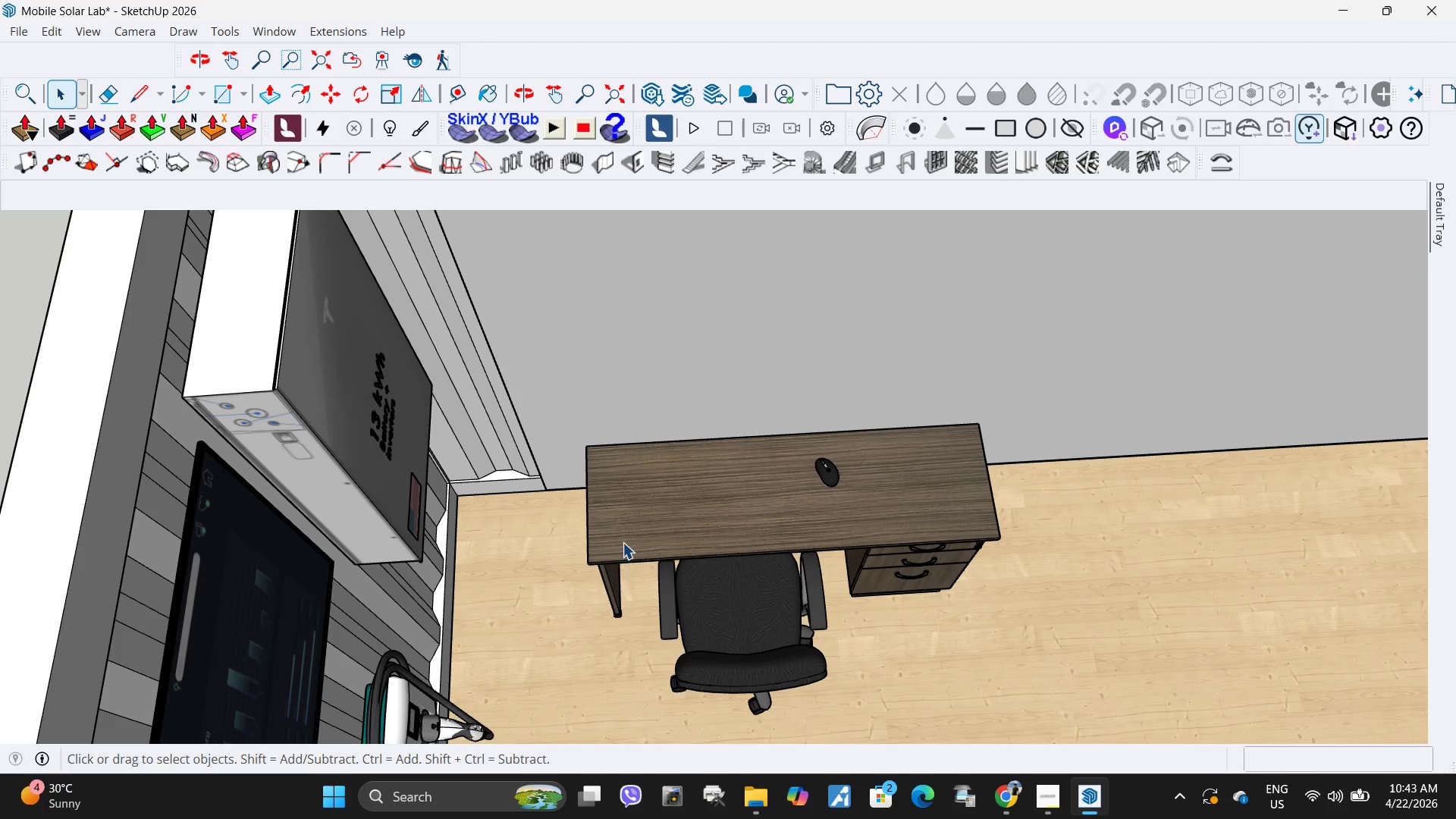 
key(M)
 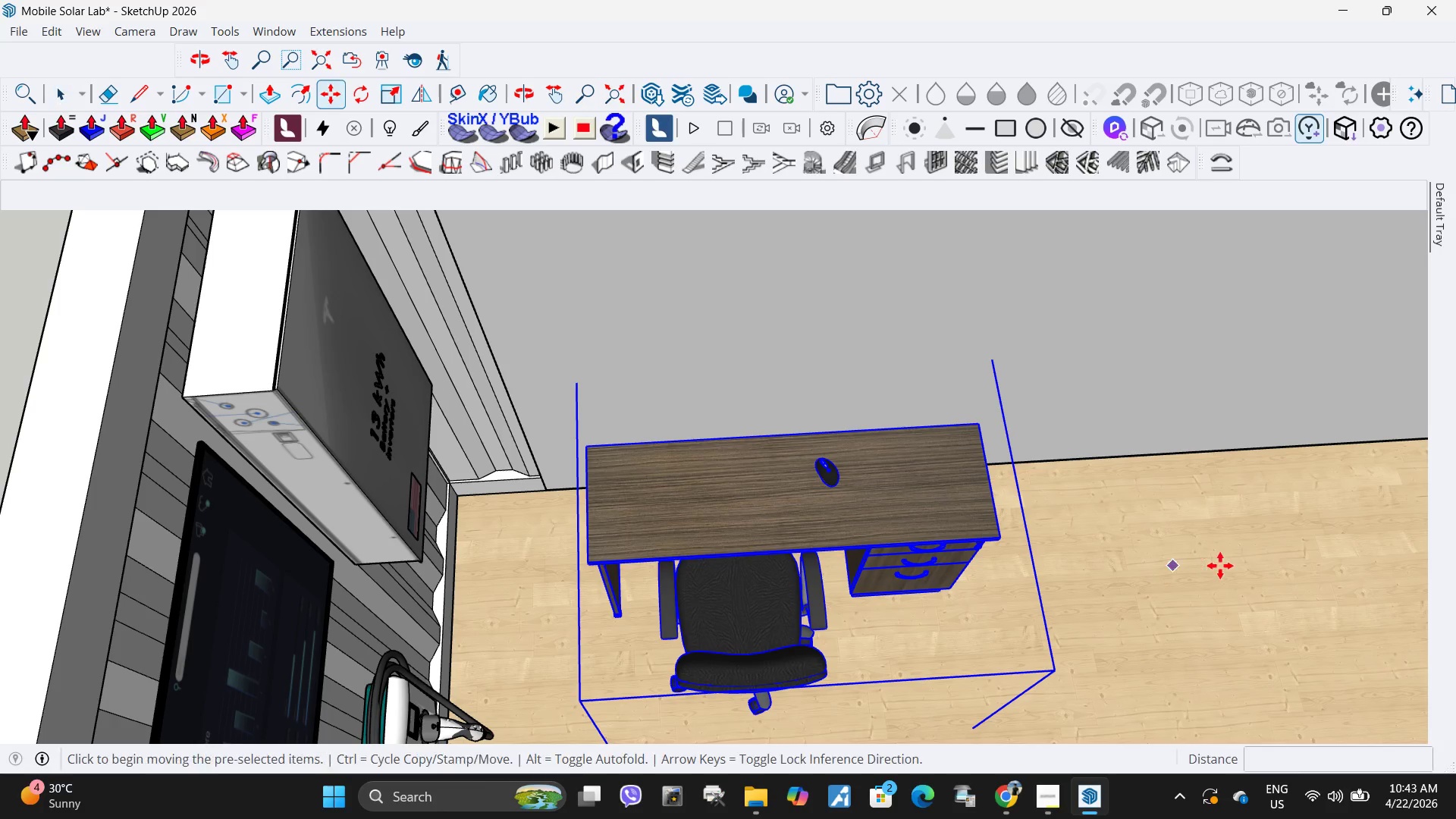 
left_click([1220, 566])
 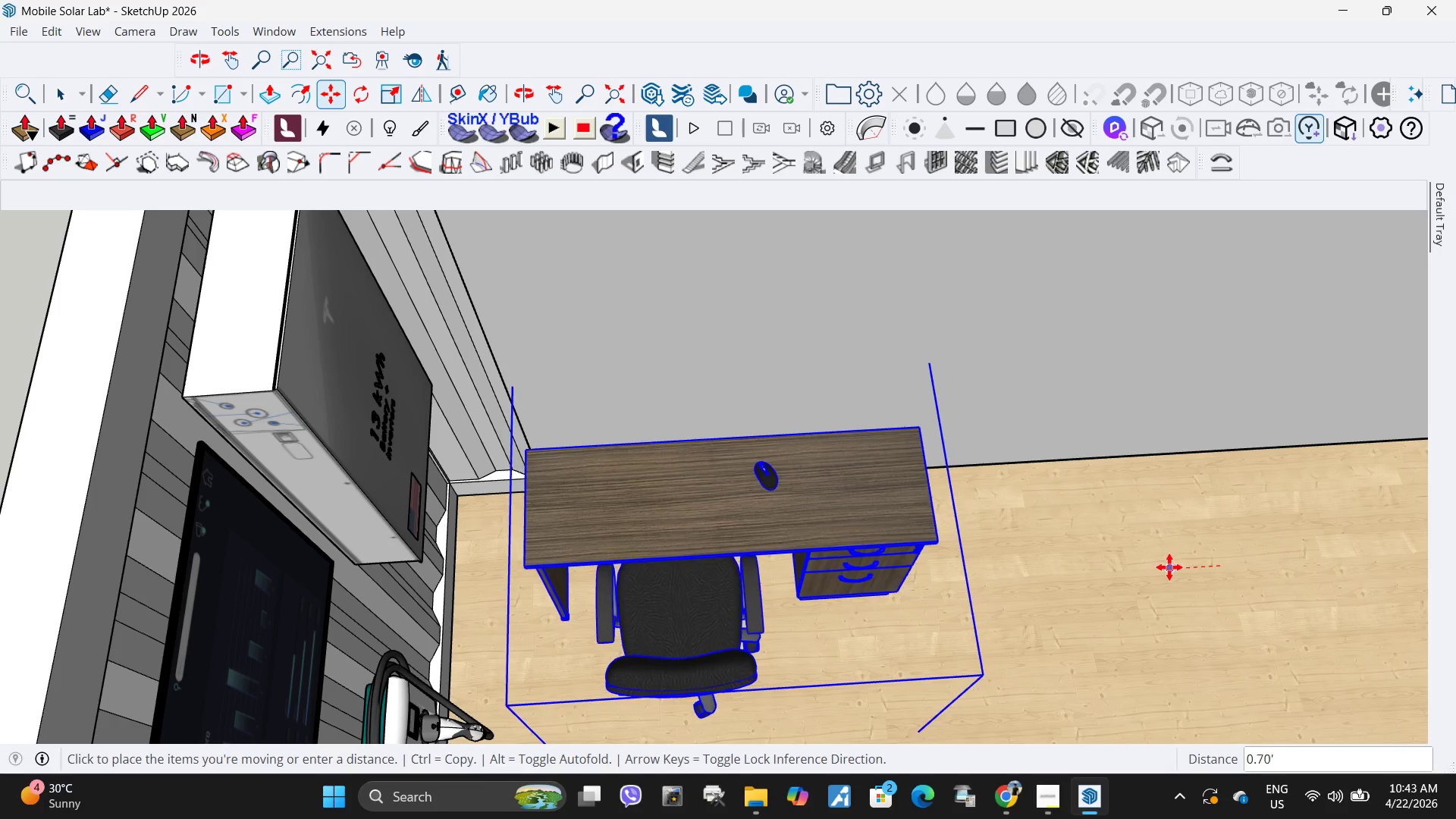 
left_click([1169, 567])
 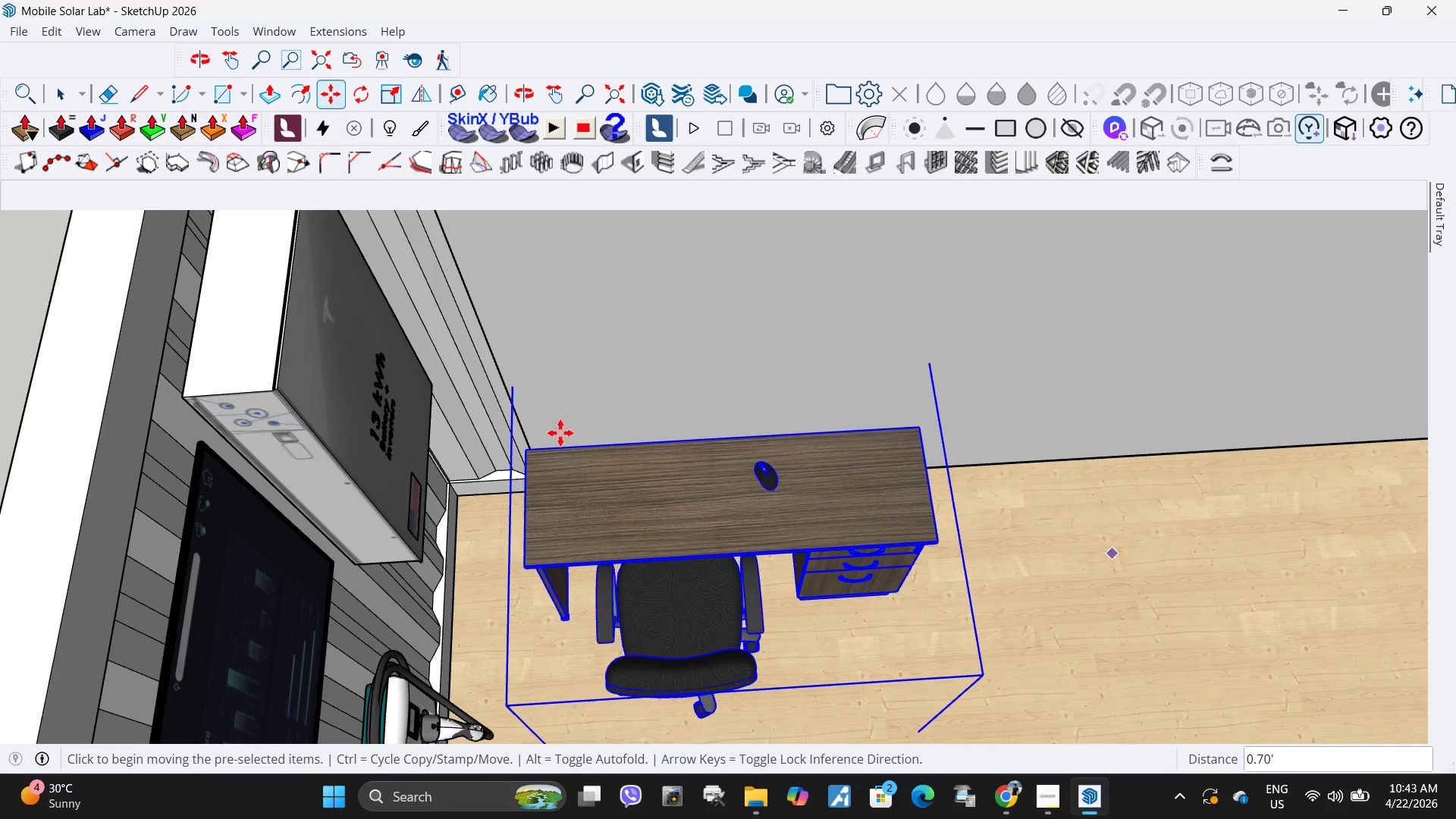 
scroll: coordinate [583, 659], scroll_direction: up, amount: 14.0
 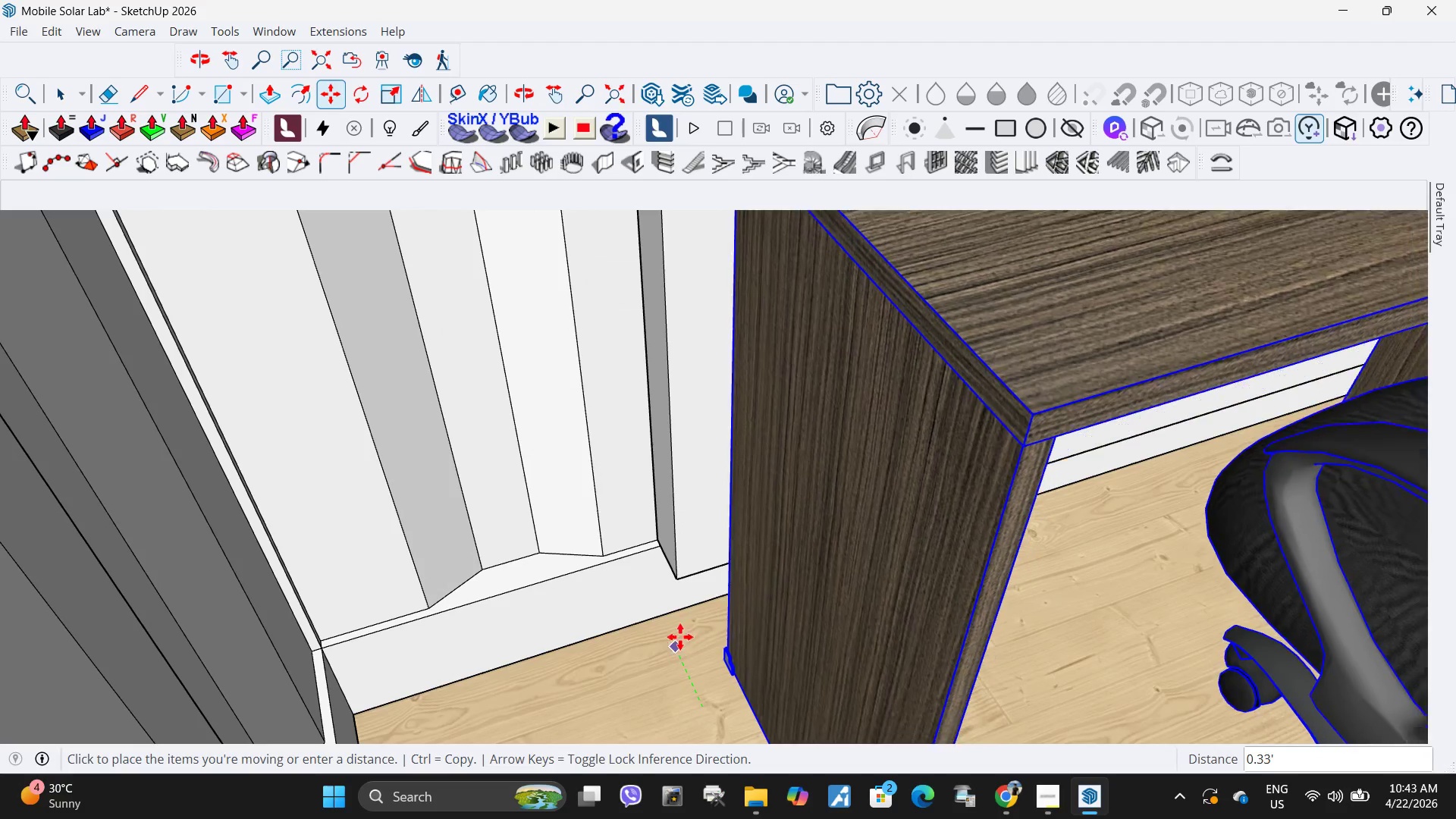 
left_click([672, 632])
 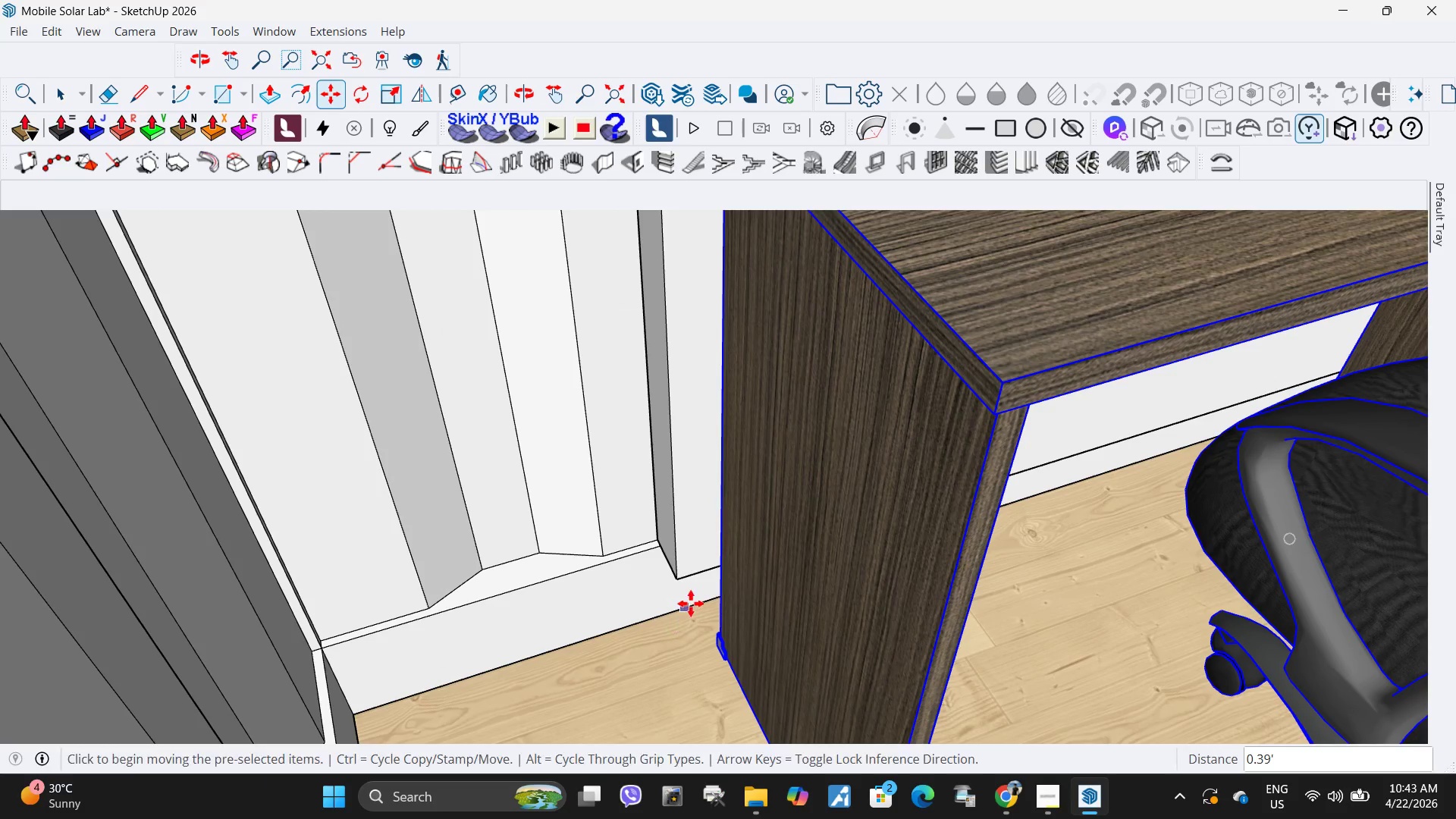 
scroll: coordinate [727, 573], scroll_direction: up, amount: 7.0
 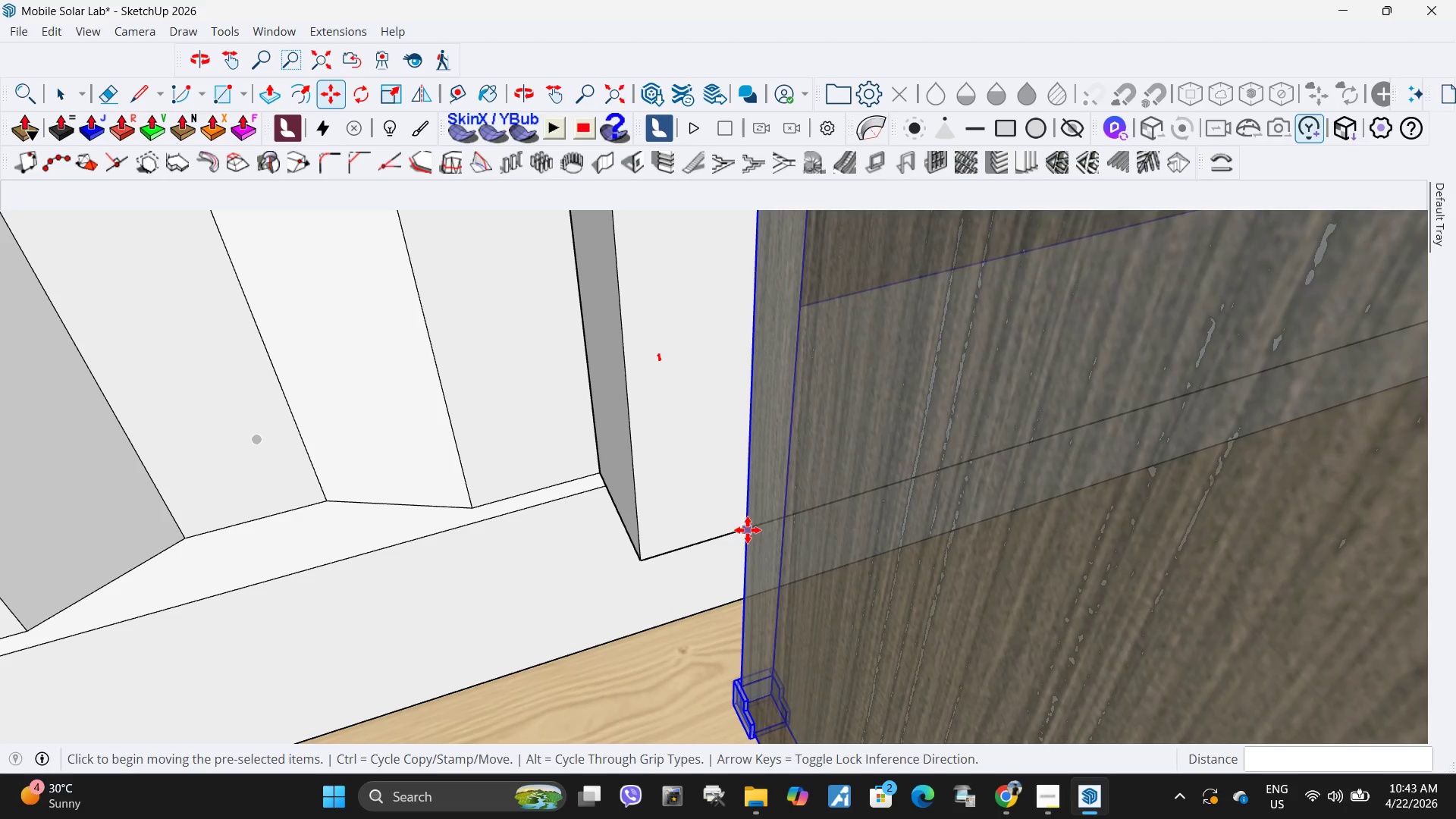 
left_click([748, 530])
 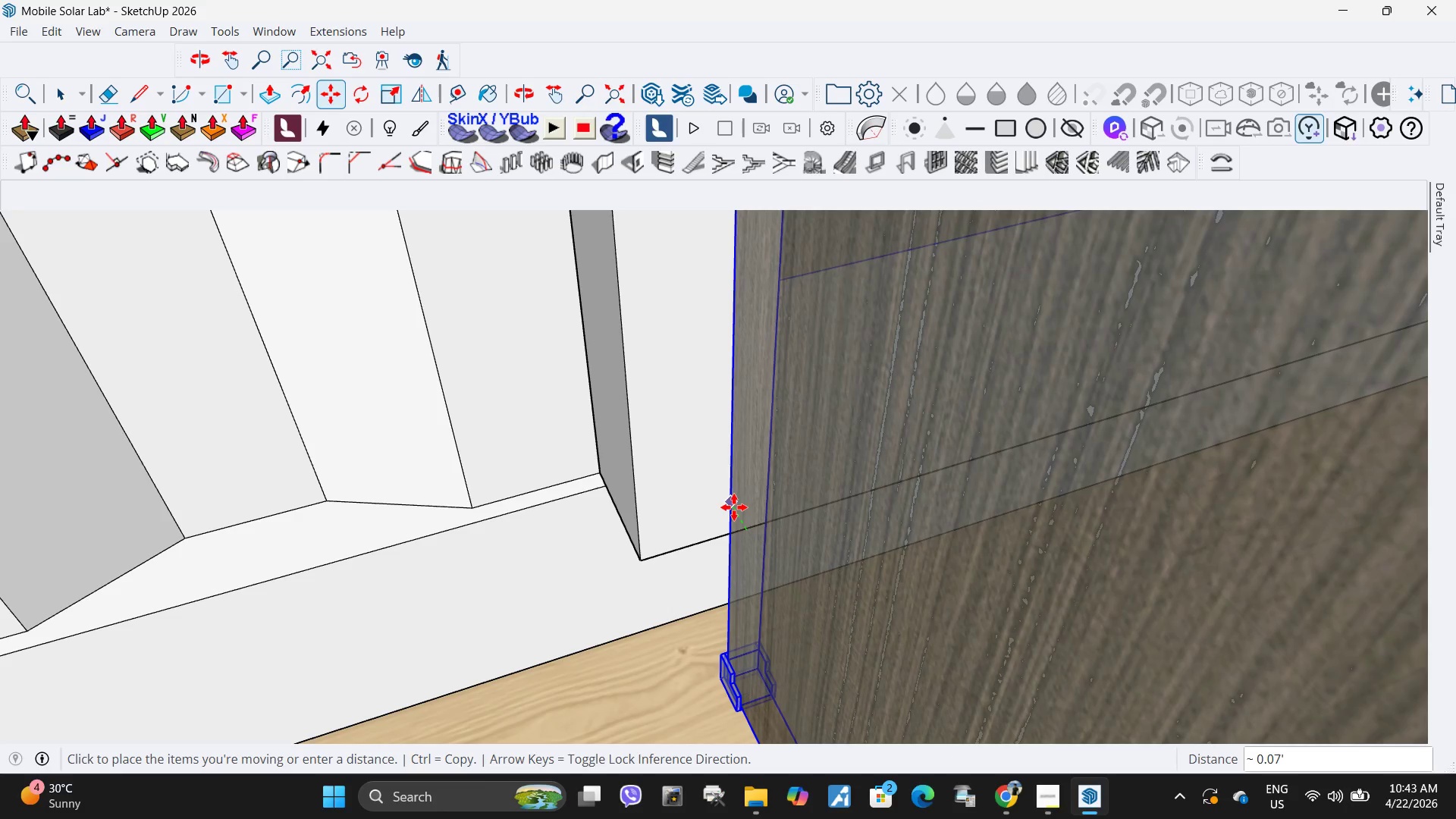 
left_click([731, 506])
 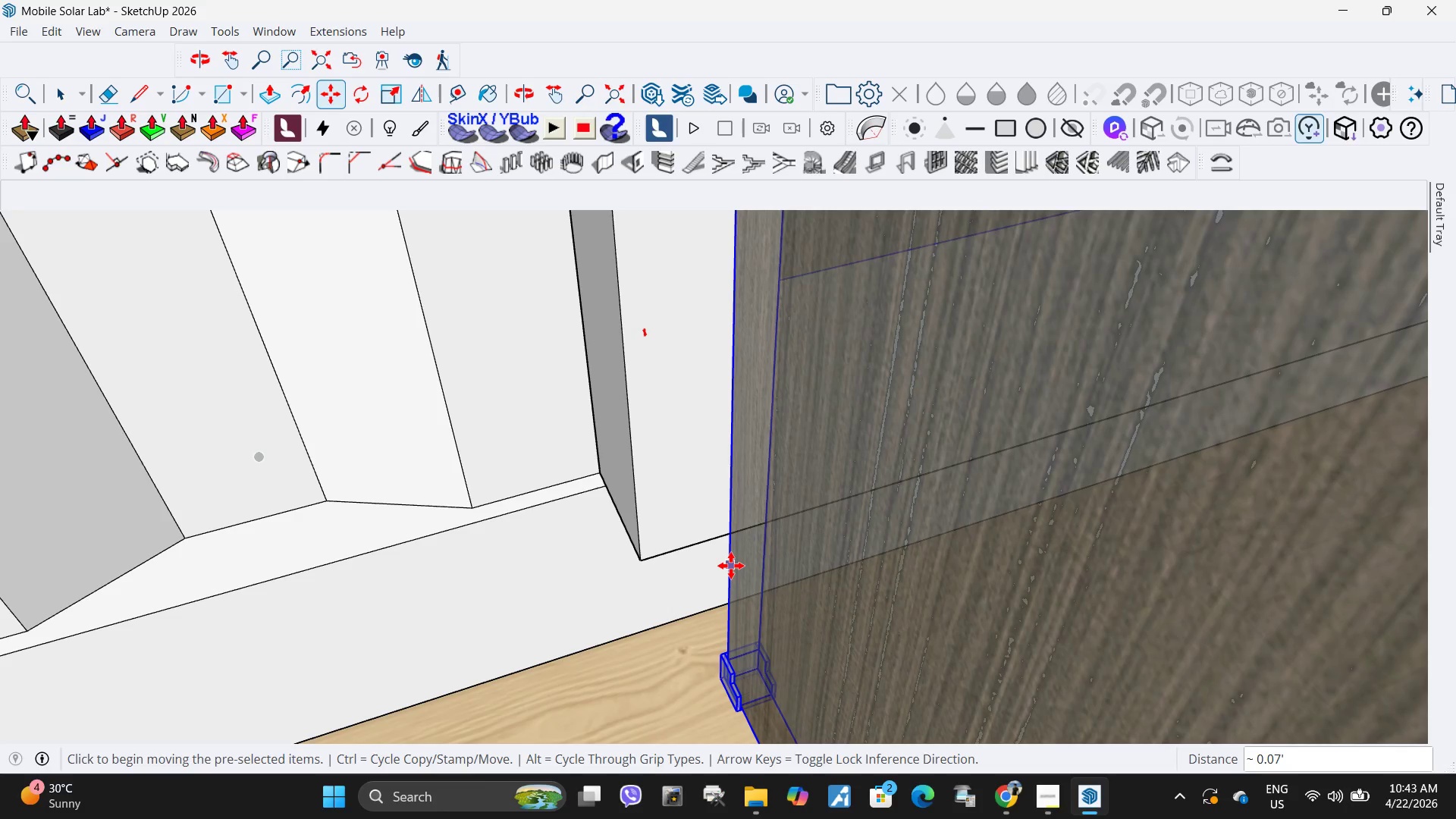 
left_click([731, 566])
 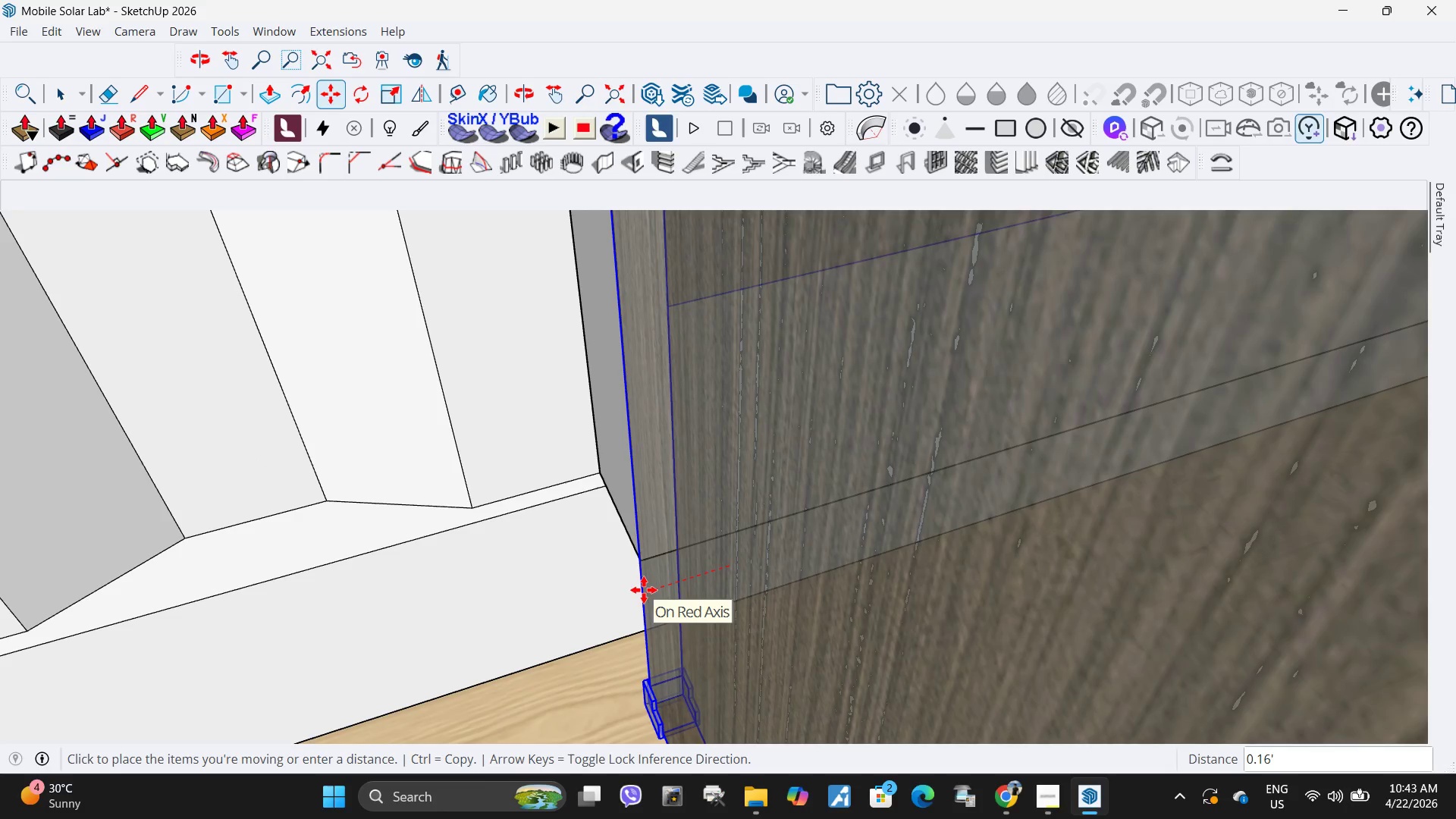 
left_click([657, 589])
 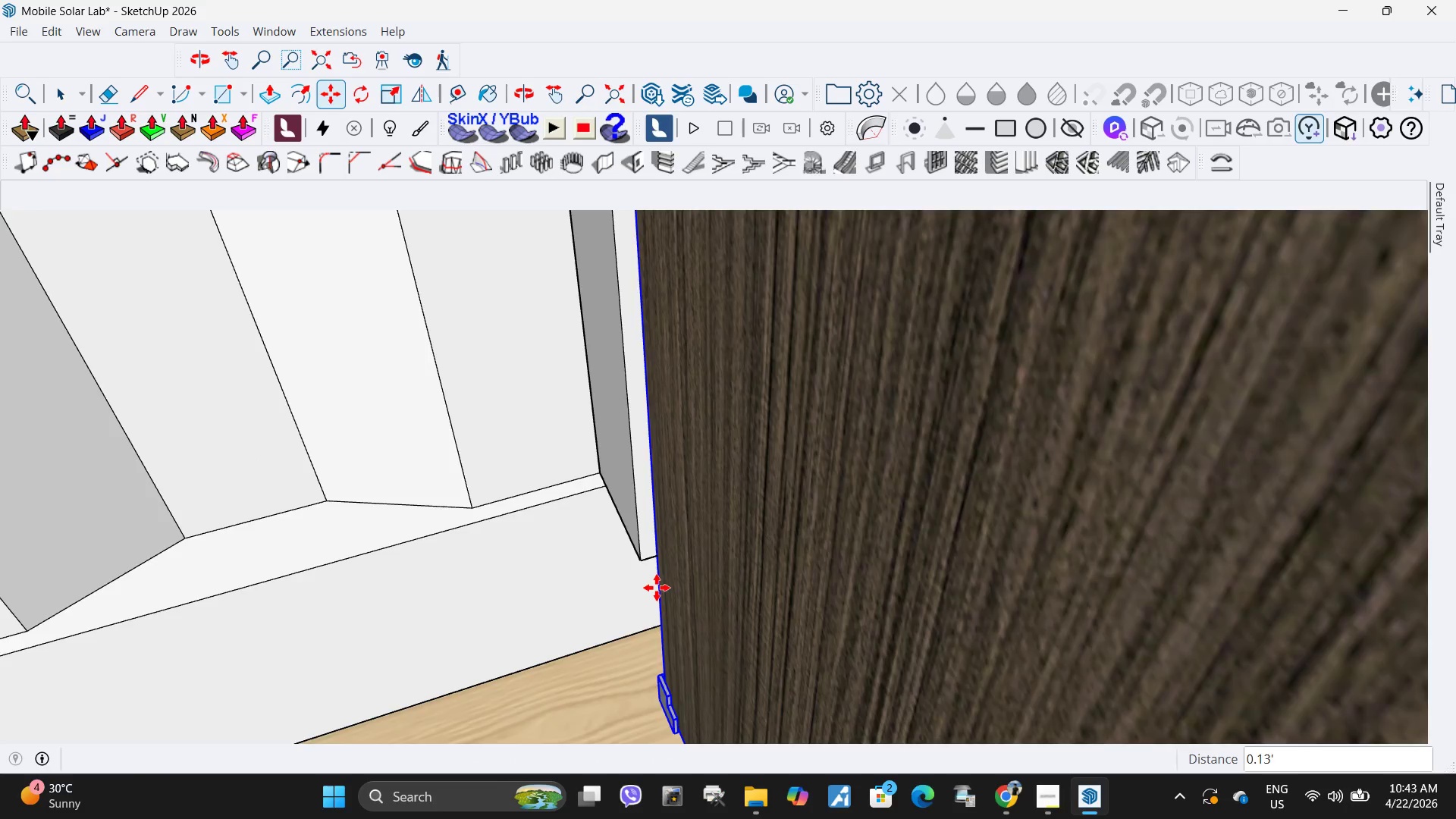 
scroll: coordinate [647, 566], scroll_direction: up, amount: 3.0
 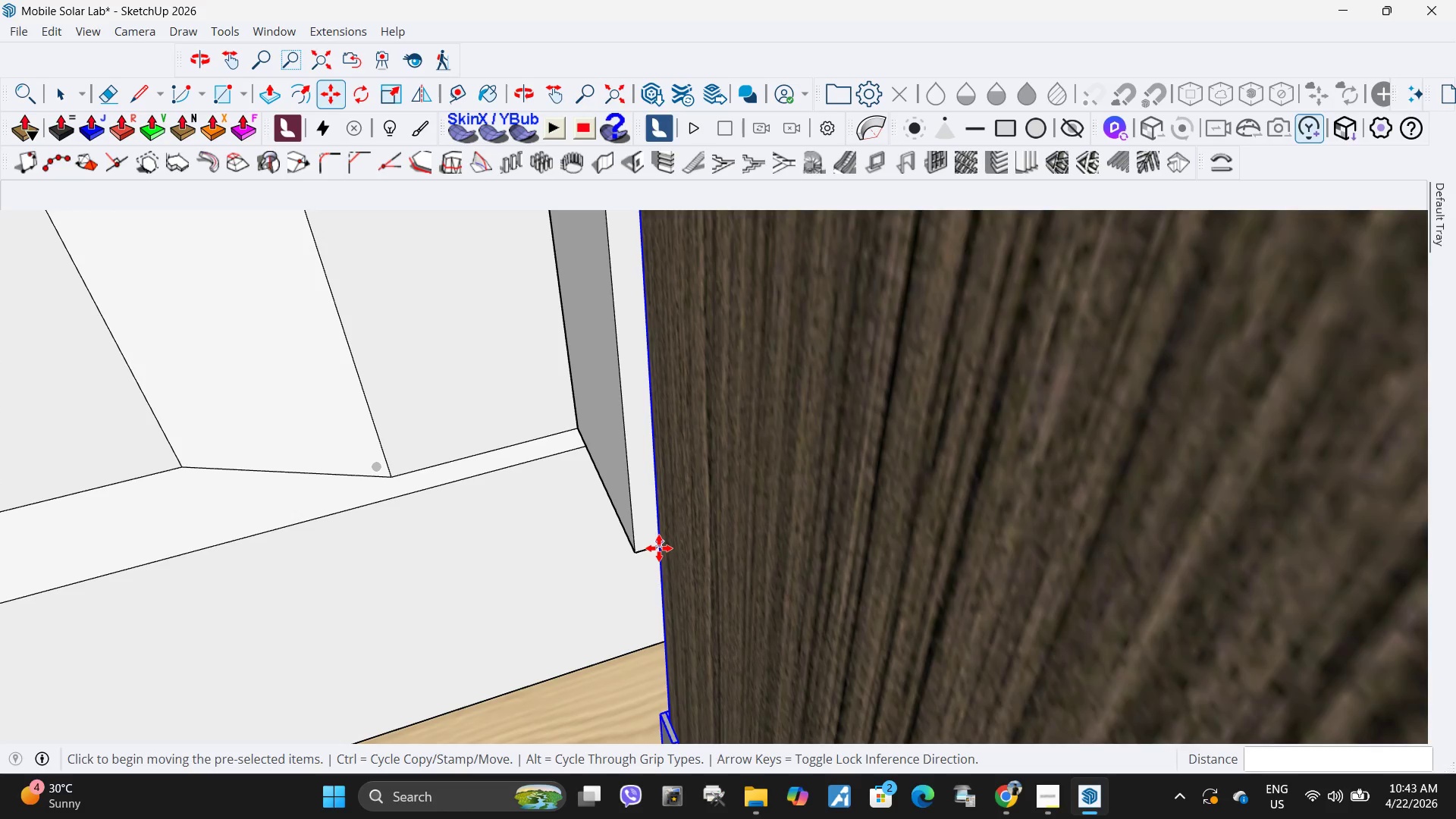 
left_click([659, 548])
 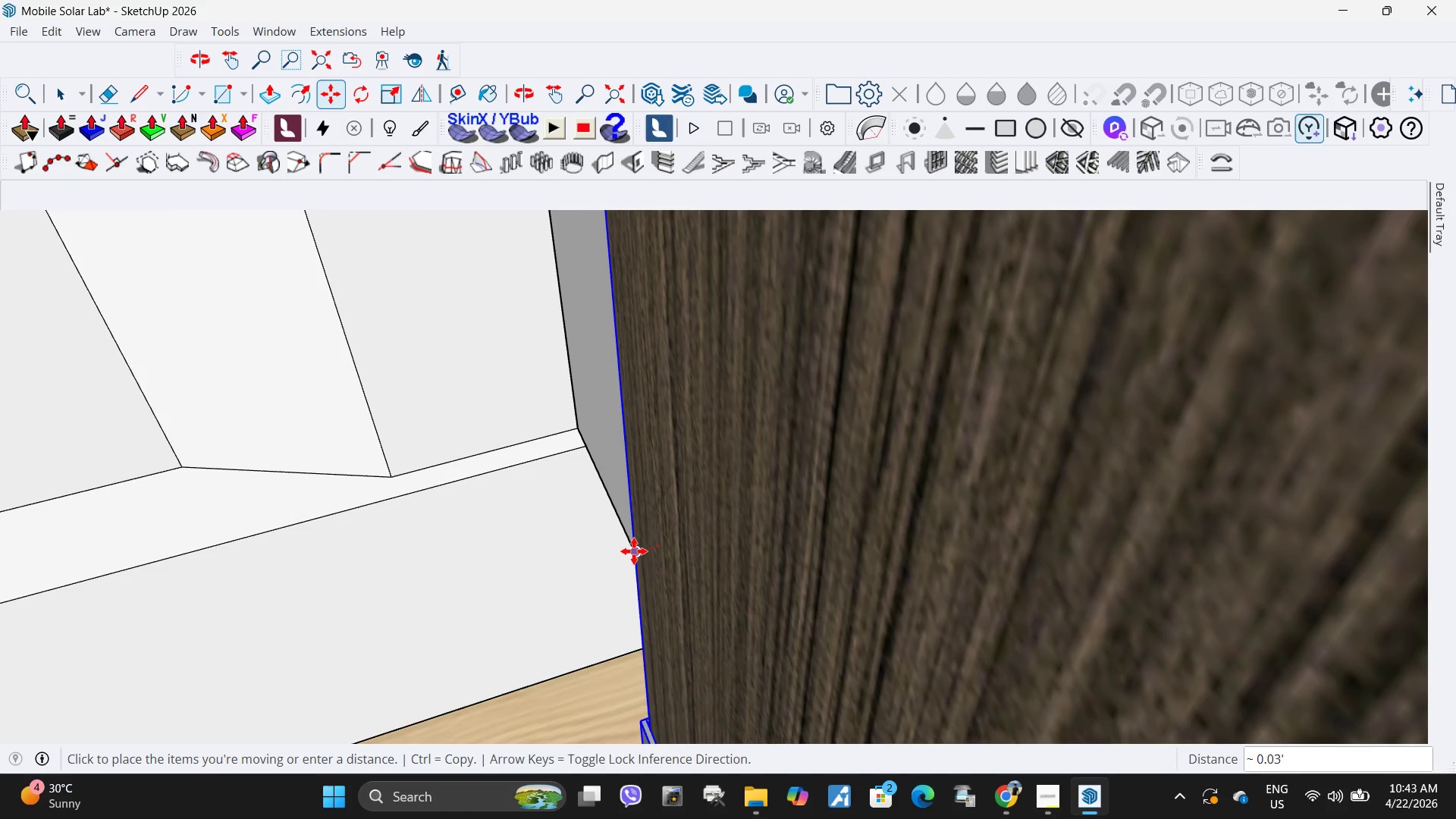 
left_click([634, 551])
 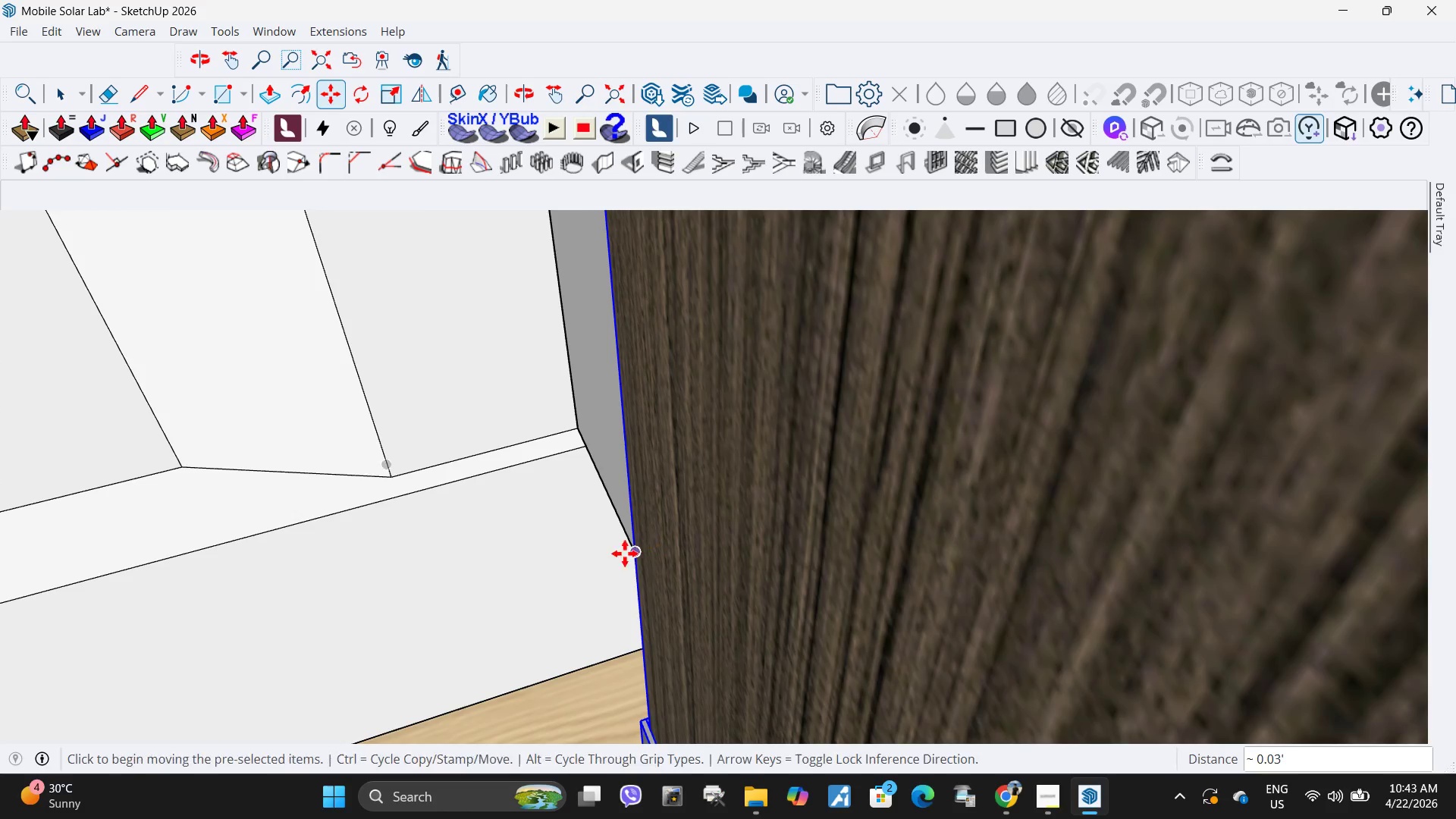 
scroll: coordinate [615, 557], scroll_direction: down, amount: 5.0
 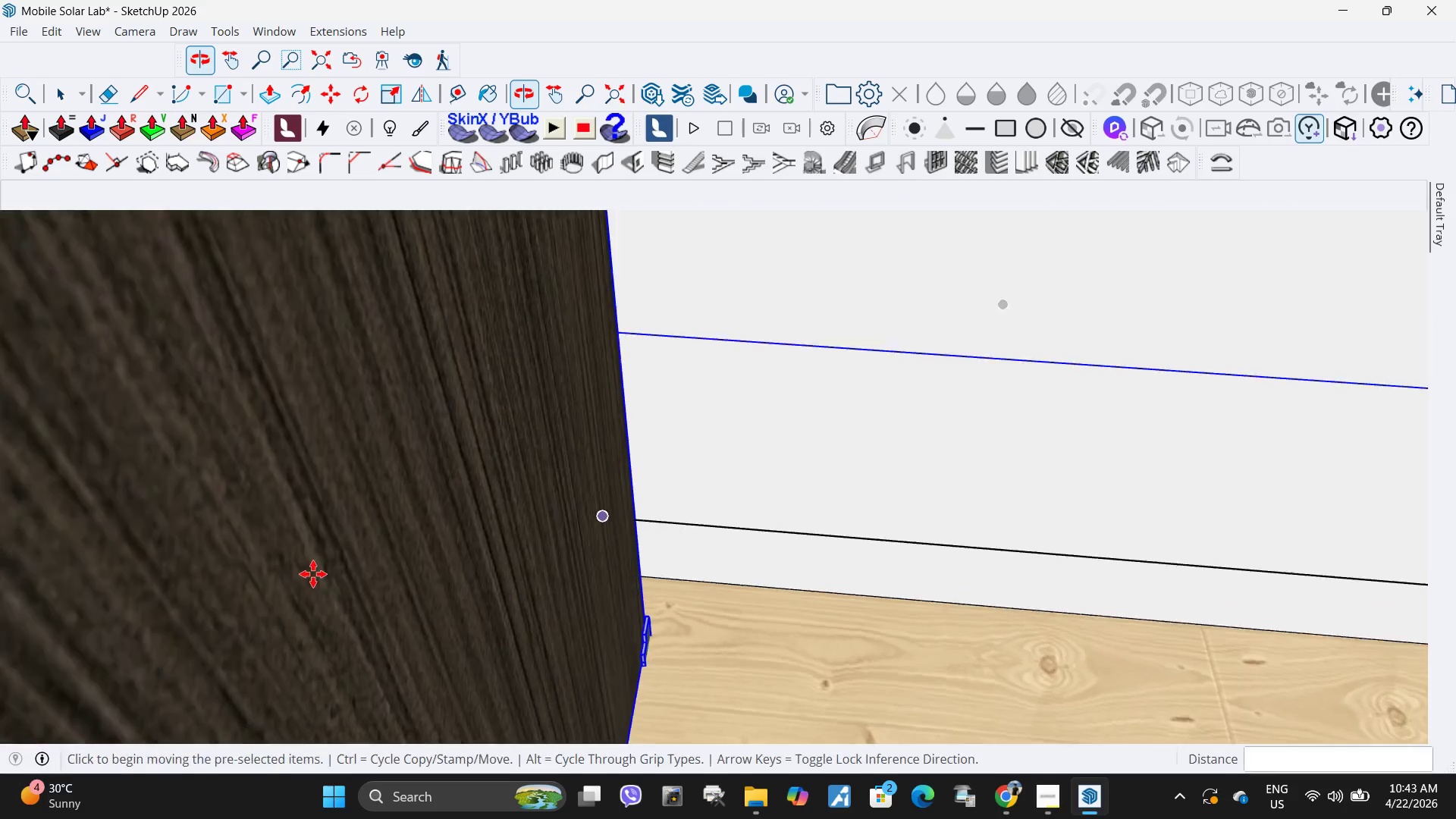 
left_click([512, 482])
 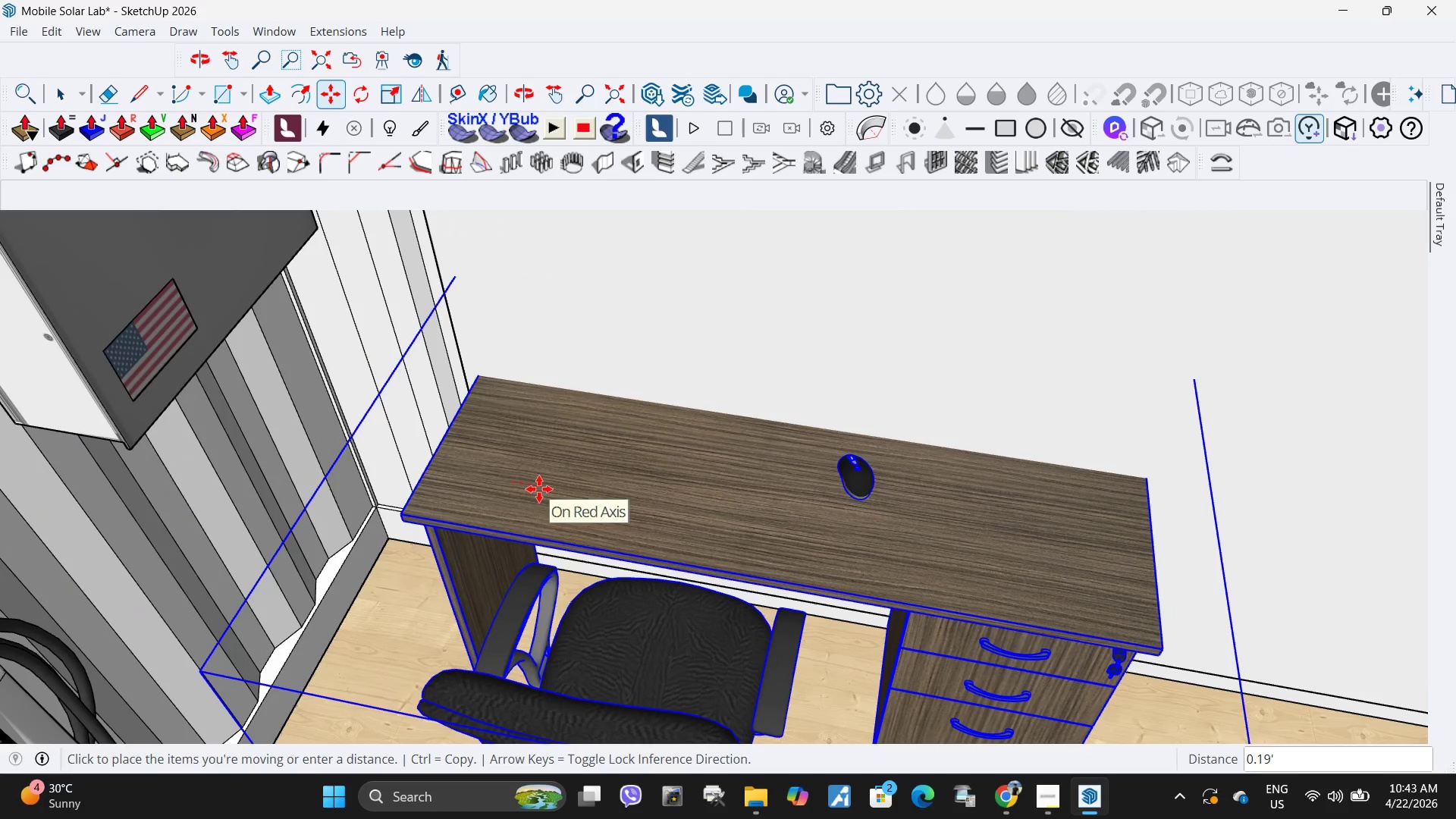 
scroll: coordinate [510, 480], scroll_direction: down, amount: 25.0
 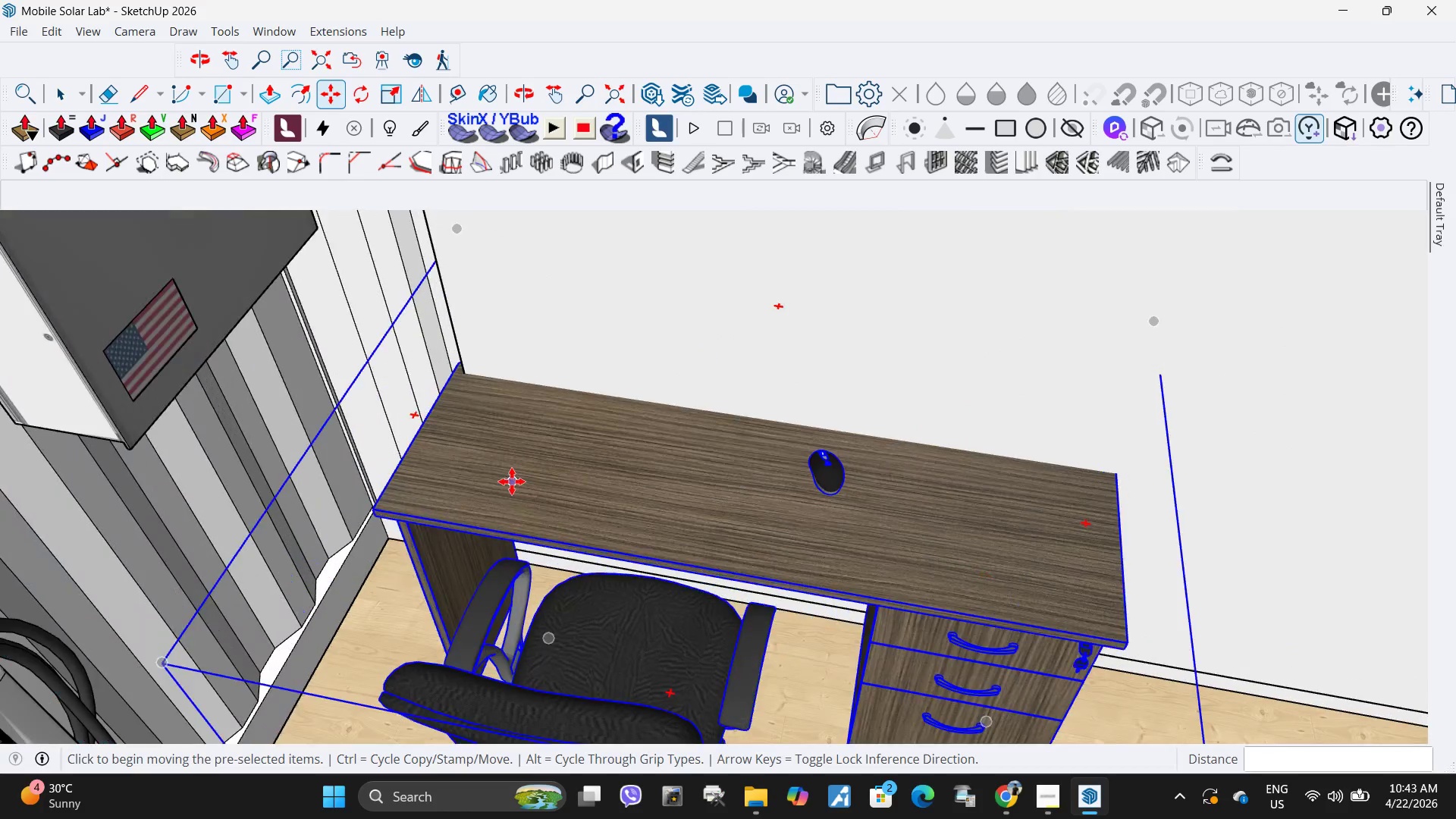 
key(Escape)
 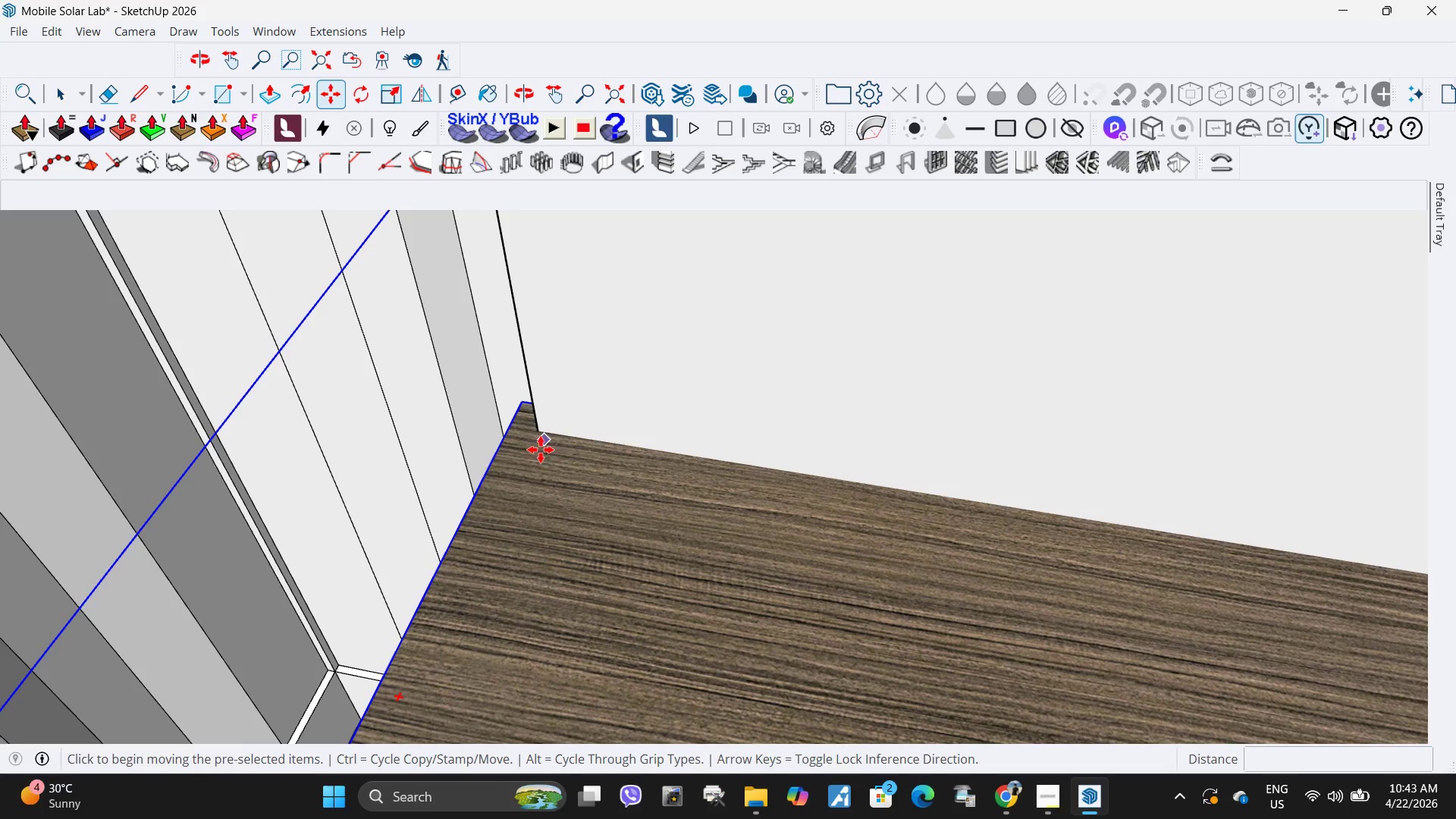 
scroll: coordinate [522, 408], scroll_direction: up, amount: 8.0
 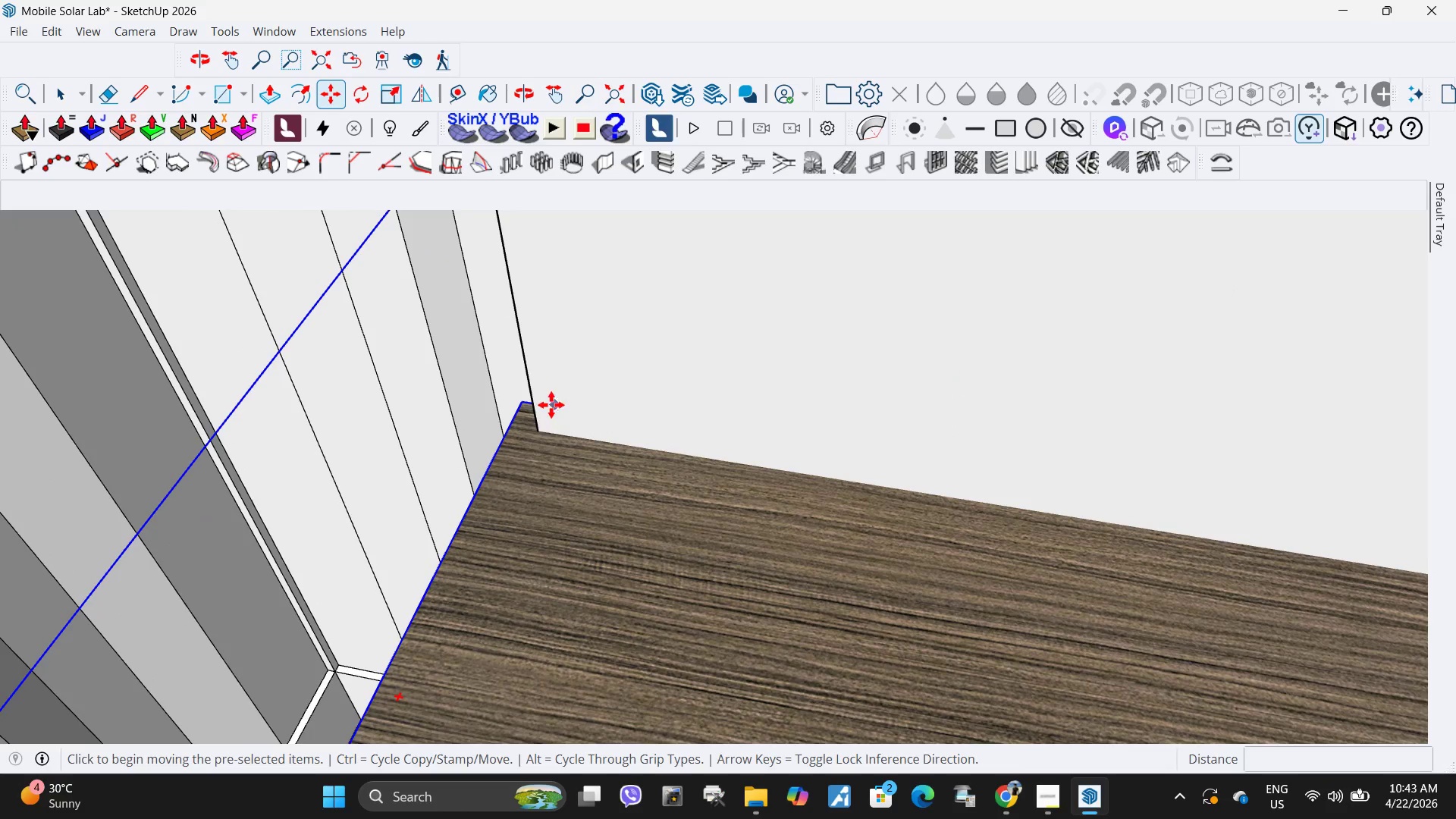 
left_click([527, 483])
 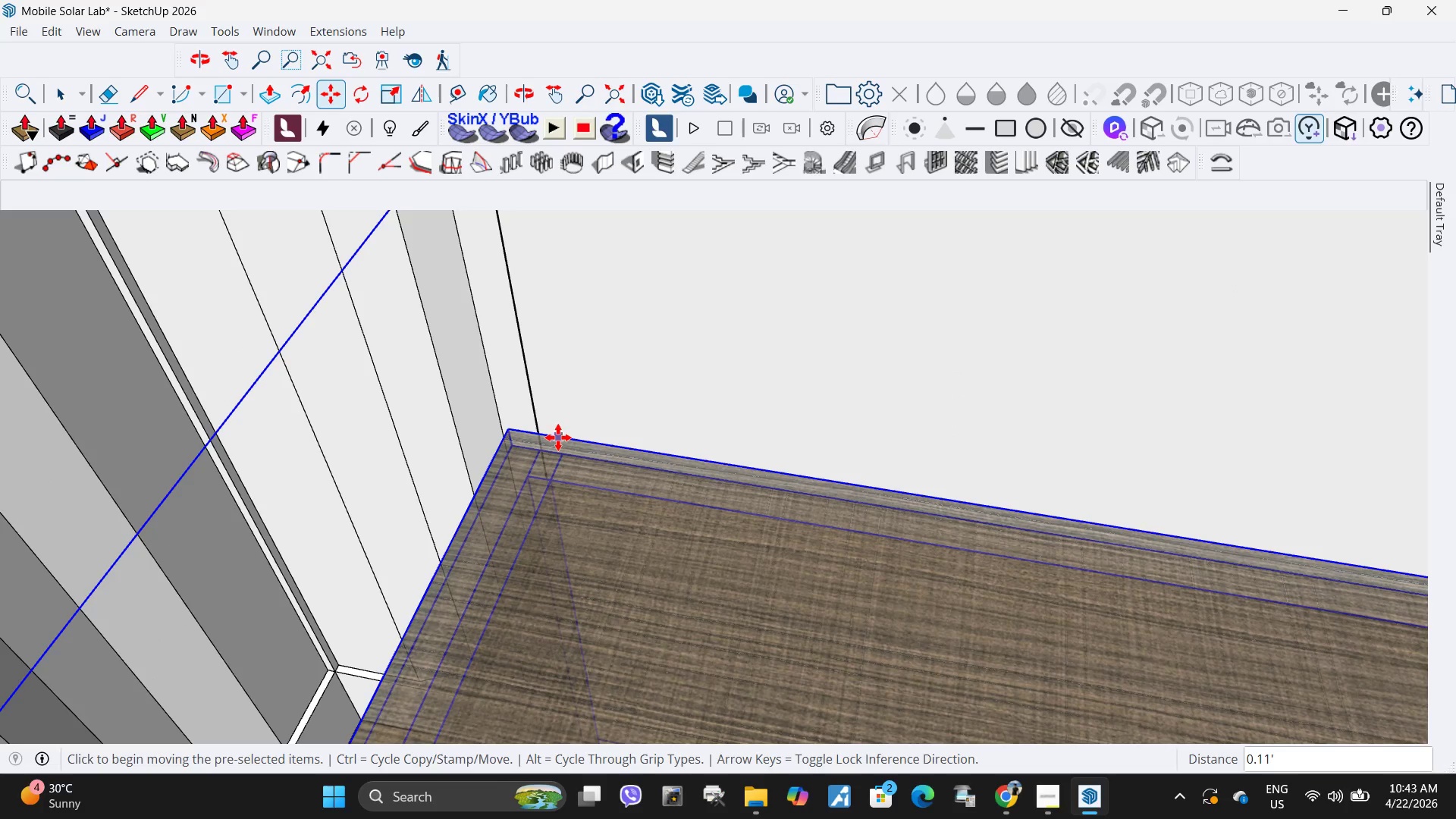 
left_click([558, 438])
 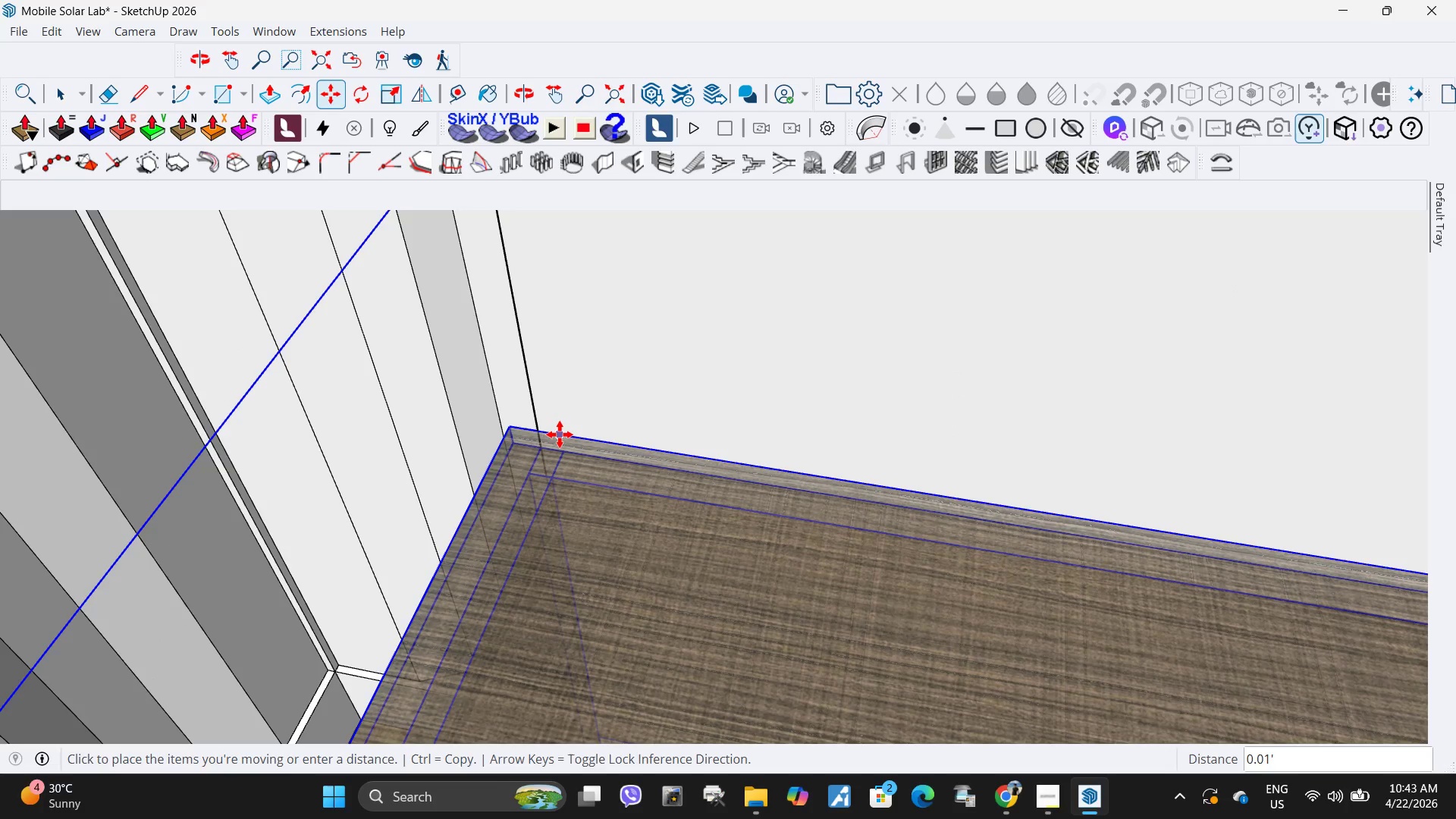 
left_click([560, 435])
 